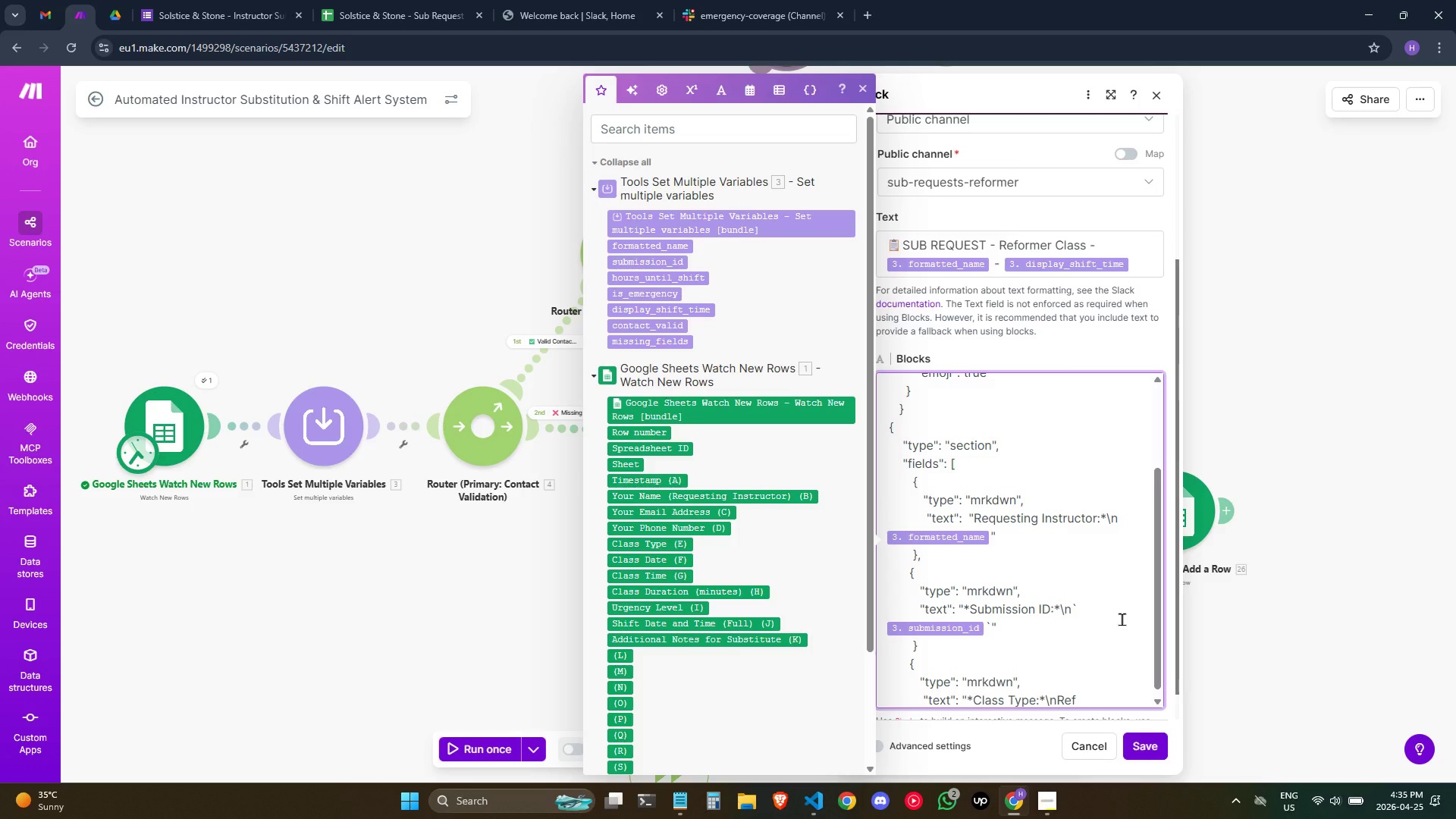 
wait(7.88)
 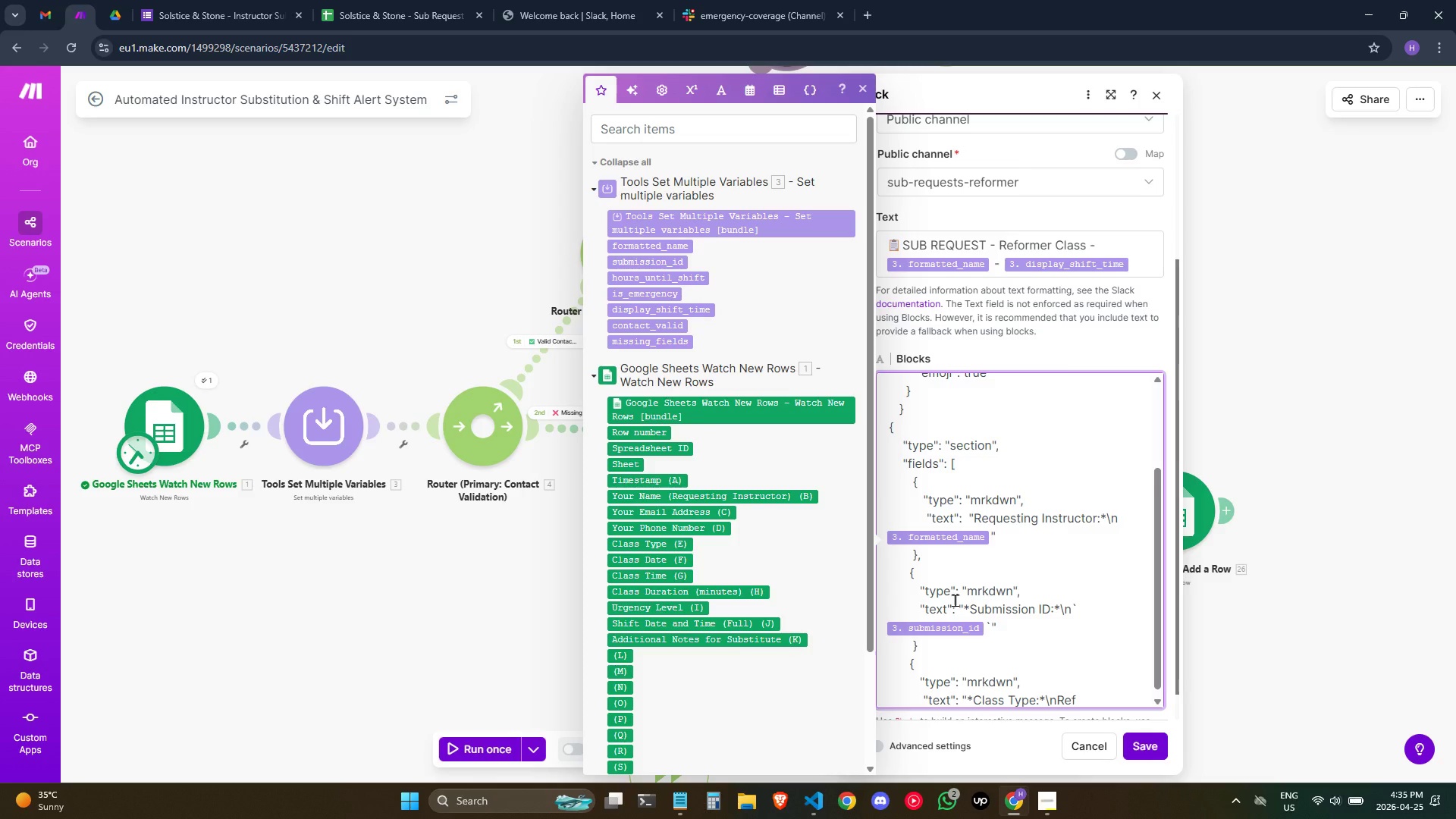 
type(ormen)
key(Backspace)
type(r)
 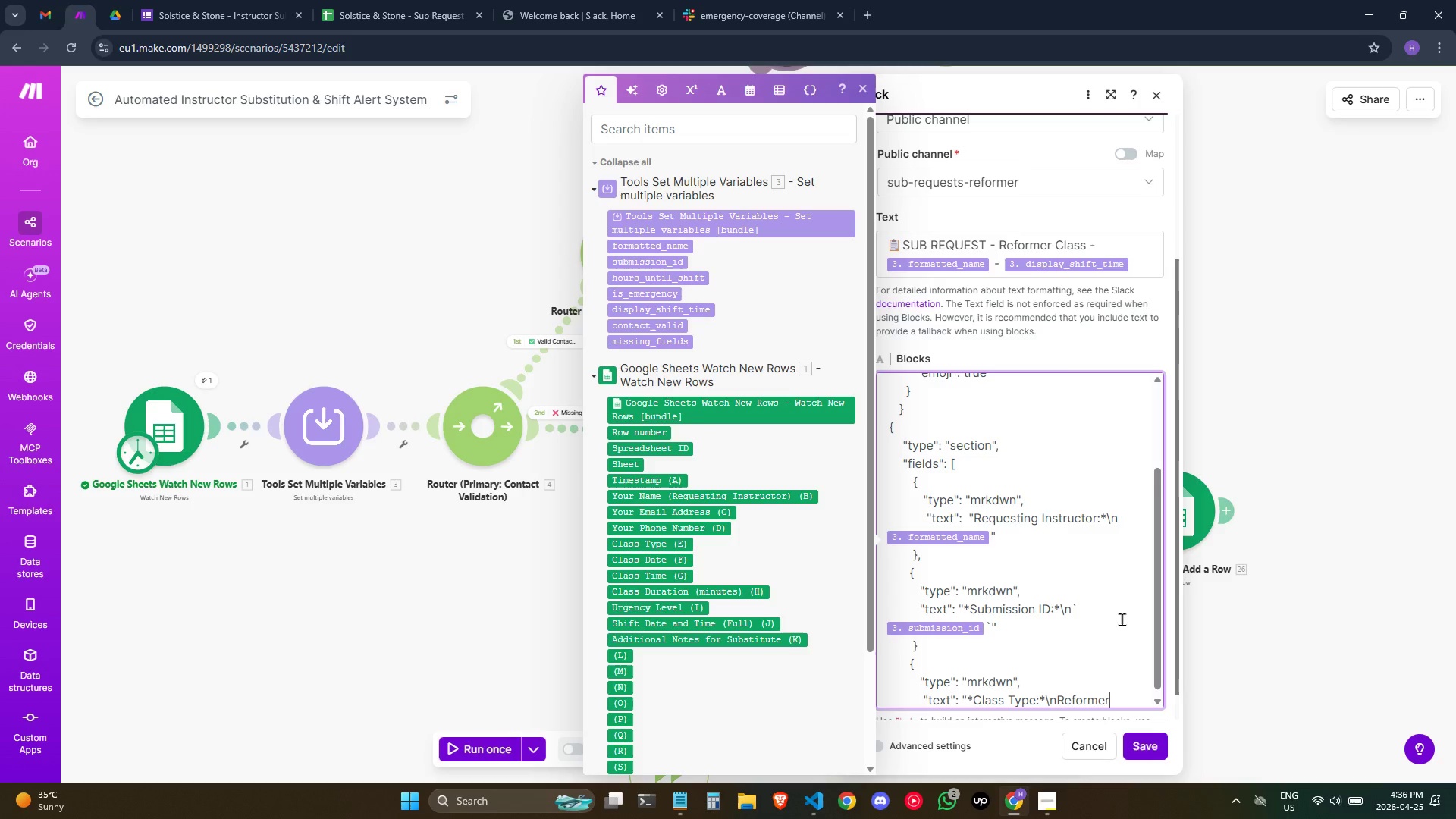 
left_click([1122, 619])
 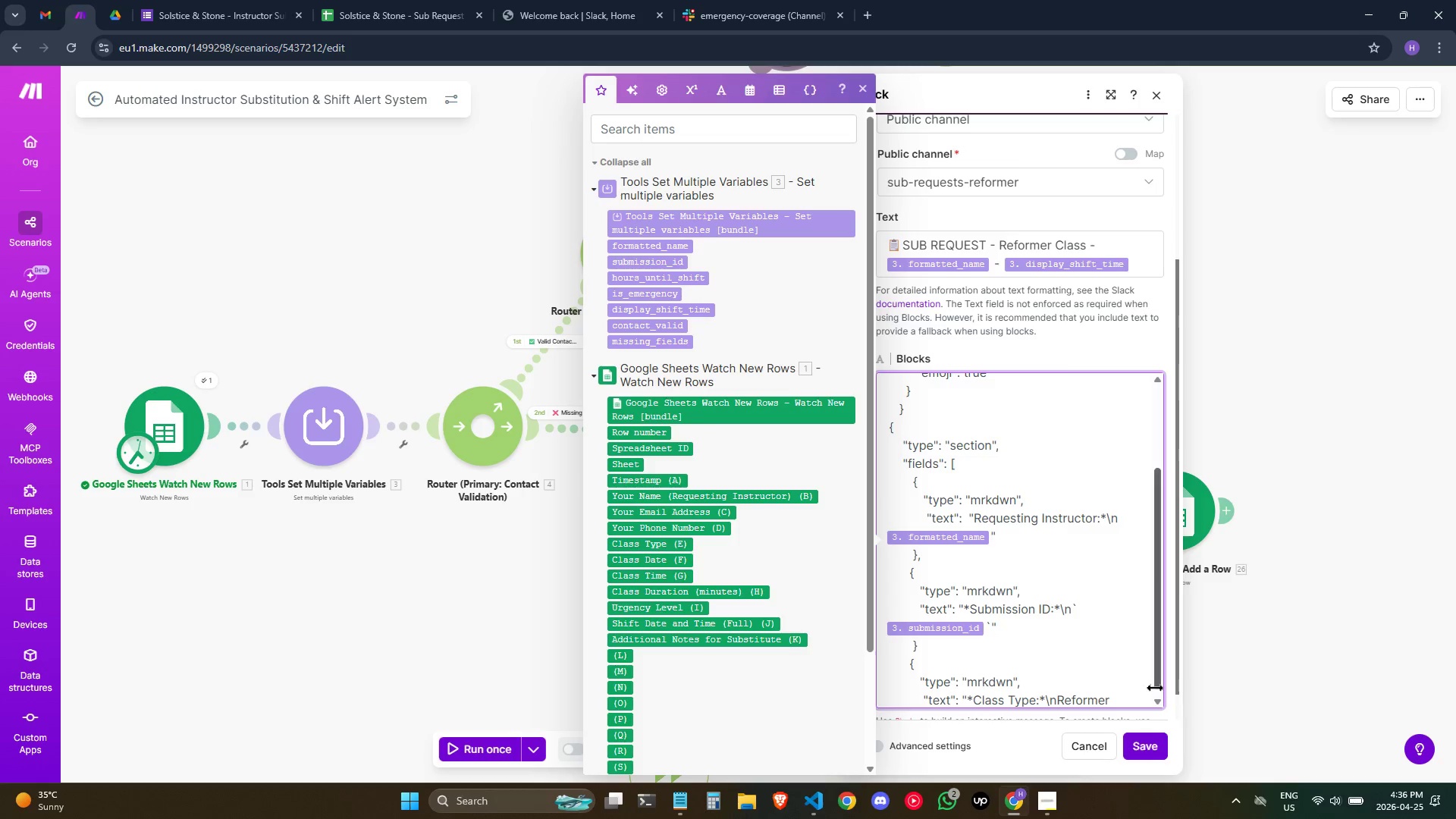 
left_click([1138, 687])
 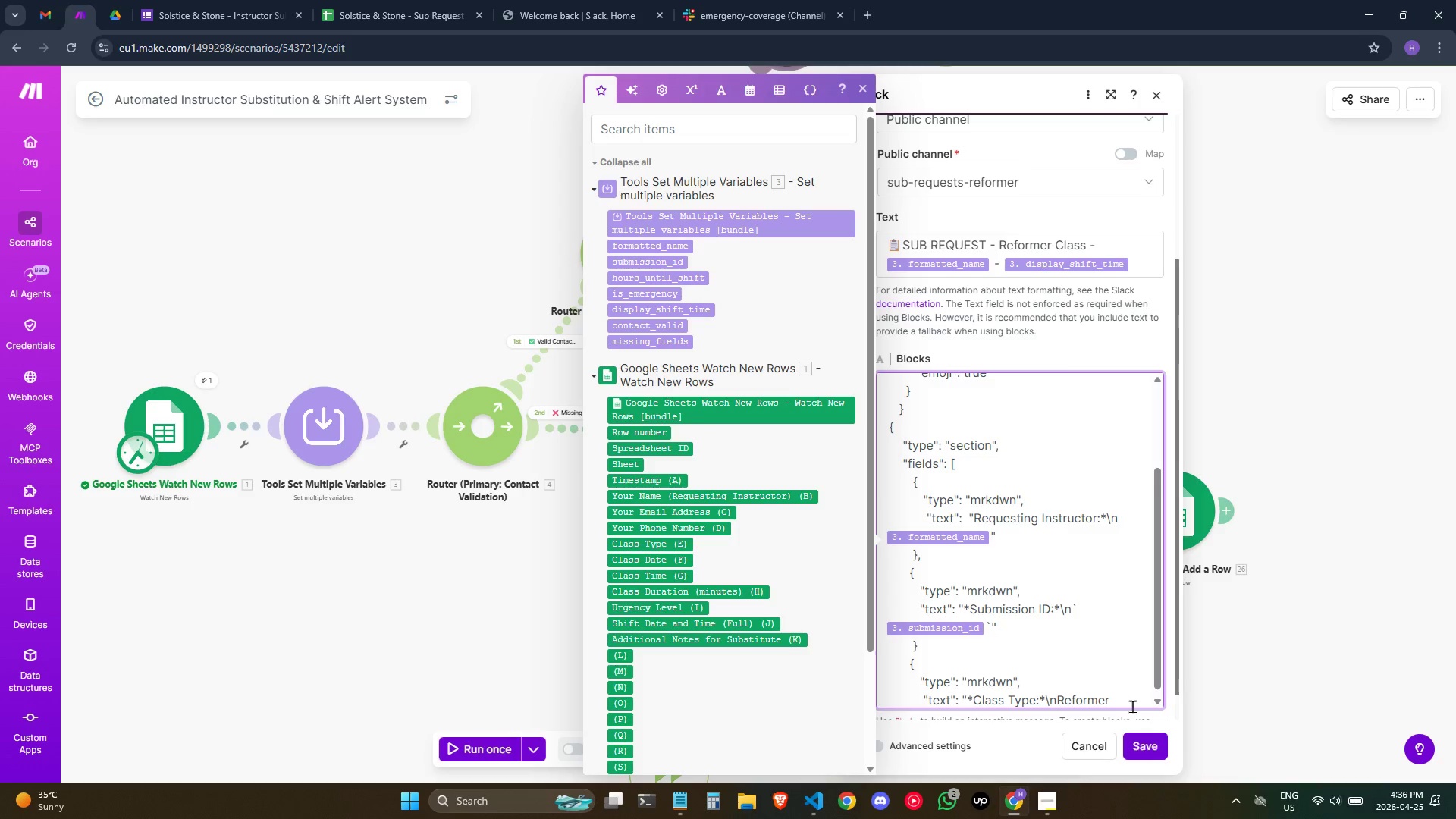 
left_click([1132, 706])
 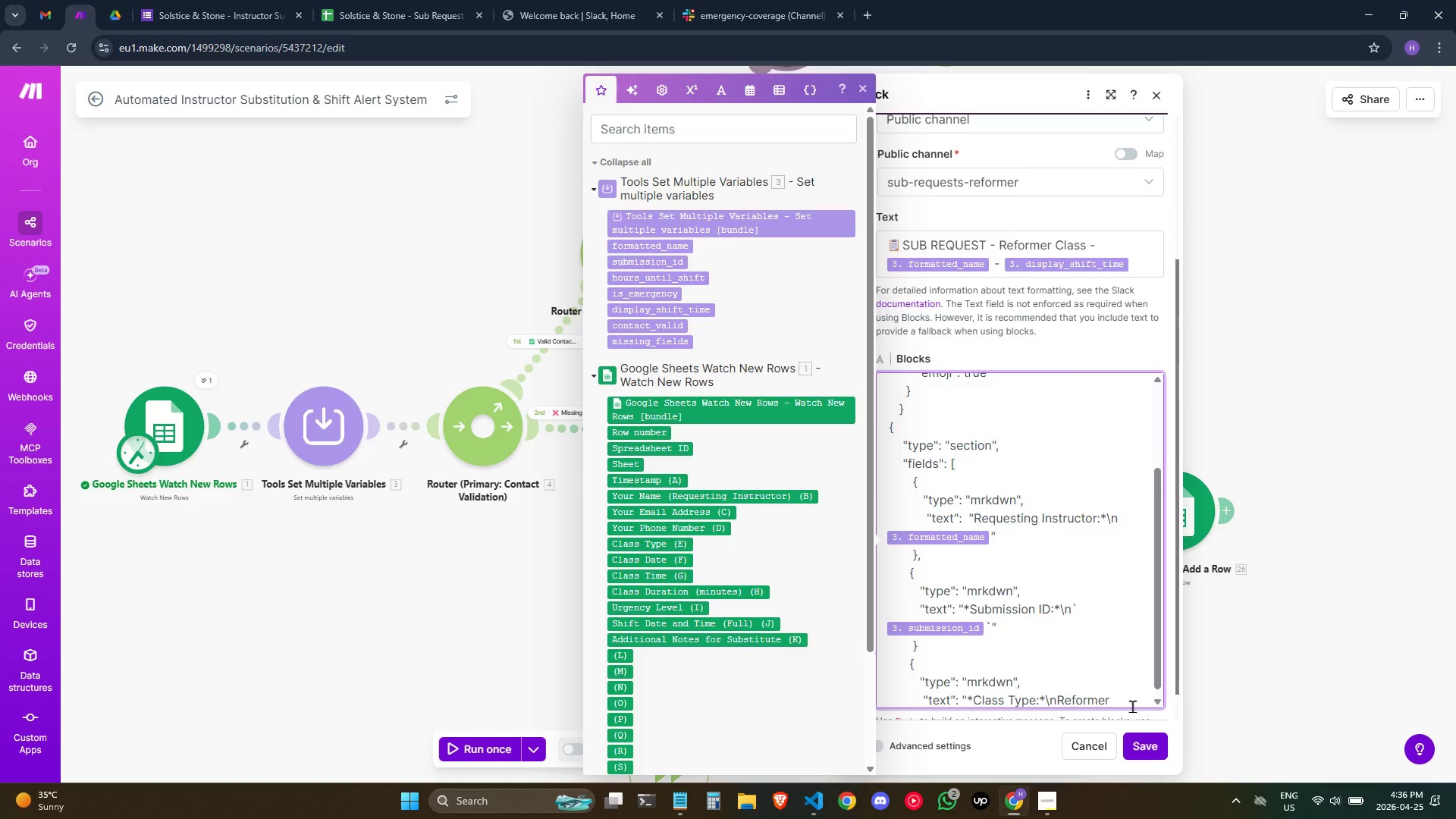 
type( Pilates )
 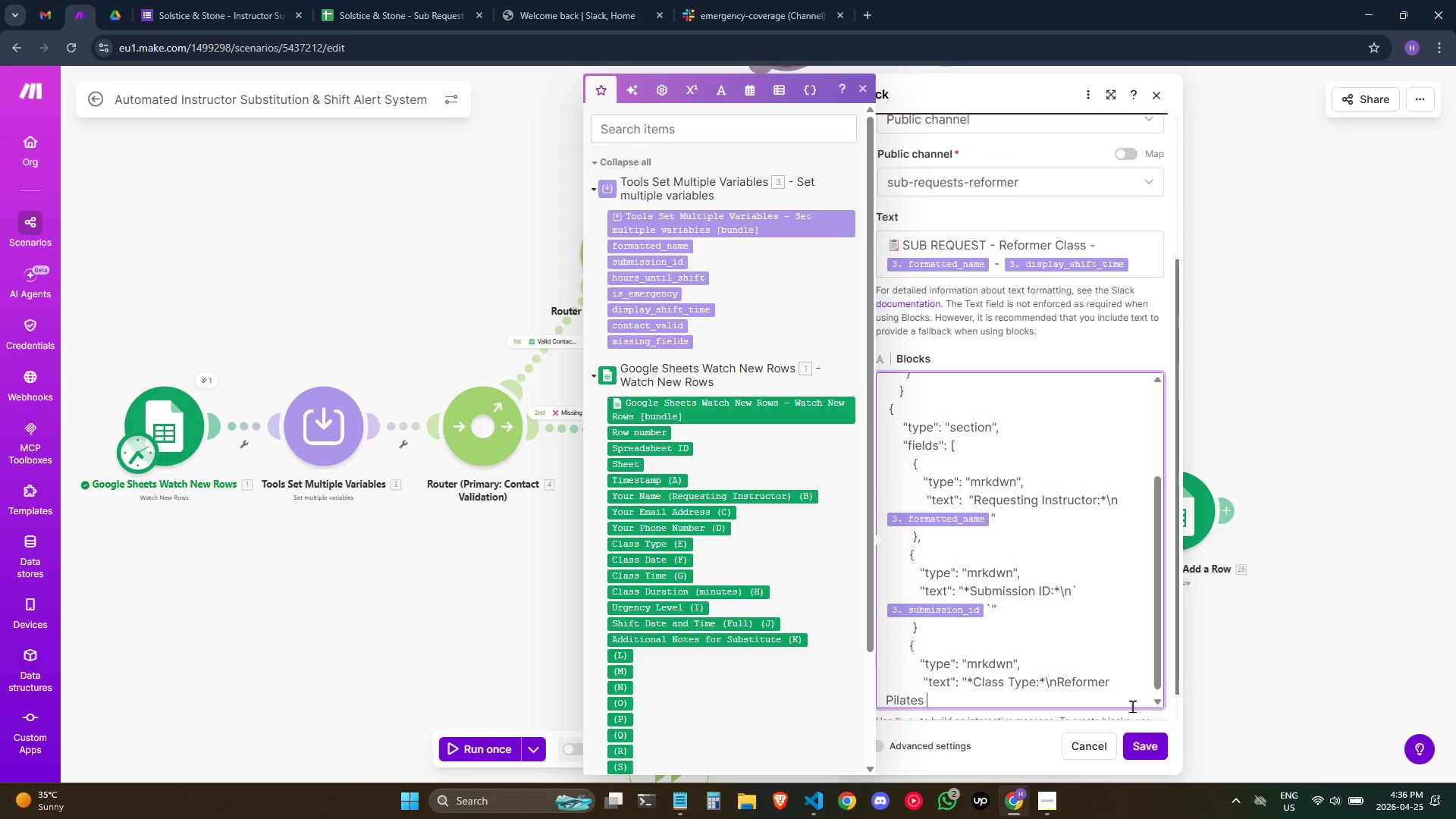 
key(Meta+Semicolon)
 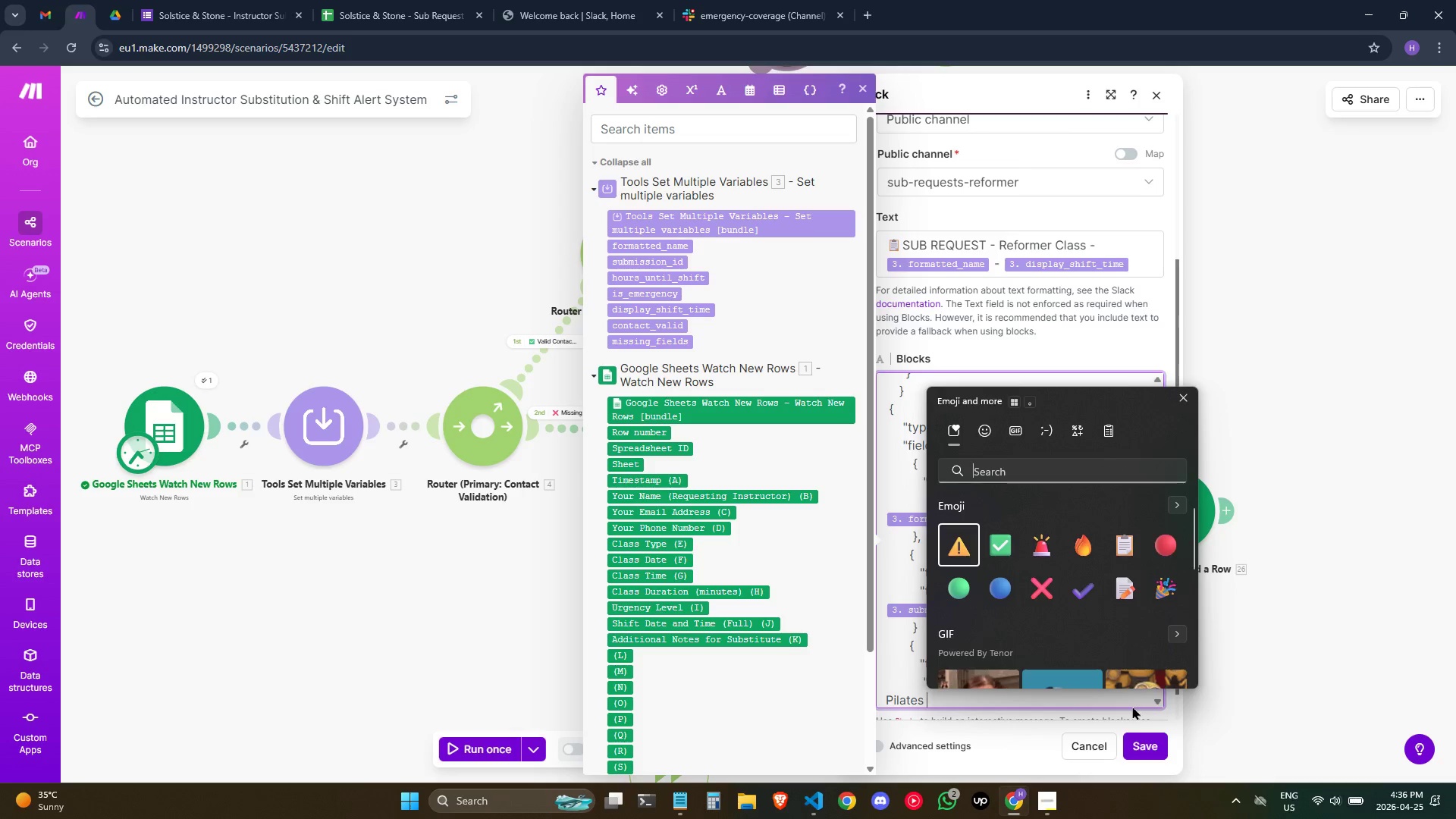 
key(ArrowRight)
 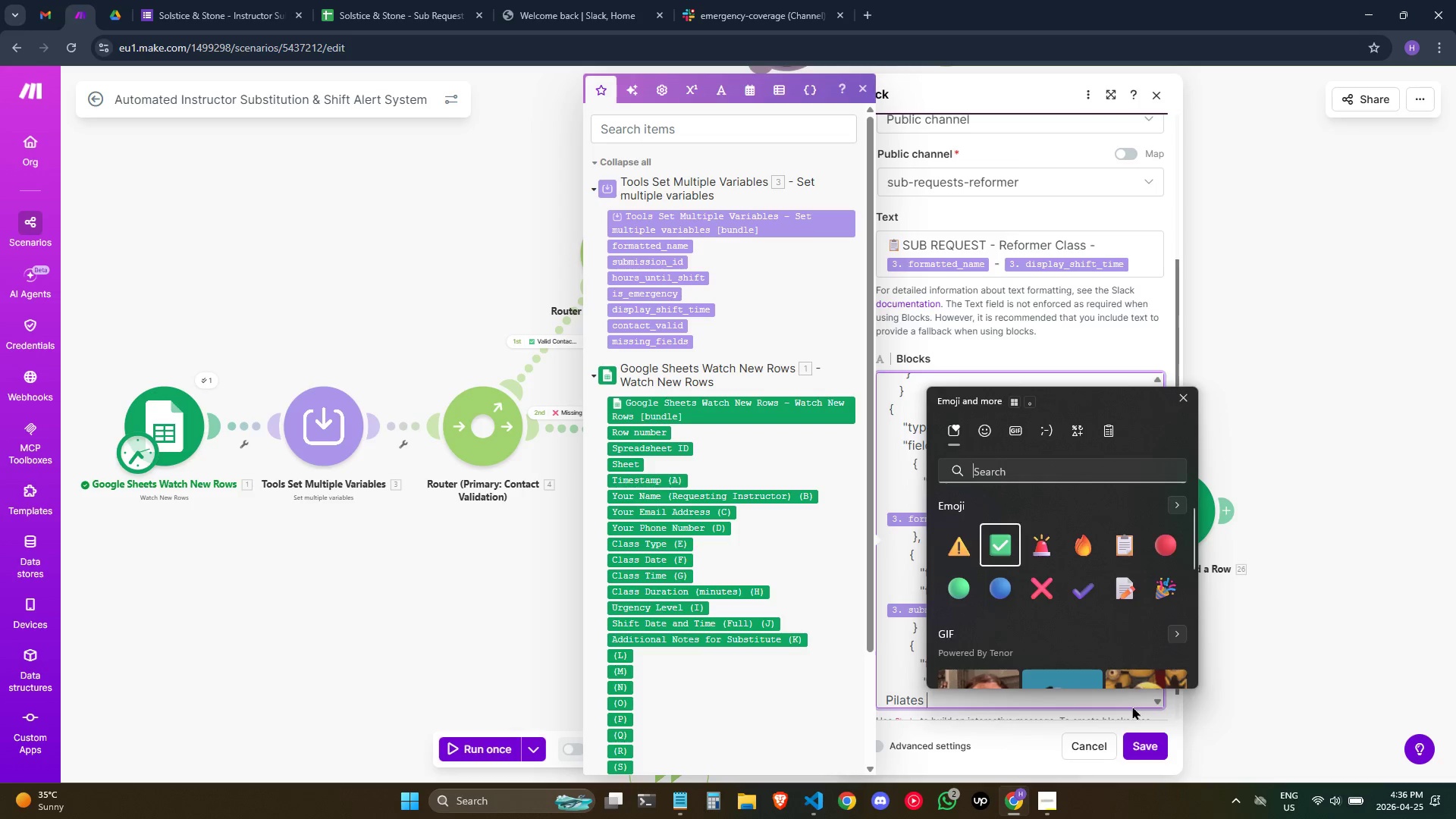 
key(ArrowRight)
 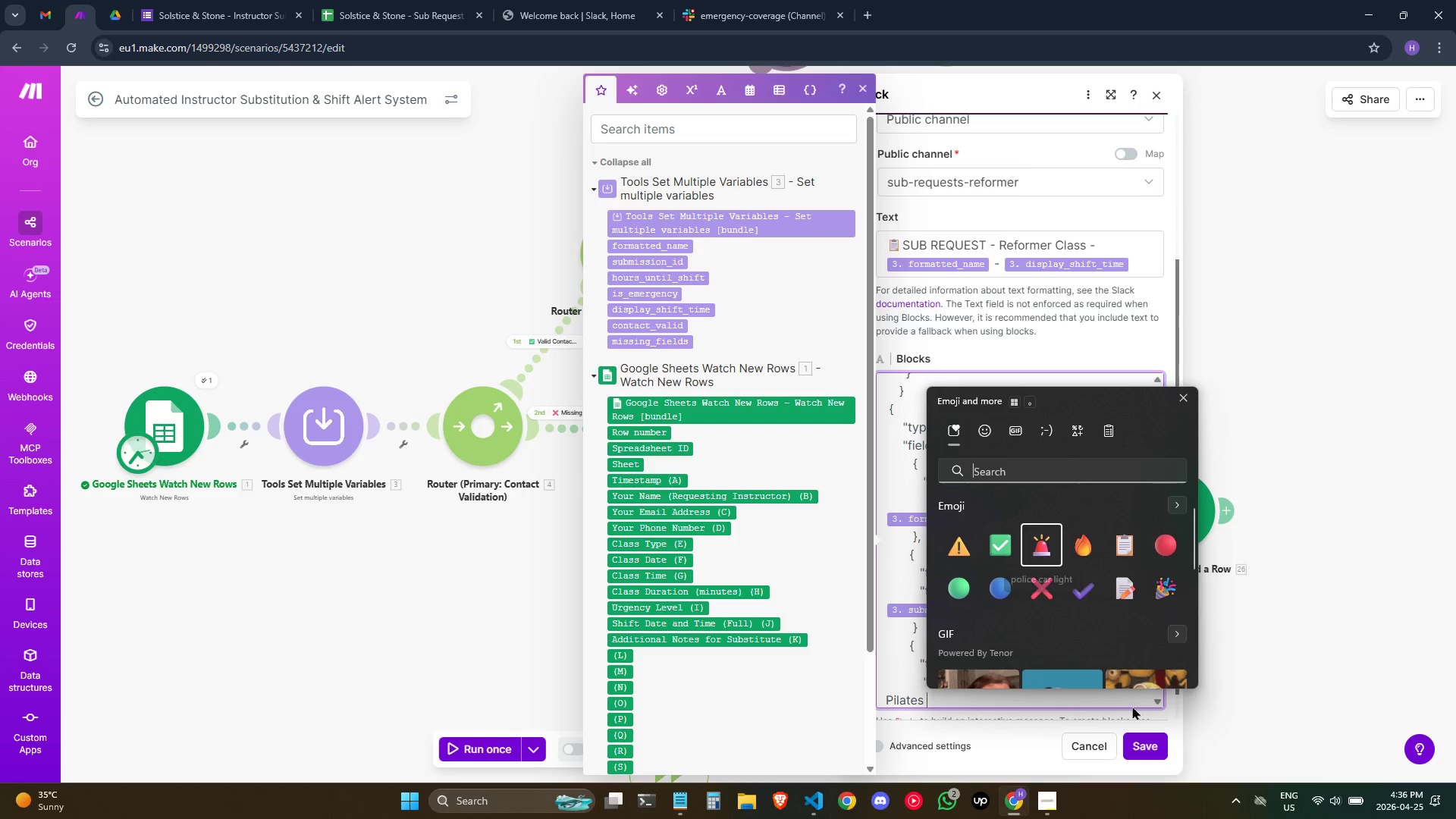 
key(ArrowDown)
 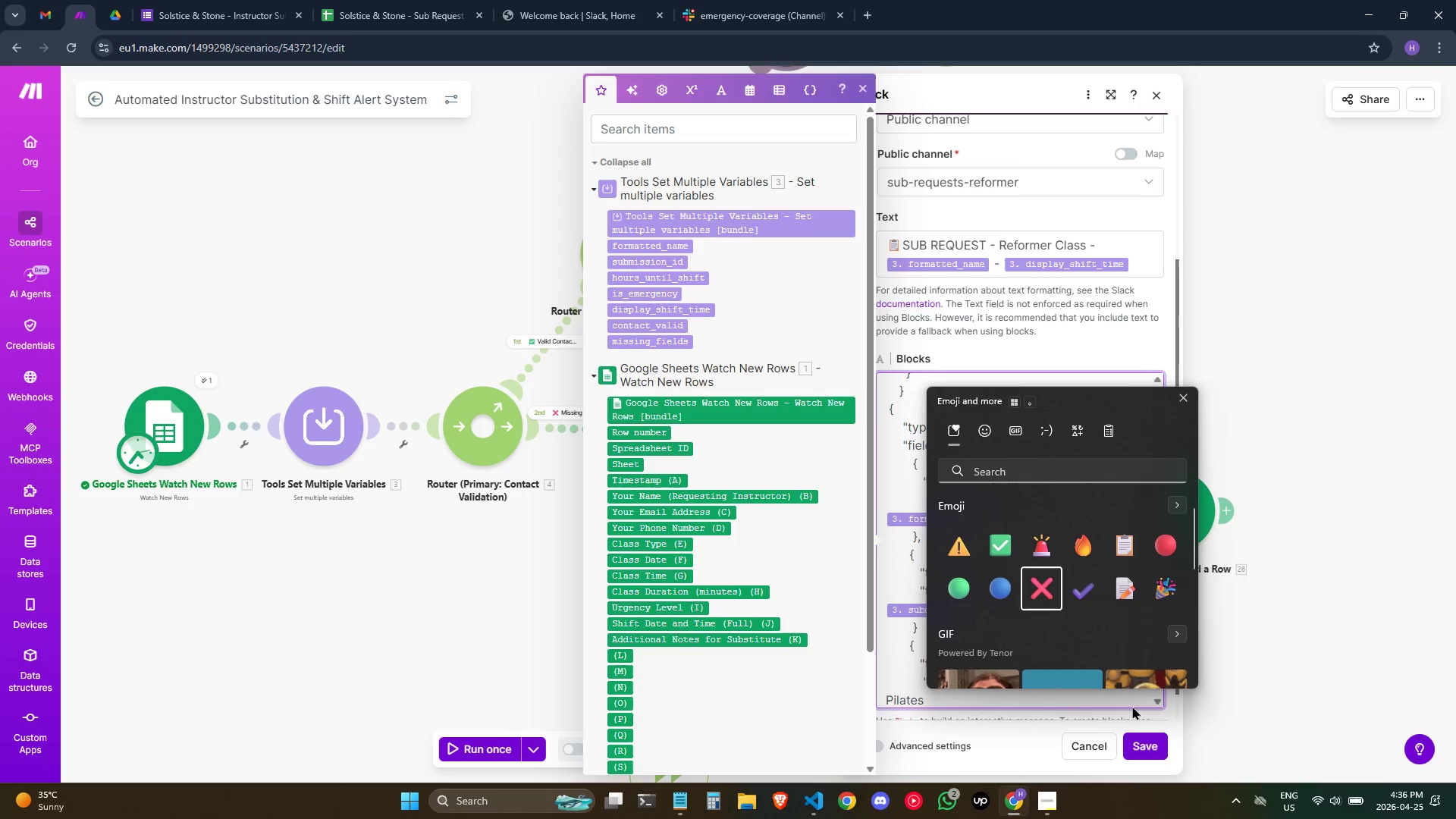 
key(ArrowLeft)
 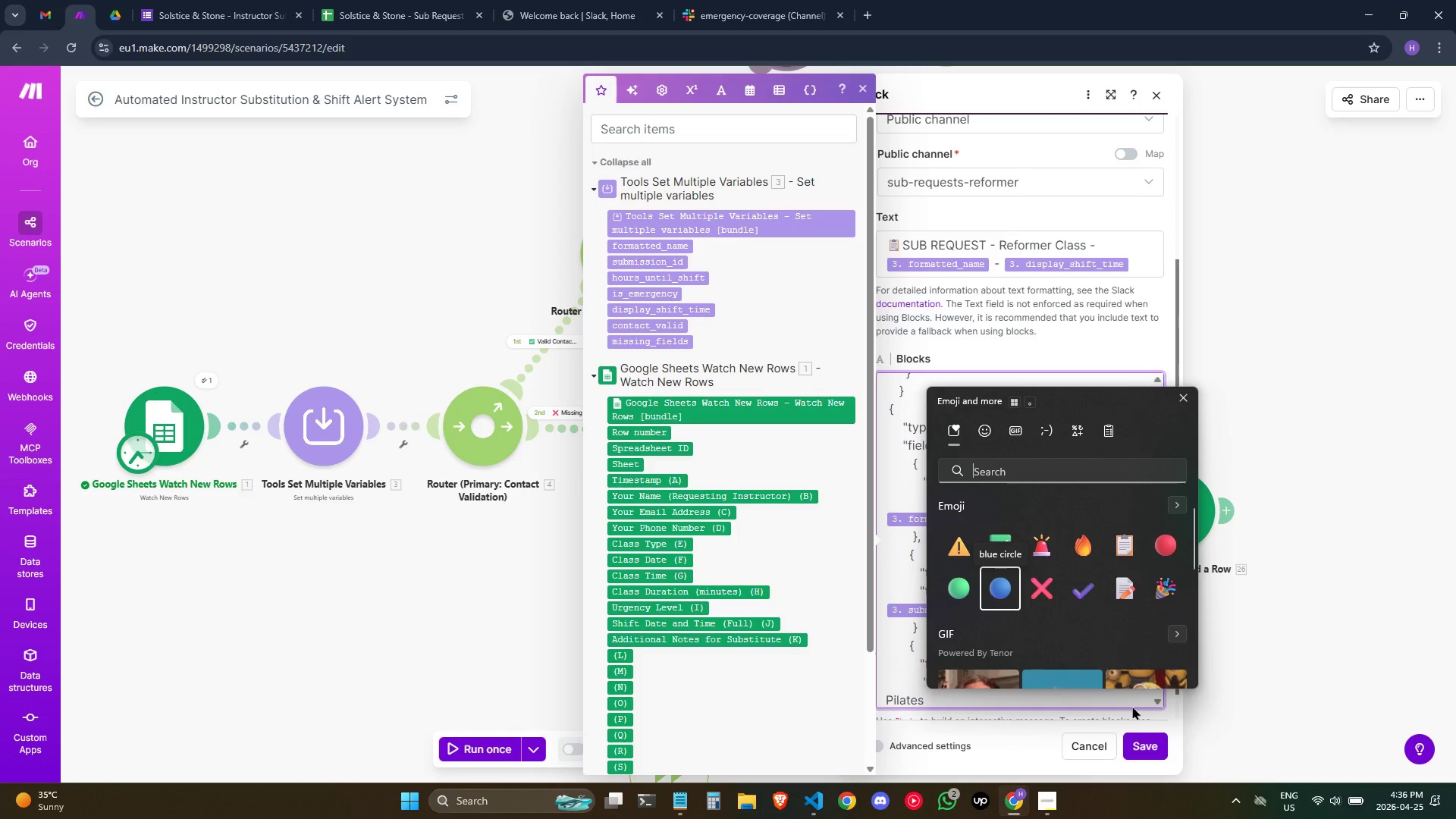 
key(Backspace)
 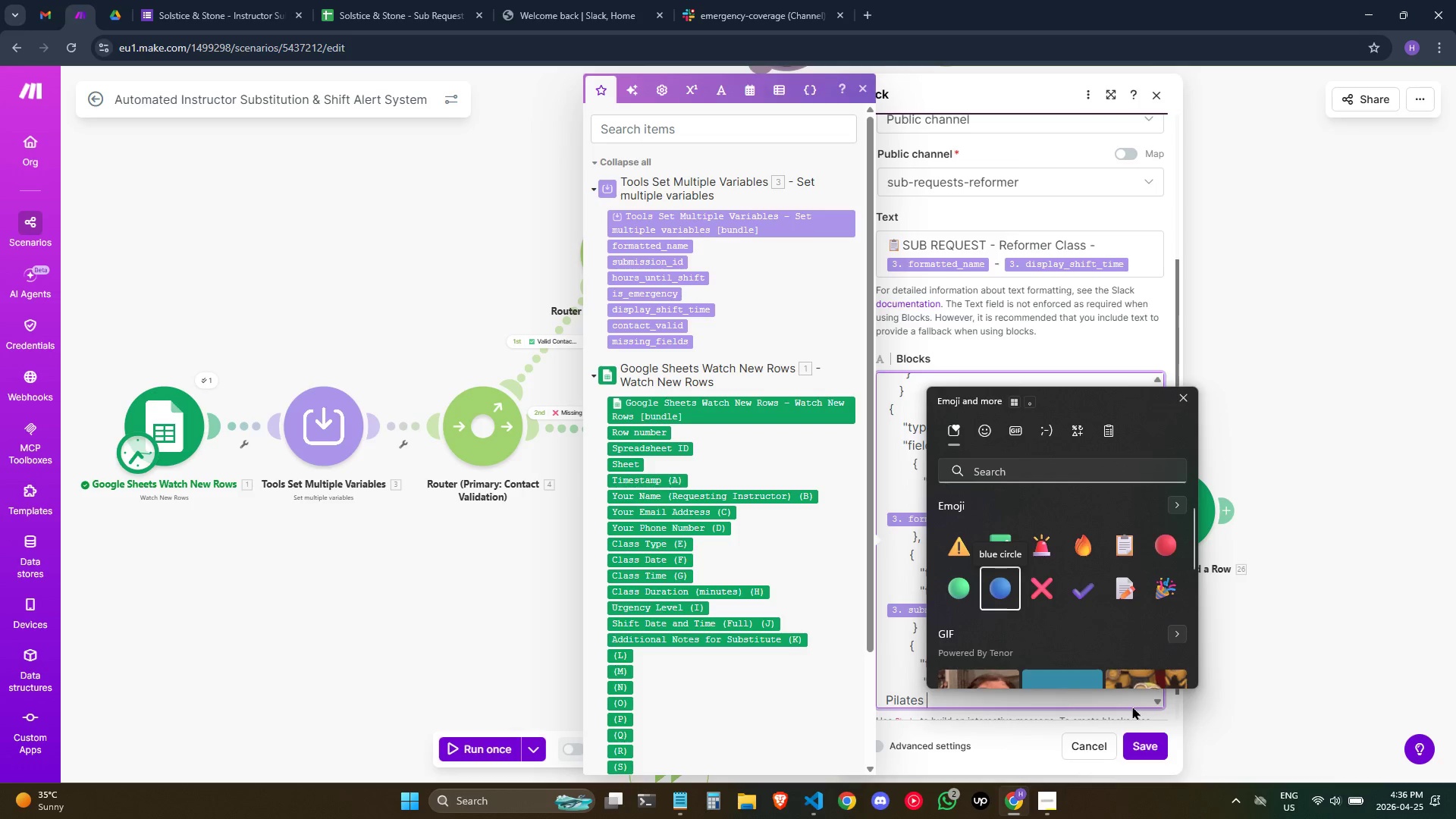 
key(Enter)
 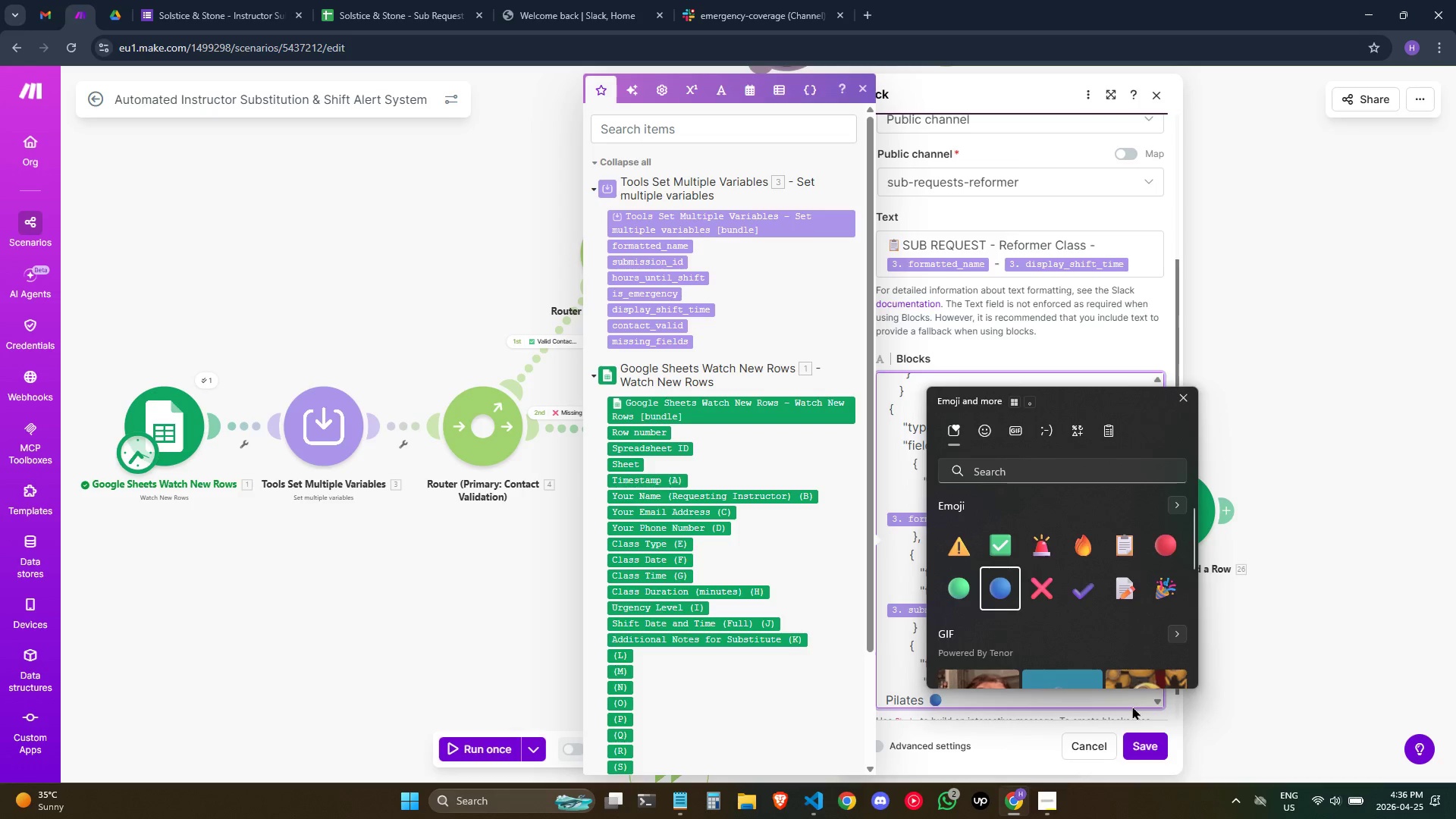 
key(Shift+ShiftRight)
 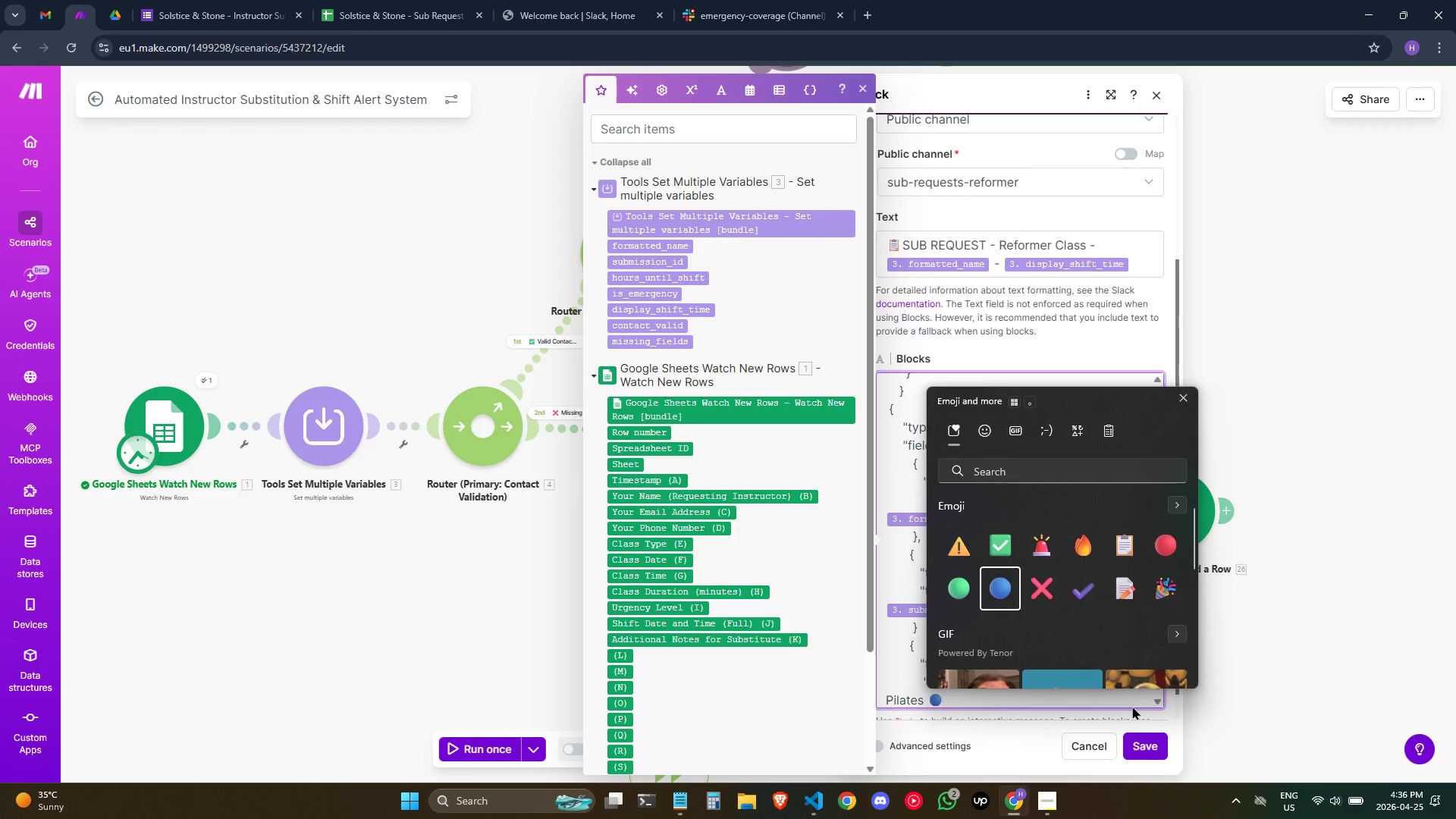 
key(Shift+Quote)
 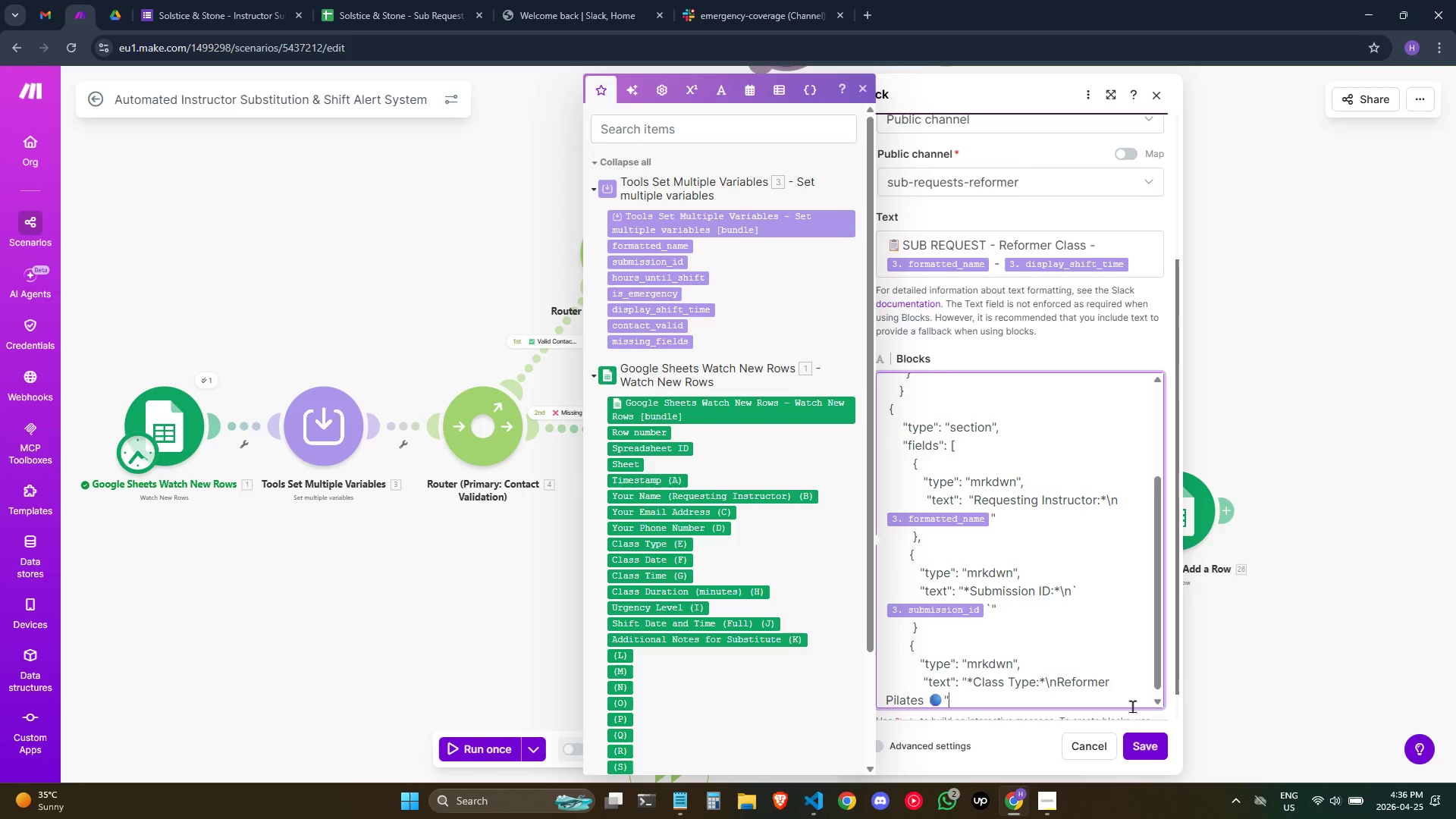 
key(Enter)
 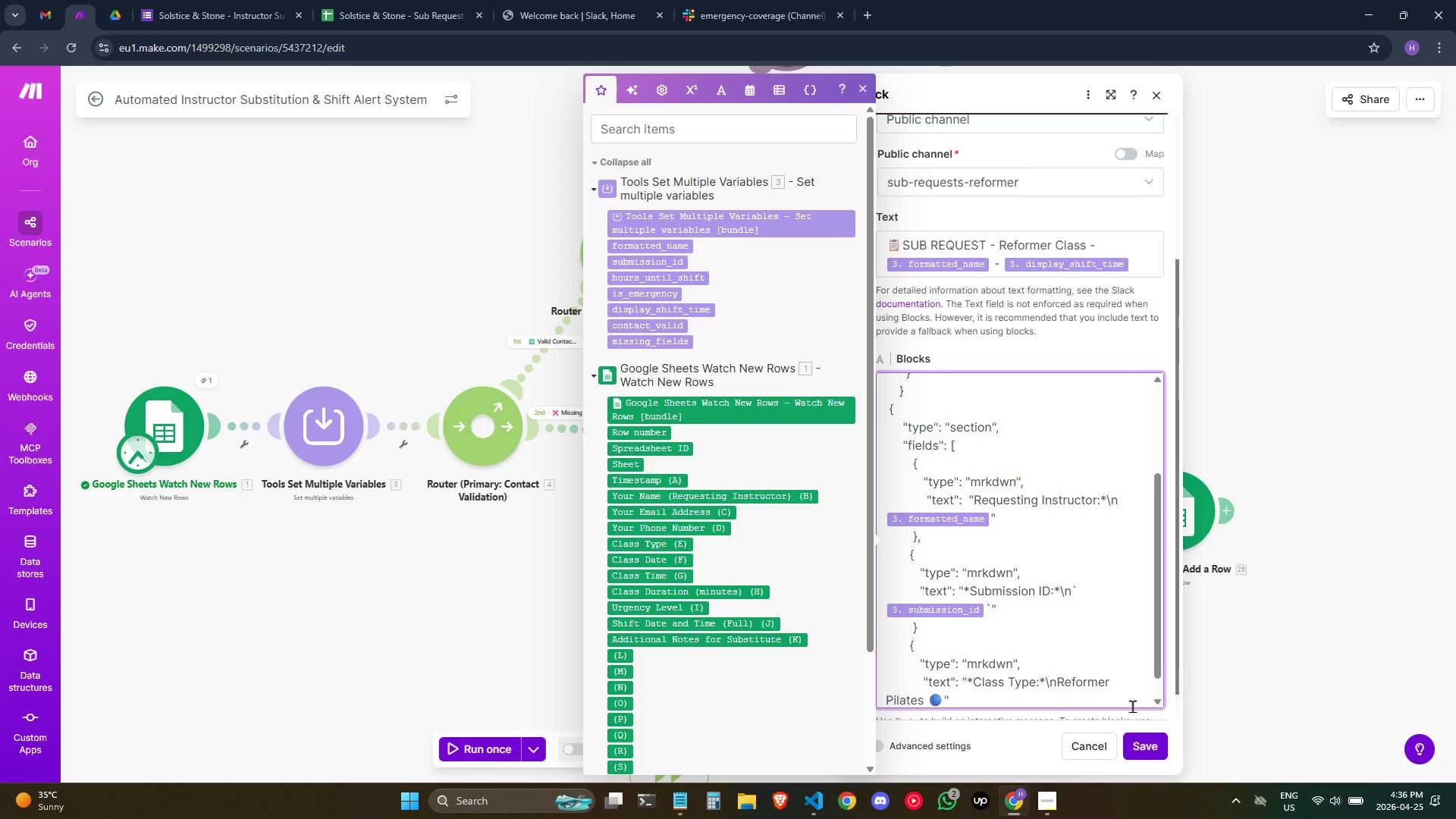 
hold_key(key=Space, duration=0.8)
 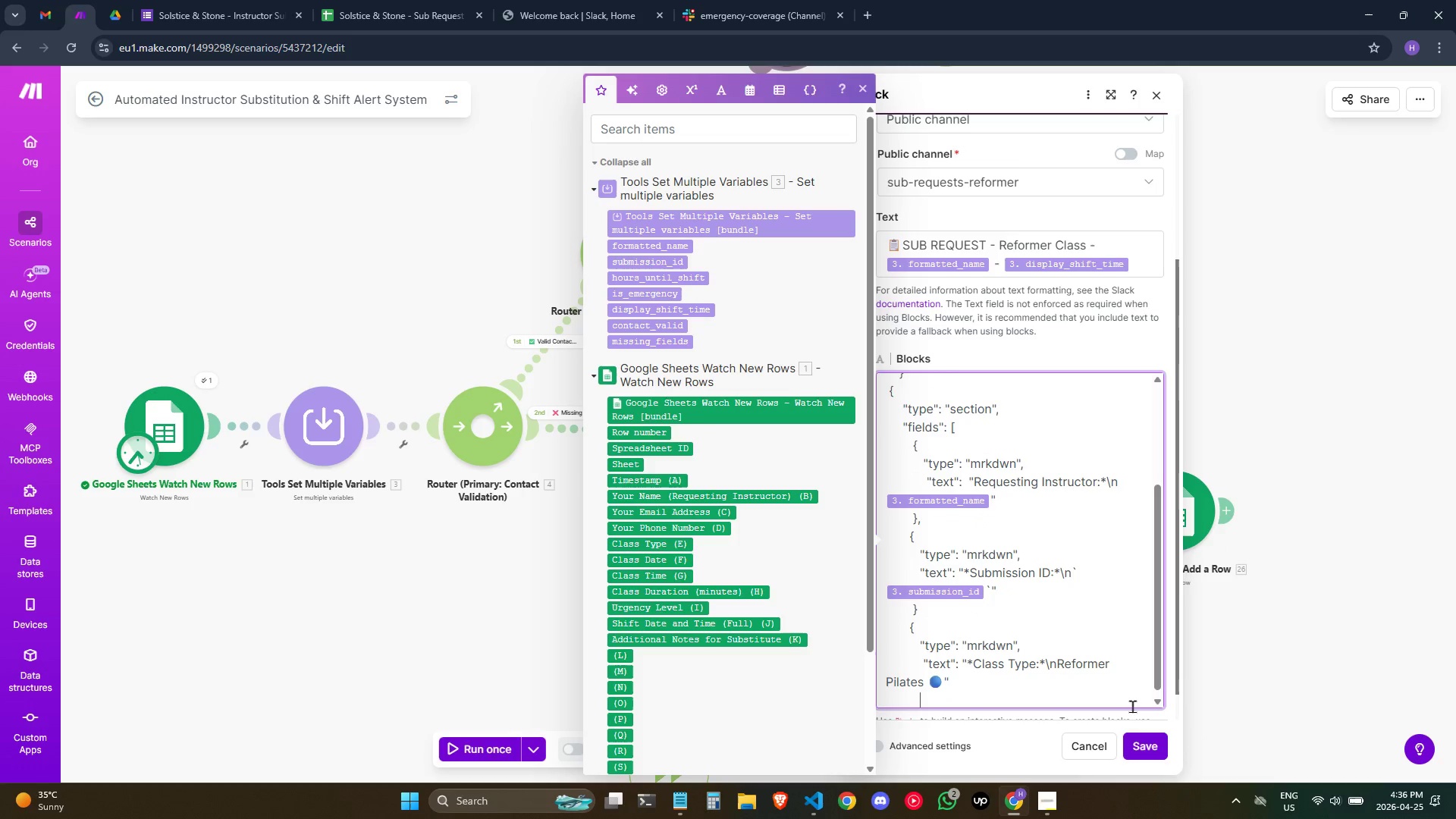 
key(Enter)
 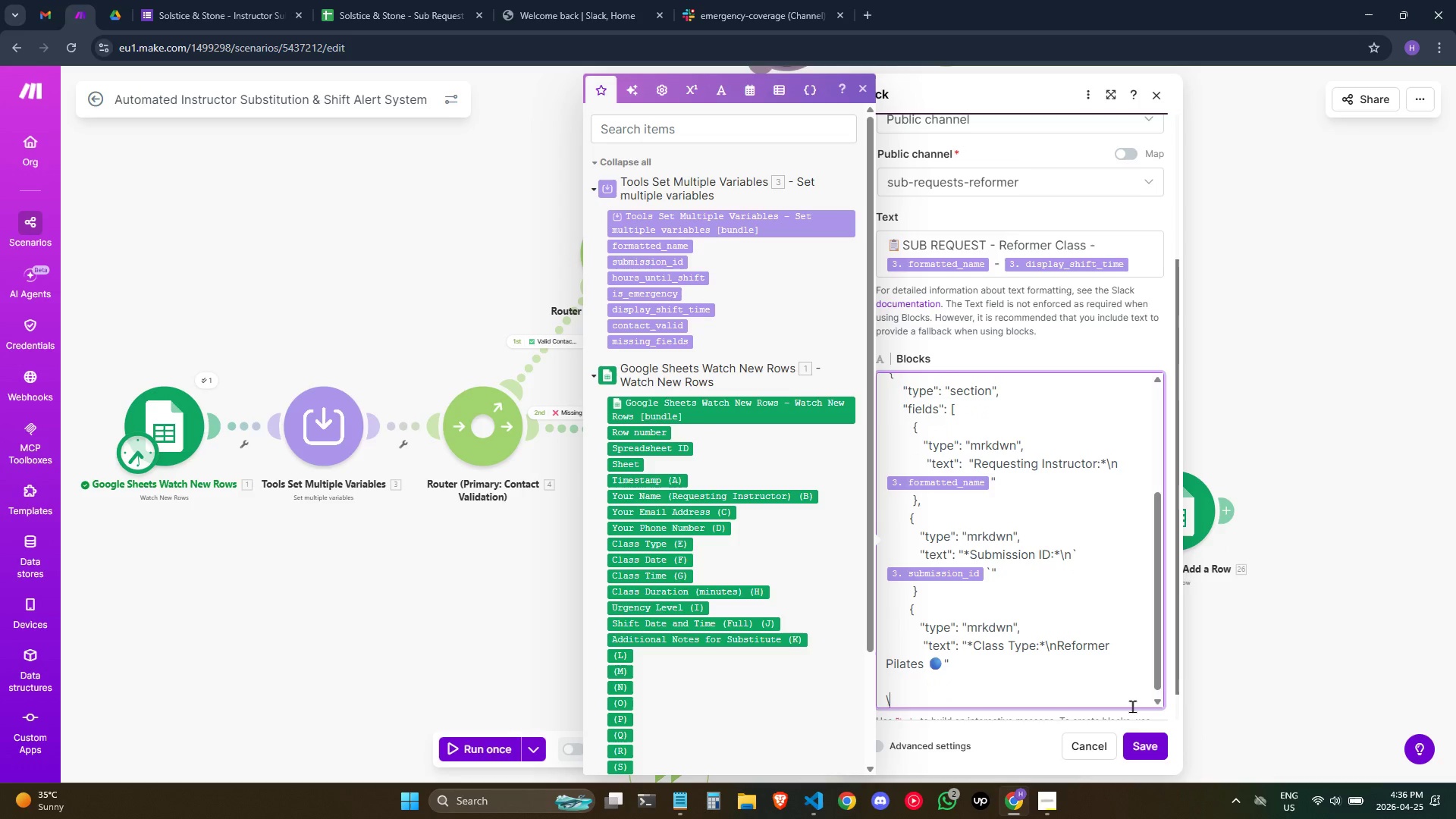 
key(Backslash)
 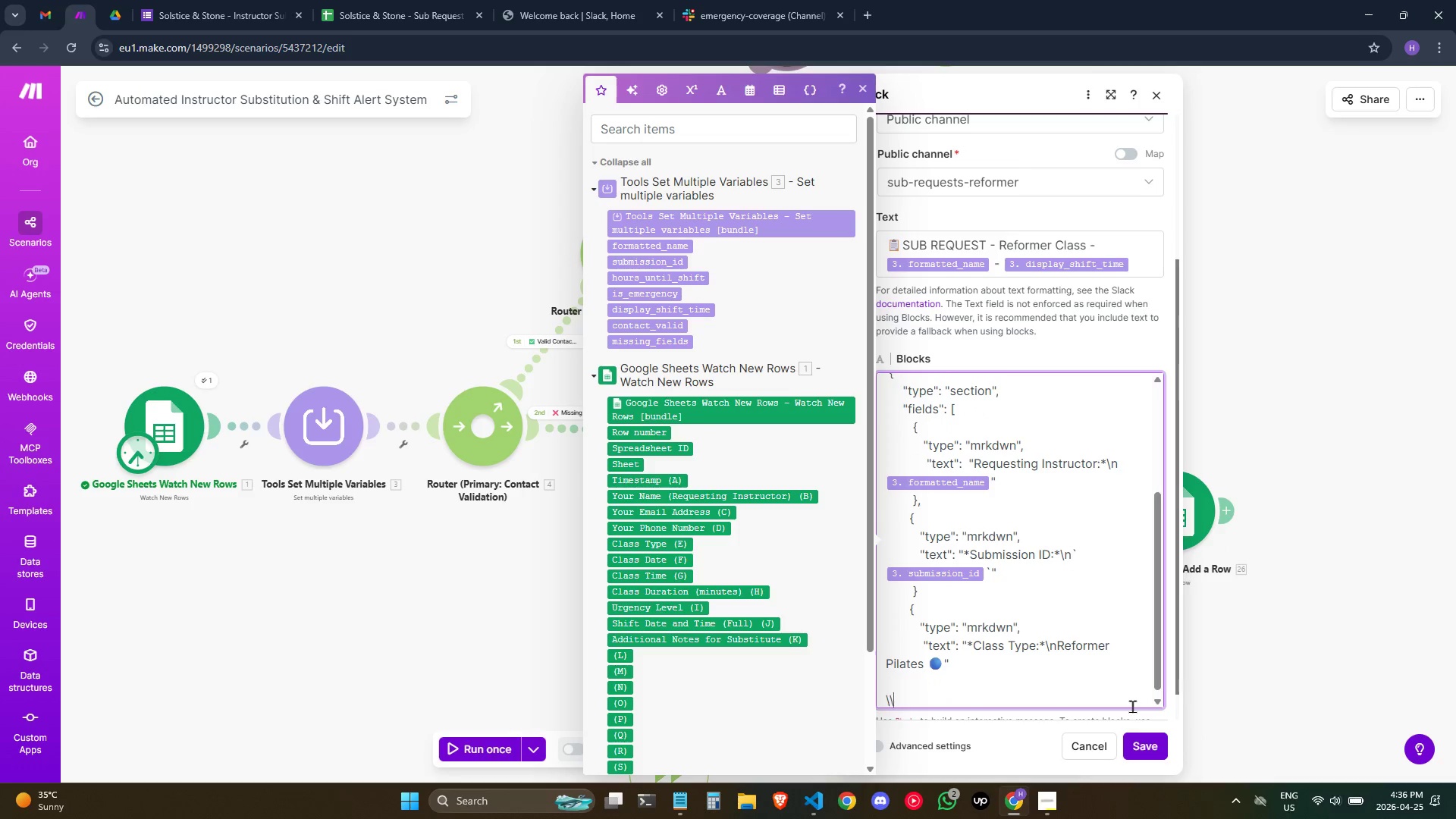 
key(Backslash)
 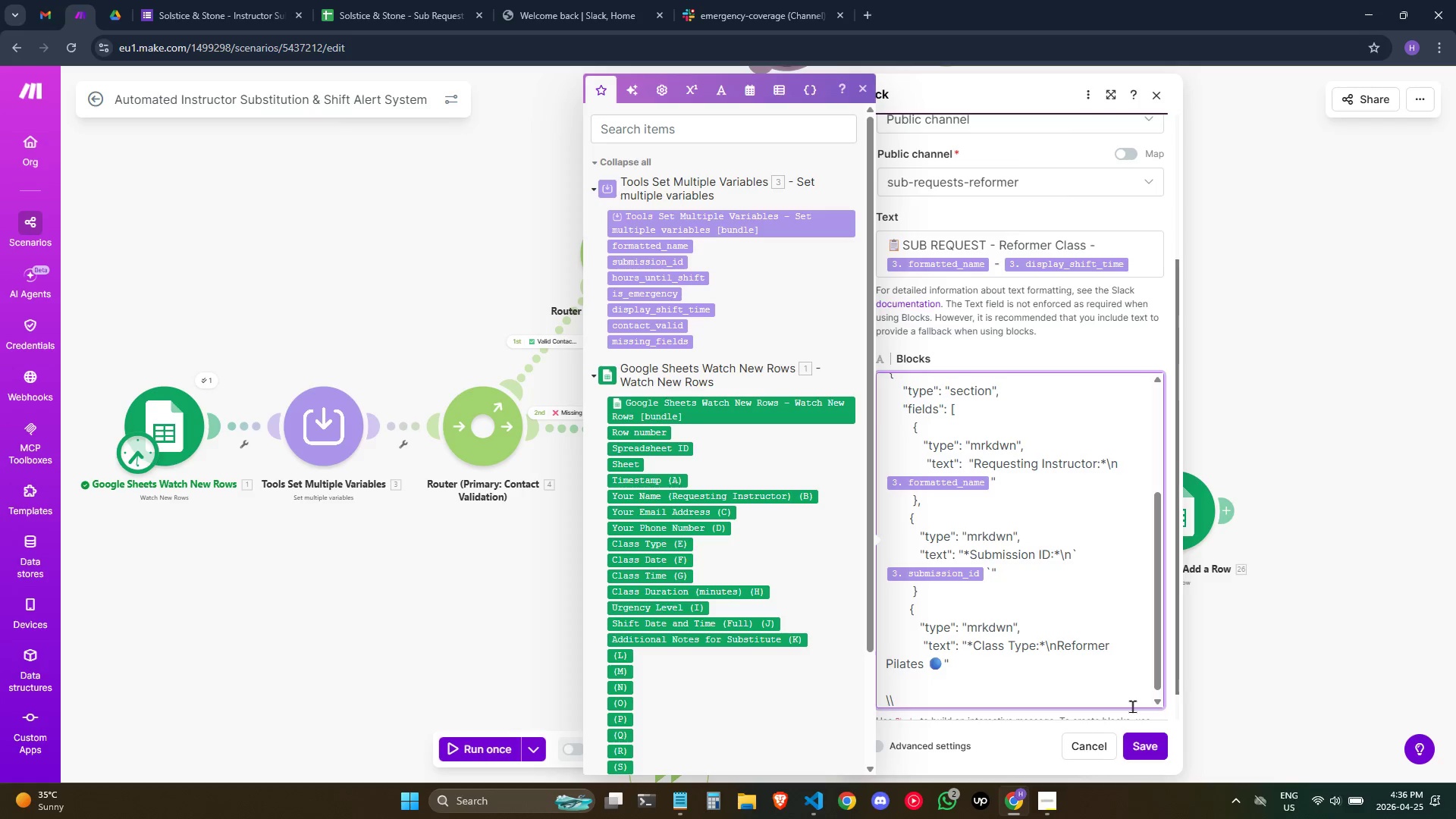 
key(Backspace)
 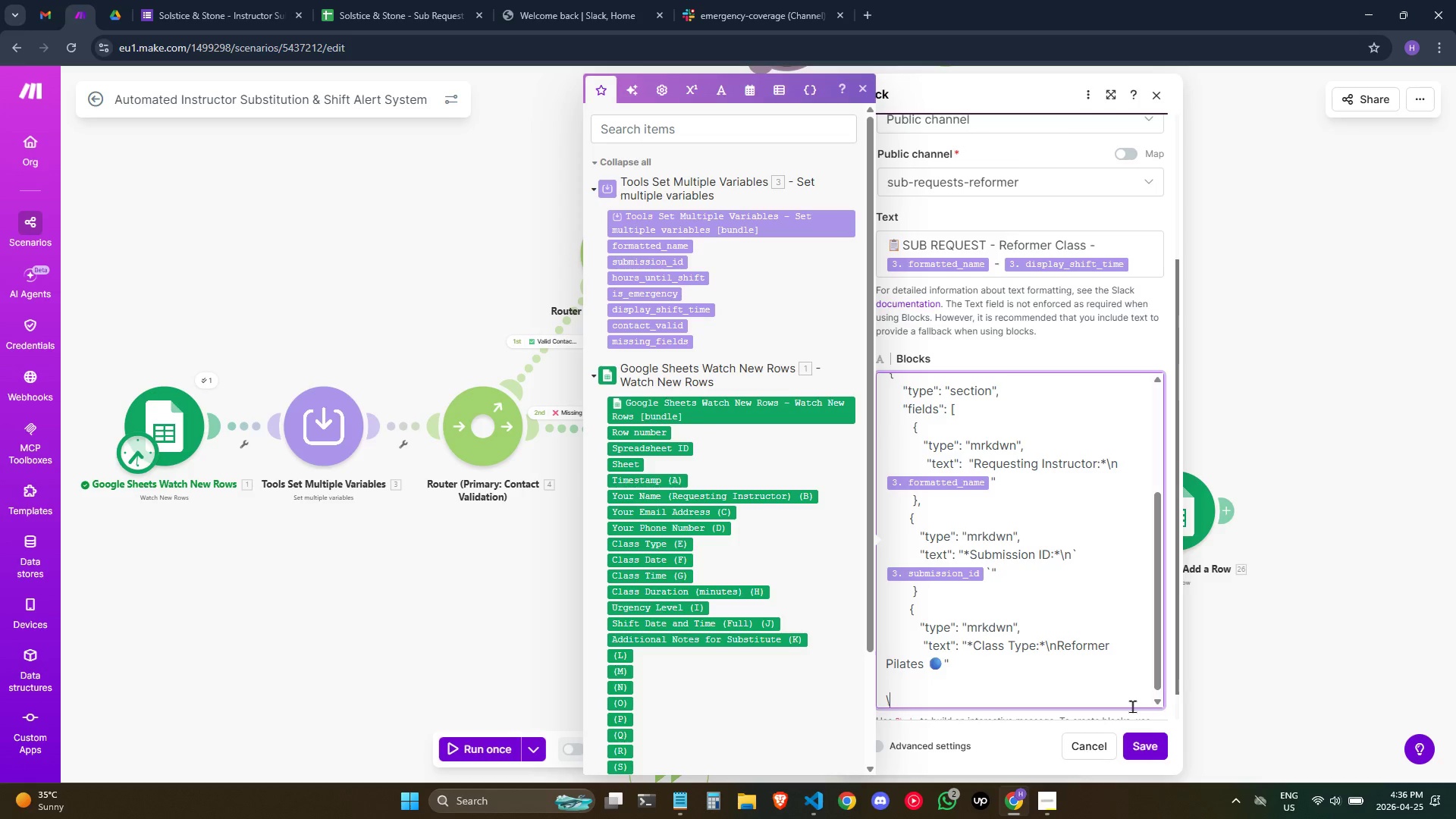 
key(Backspace)
 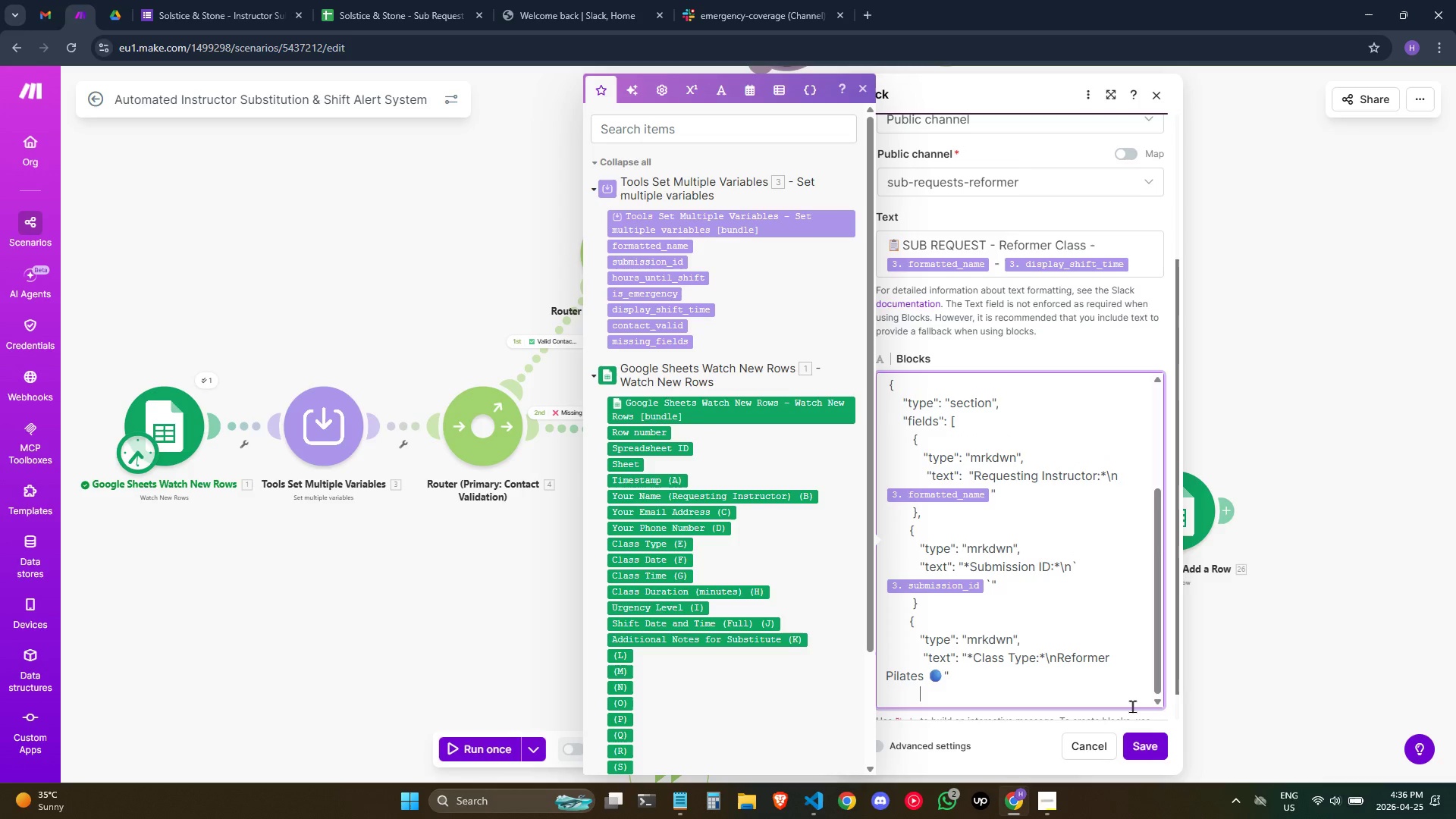 
key(Backspace)
 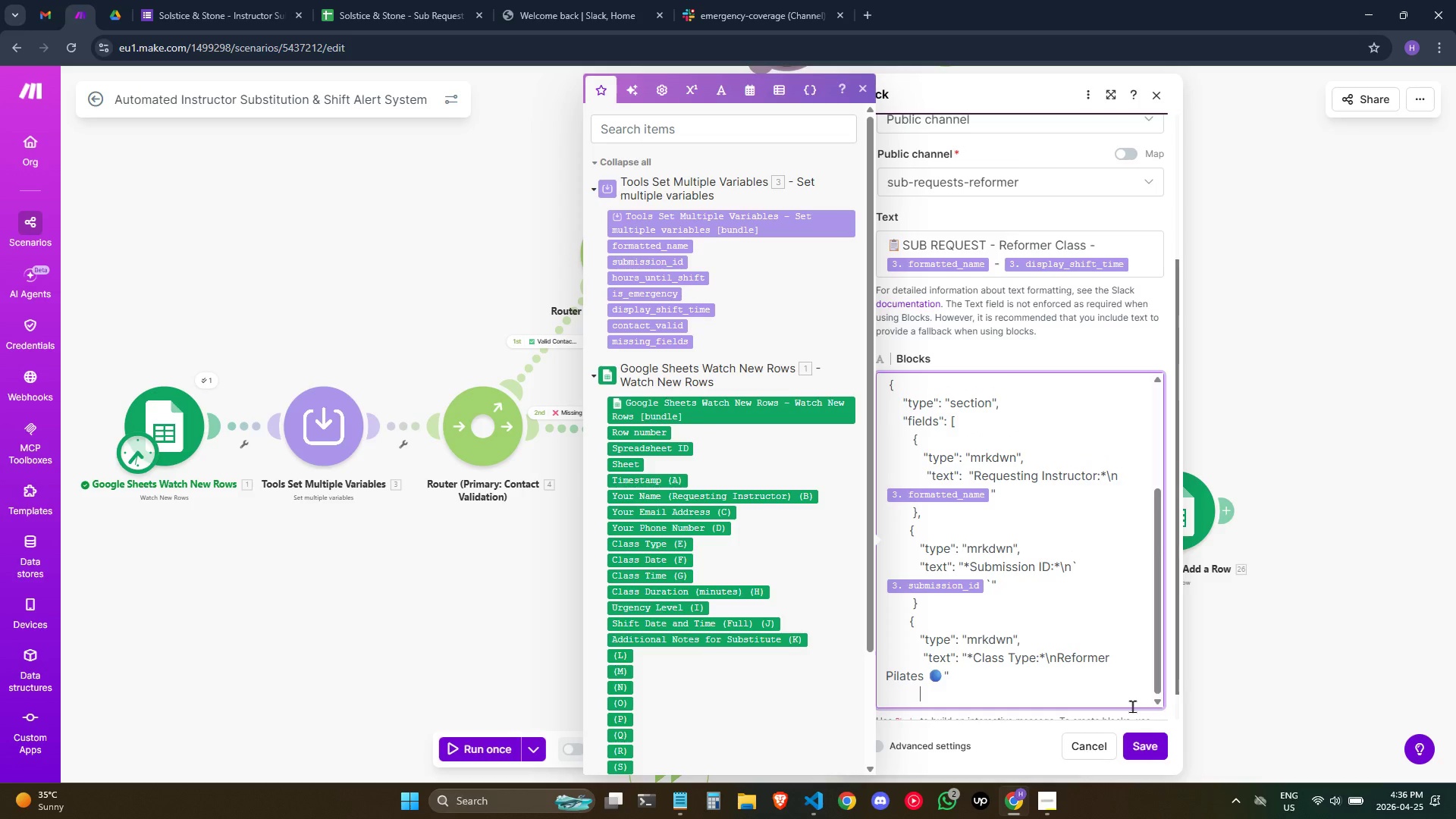 
key(Backspace)
 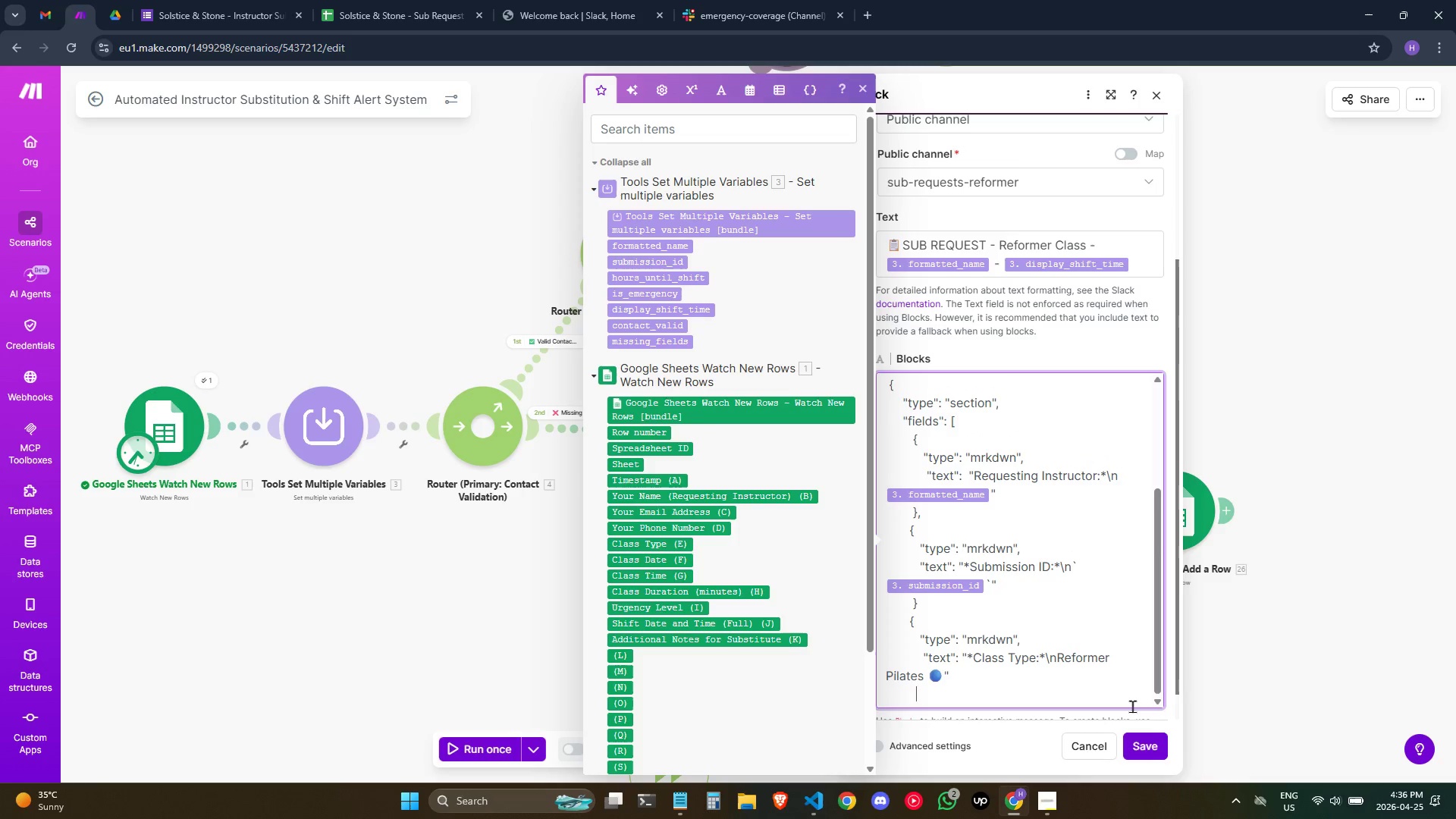 
key(Backspace)
 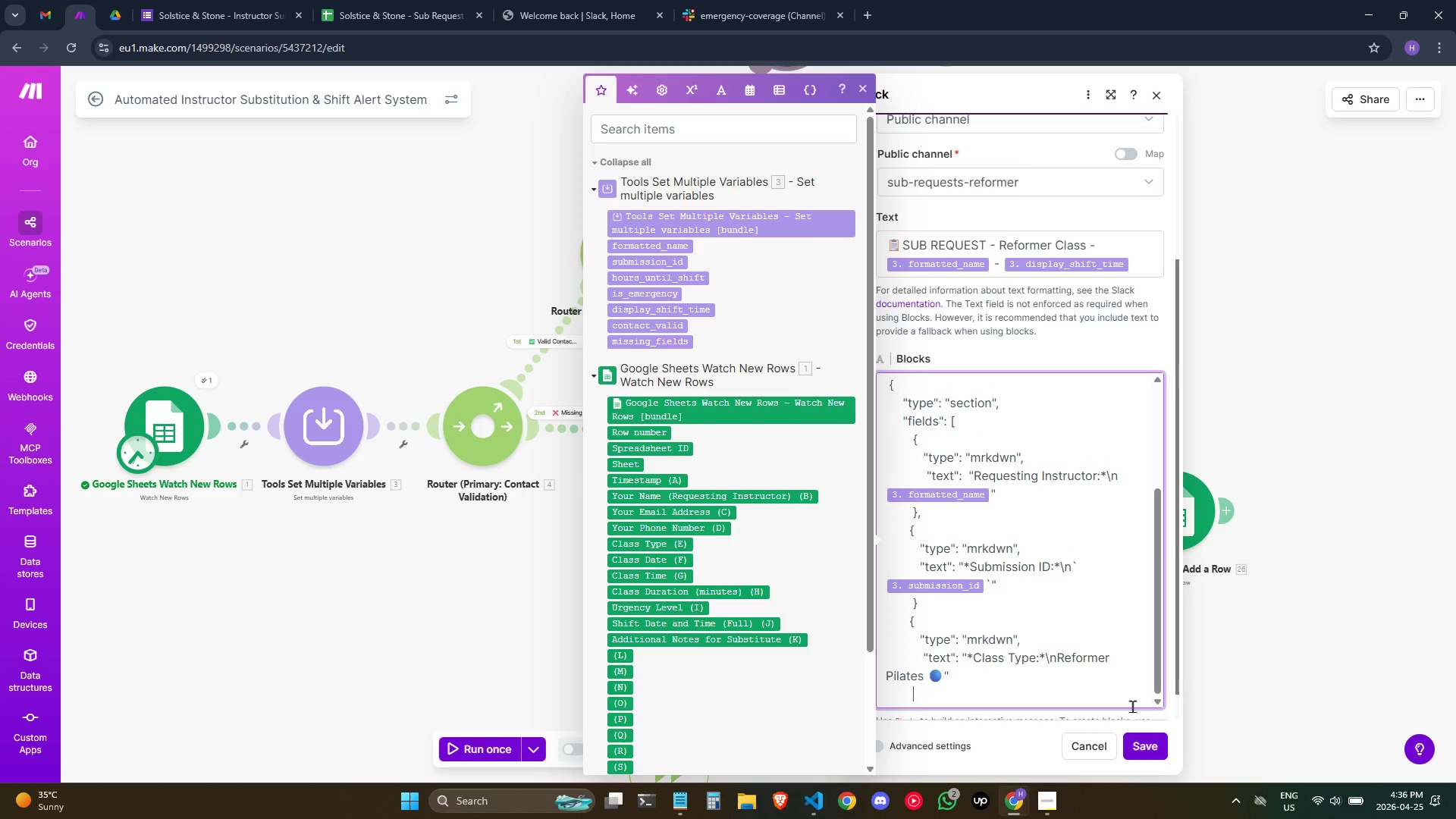 
key(Shift+ShiftRight)
 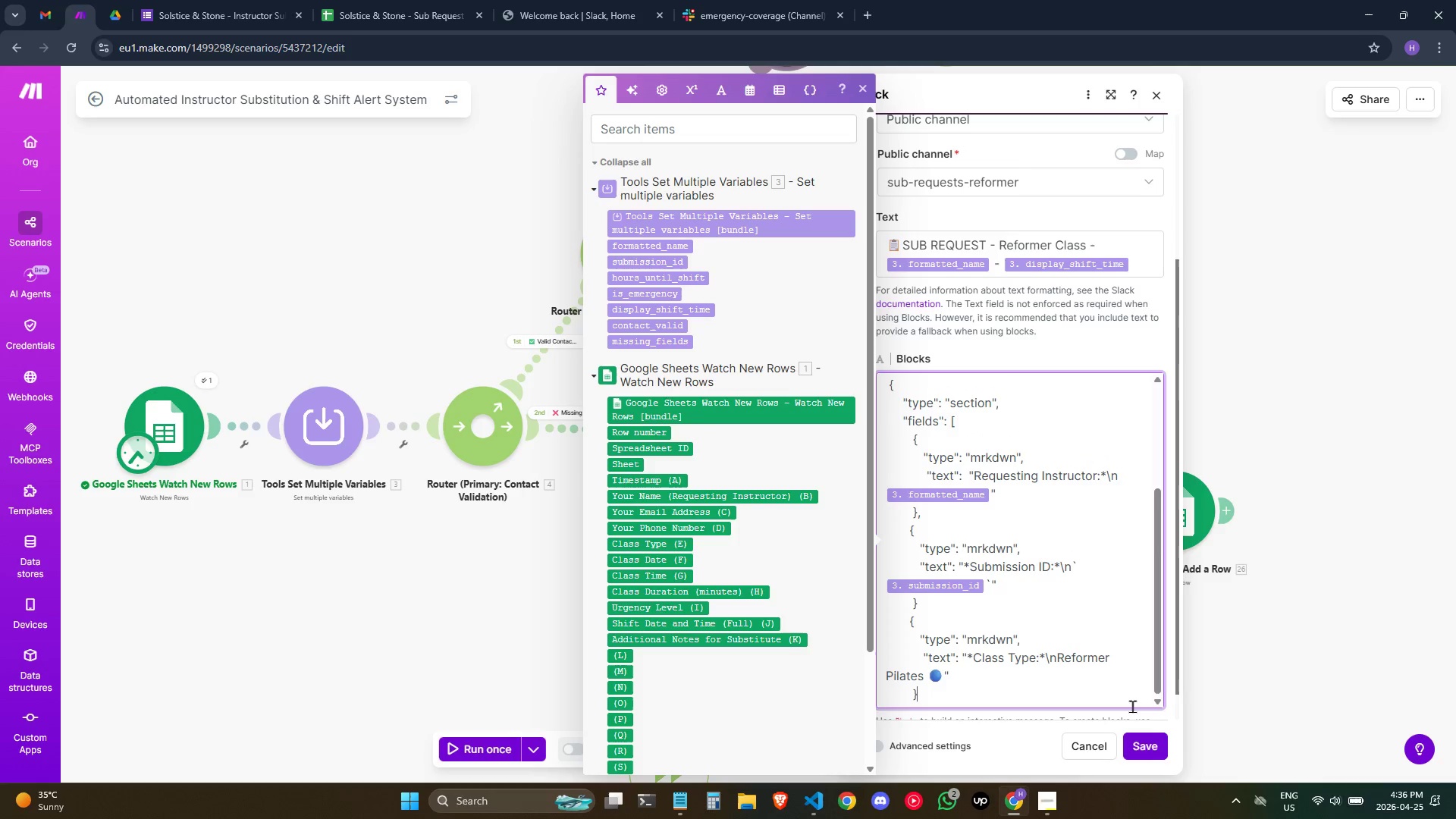 
key(Shift+BracketRight)
 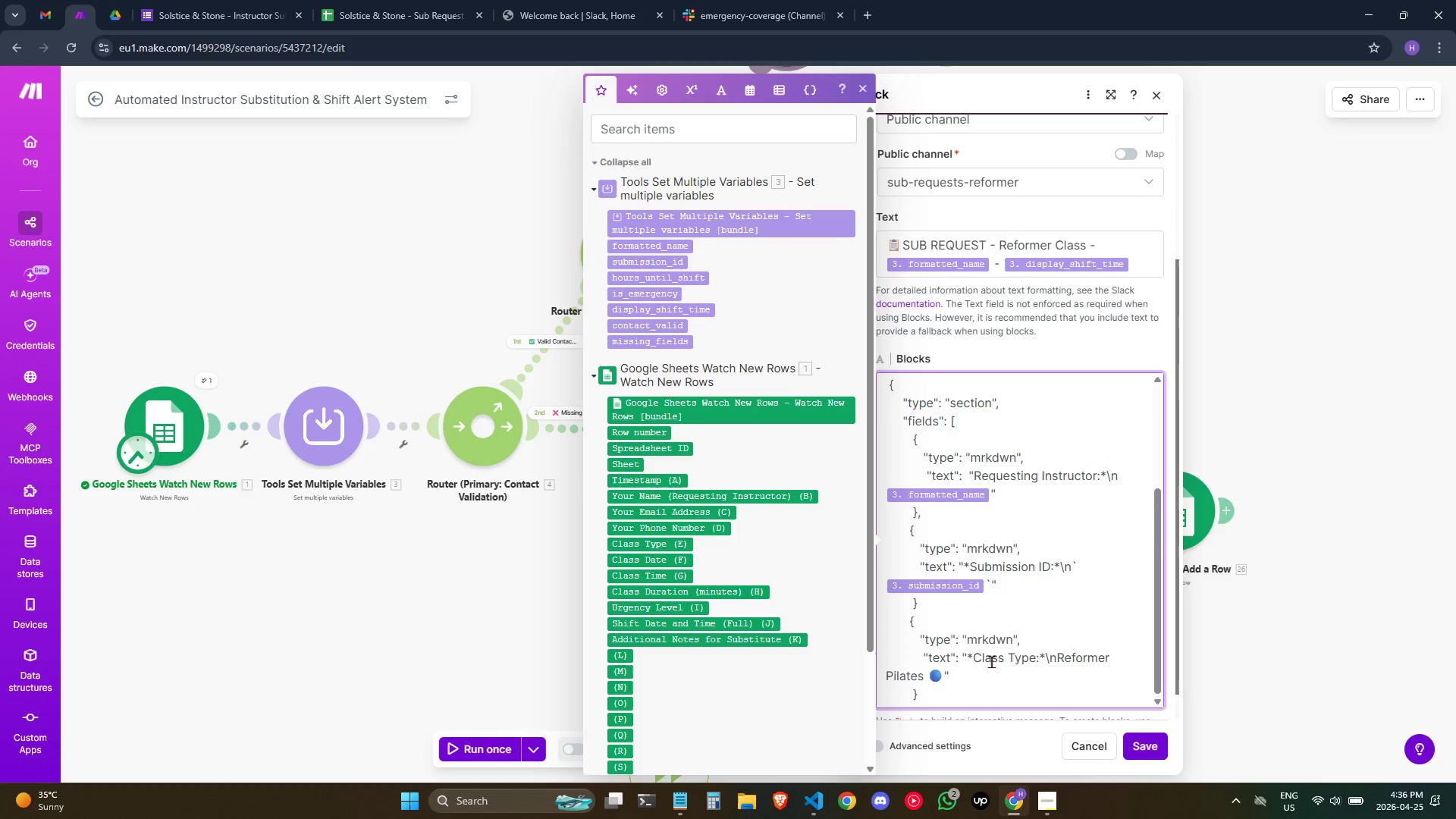 
double_click([950, 606])
 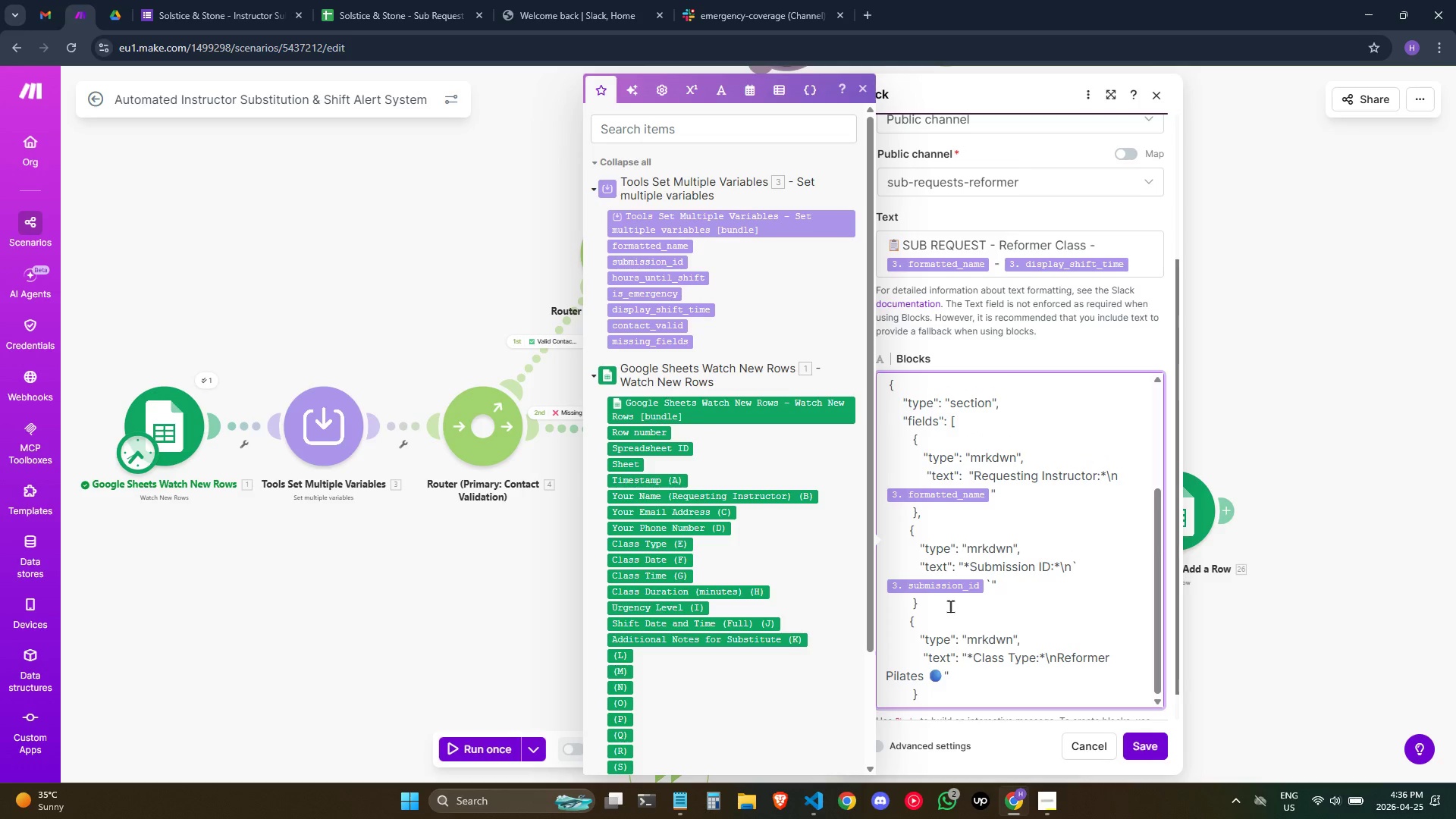 
key(Comma)
 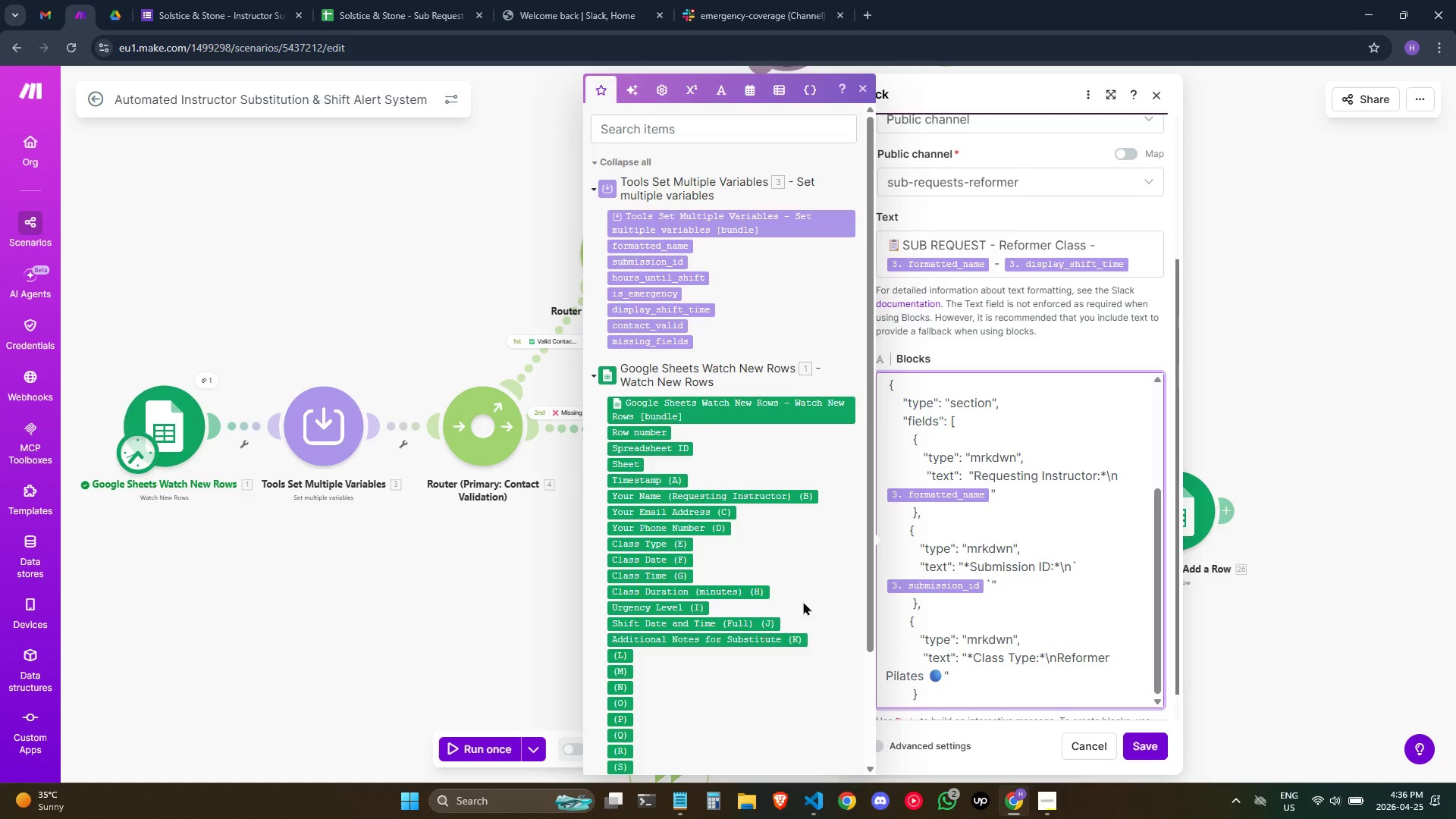 
scroll: coordinate [849, 545], scroll_direction: down, amount: 1.0
 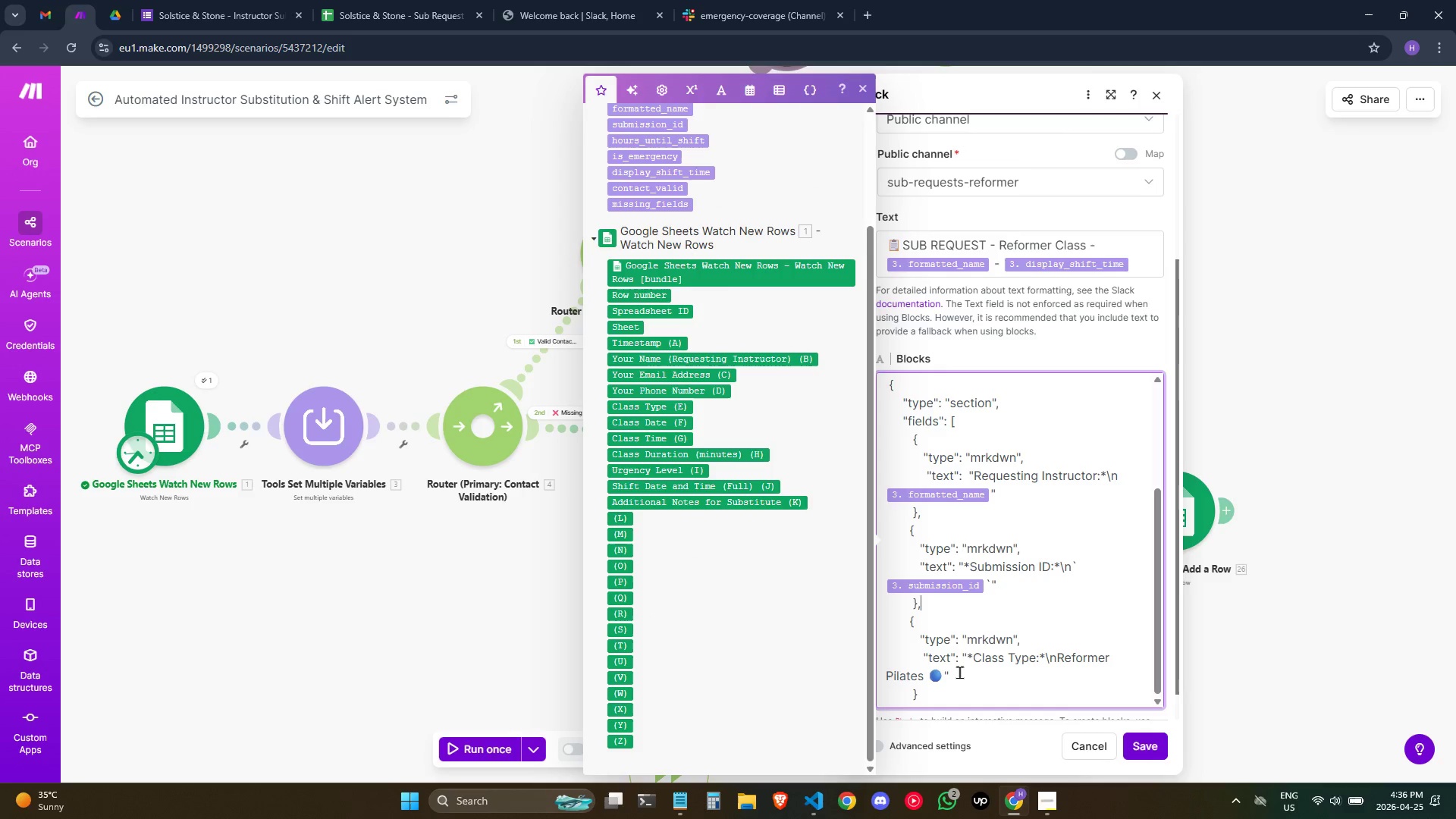 
left_click([961, 689])
 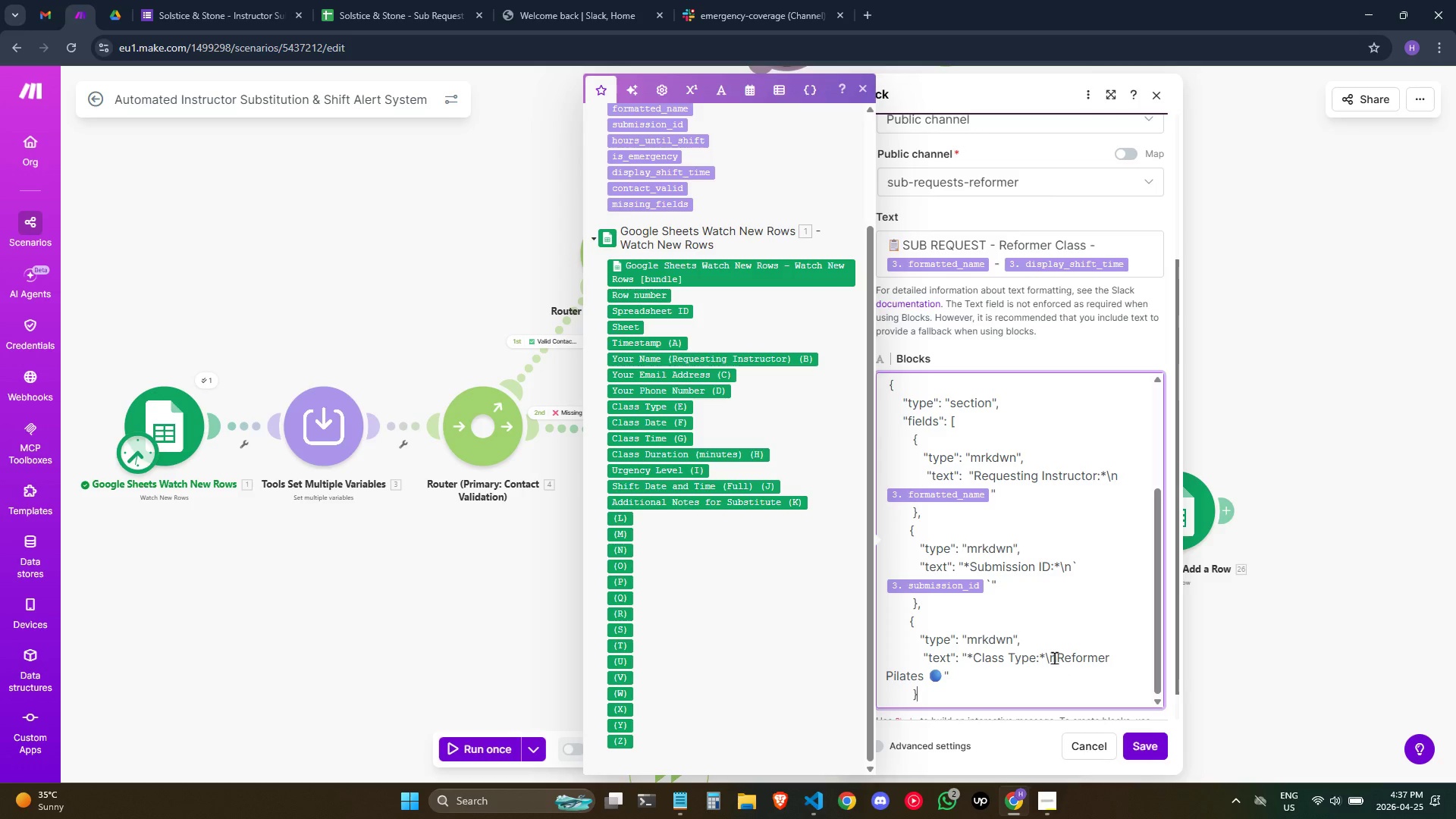 
wait(53.06)
 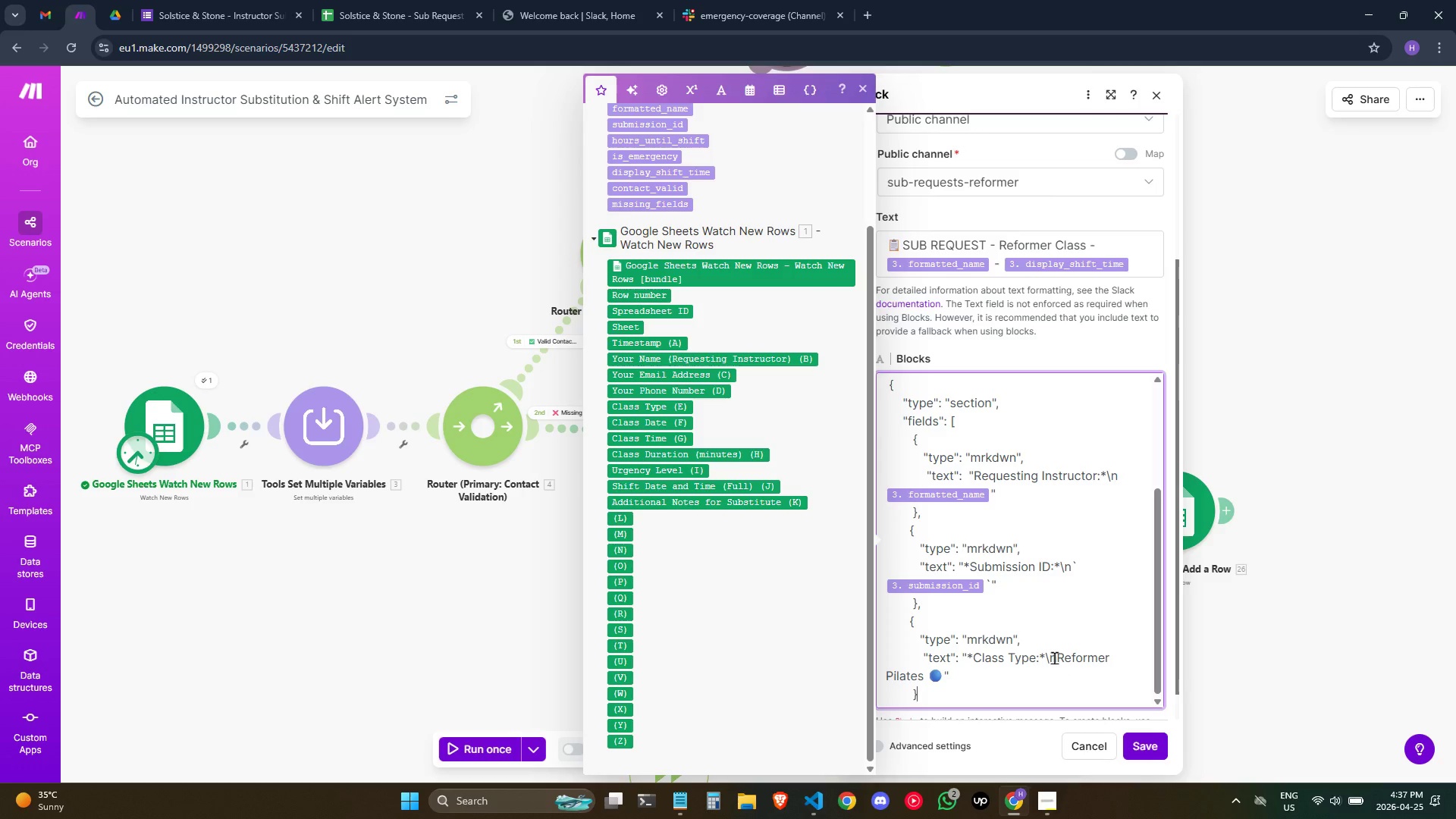 
key(Comma)
 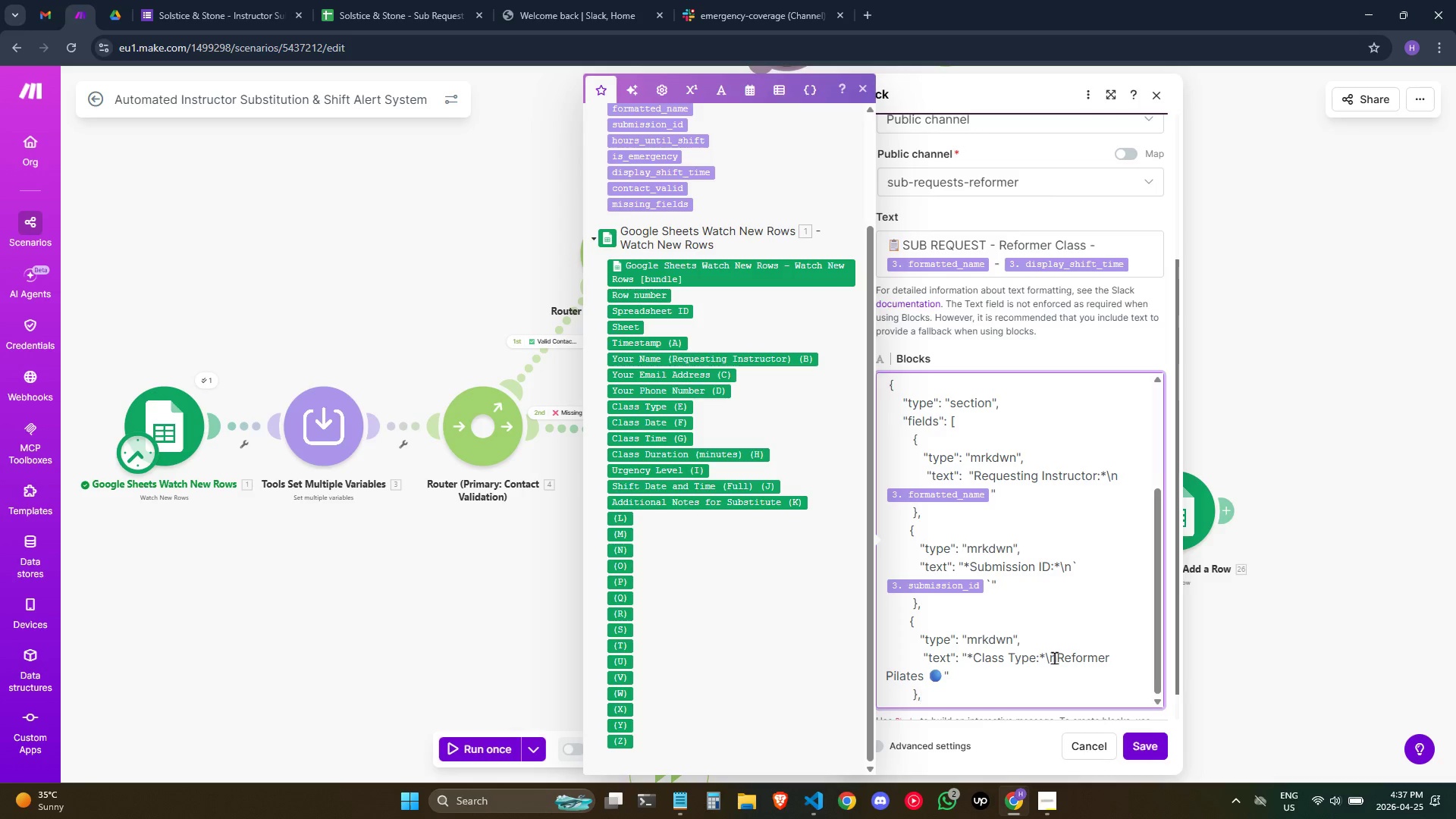 
key(Enter)
 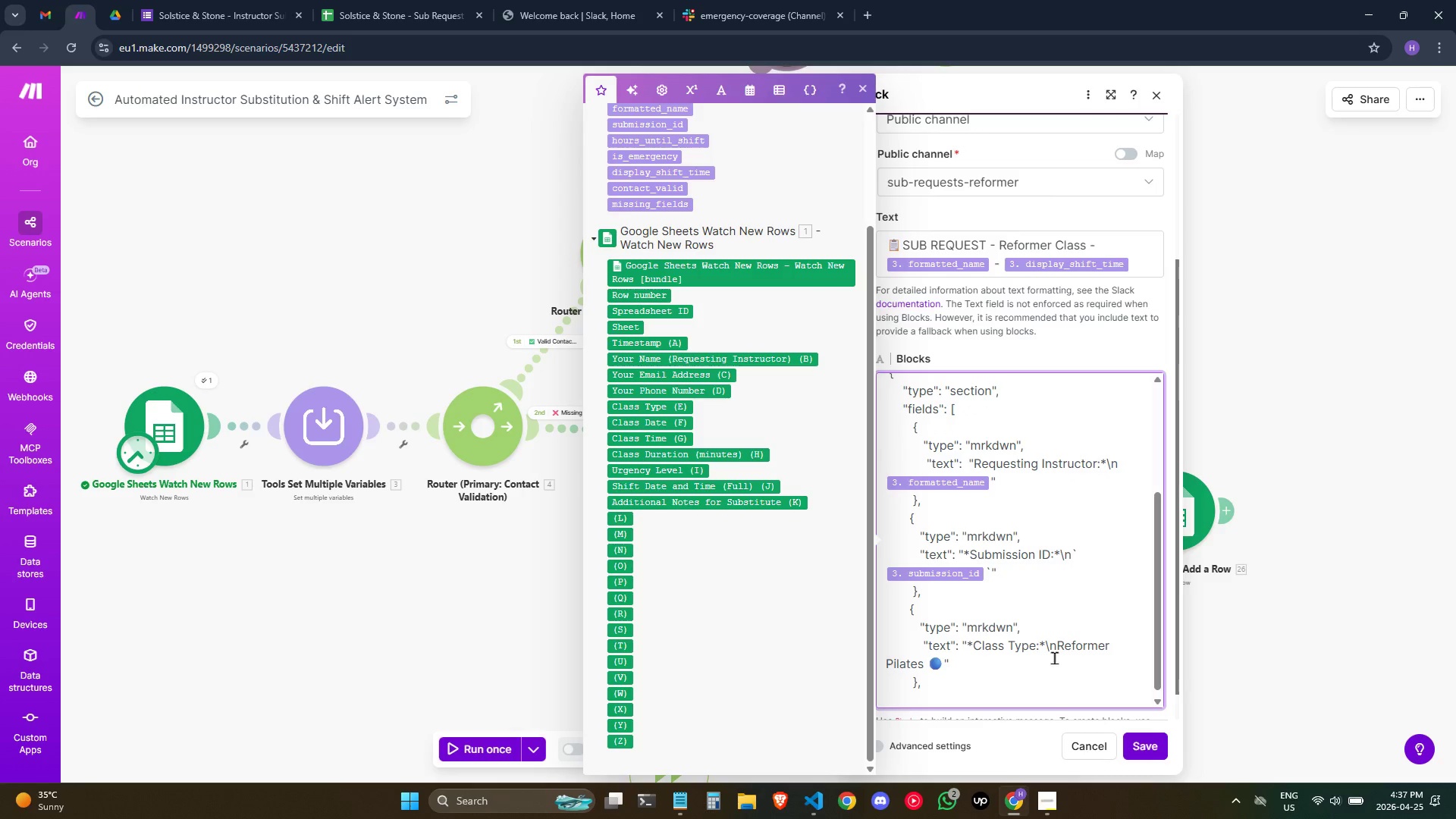 
hold_key(key=Space, duration=0.62)
 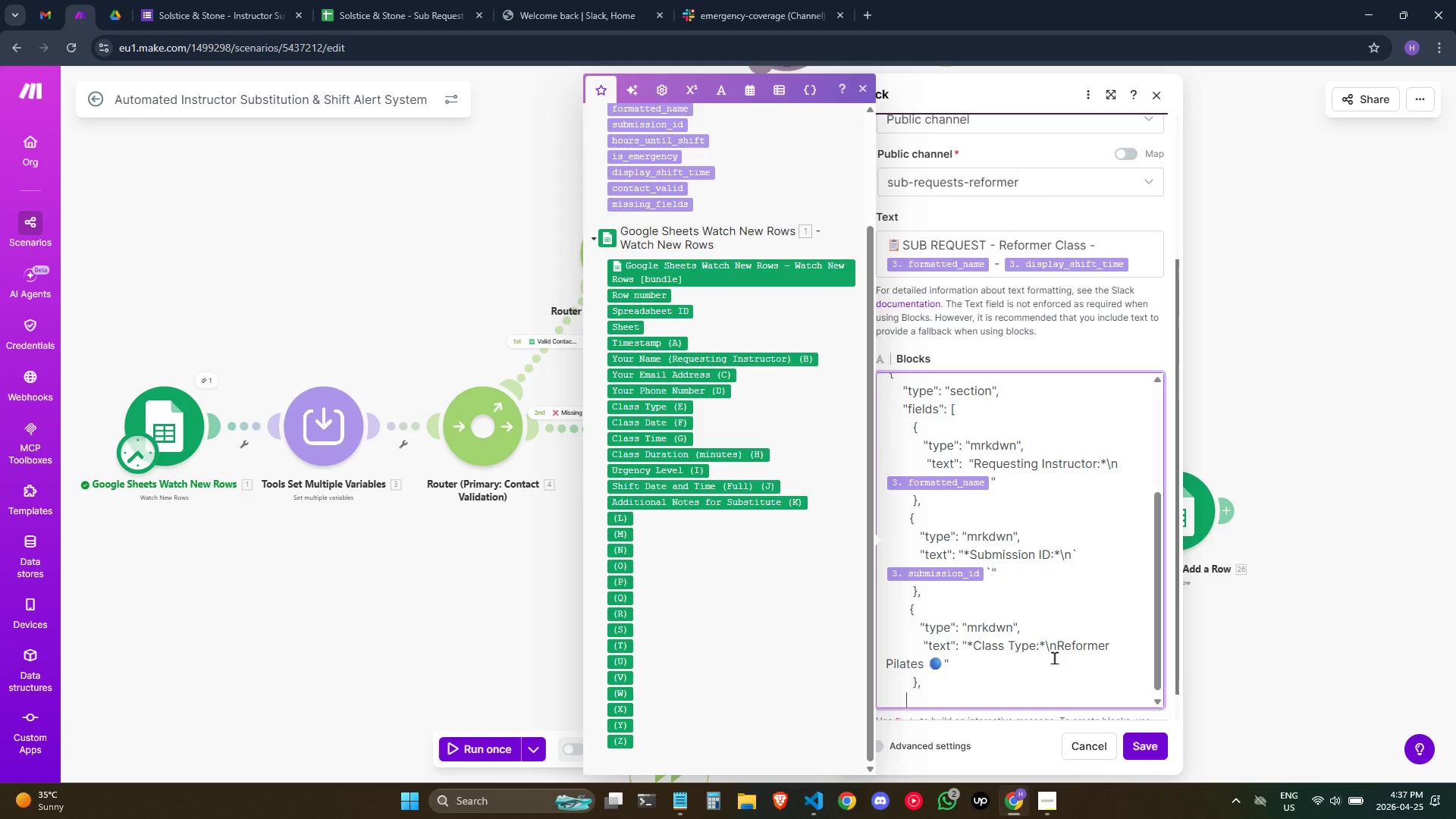 
key(Space)
 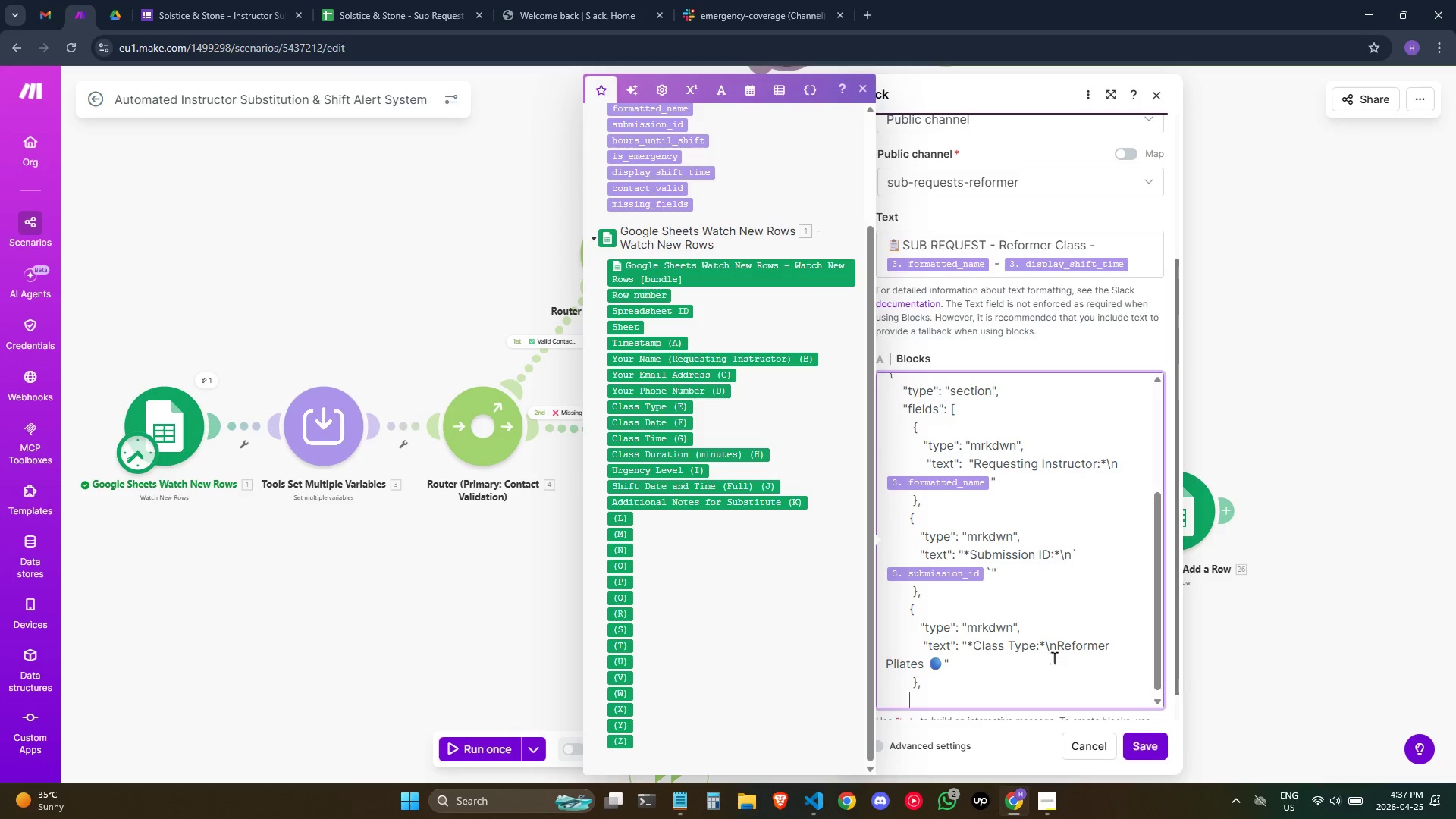 
key(Space)
 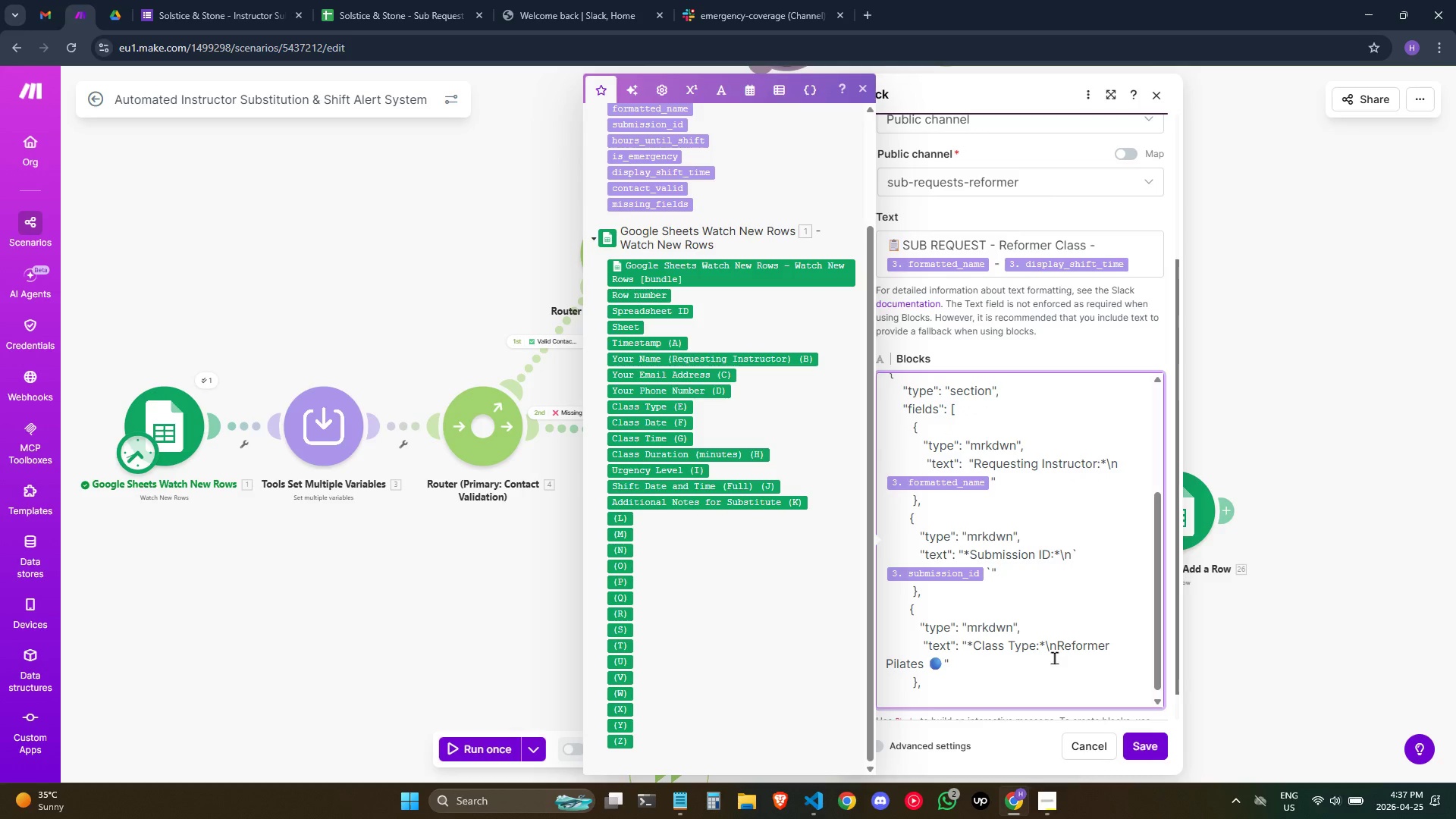 
key(Shift+BracketLeft)
 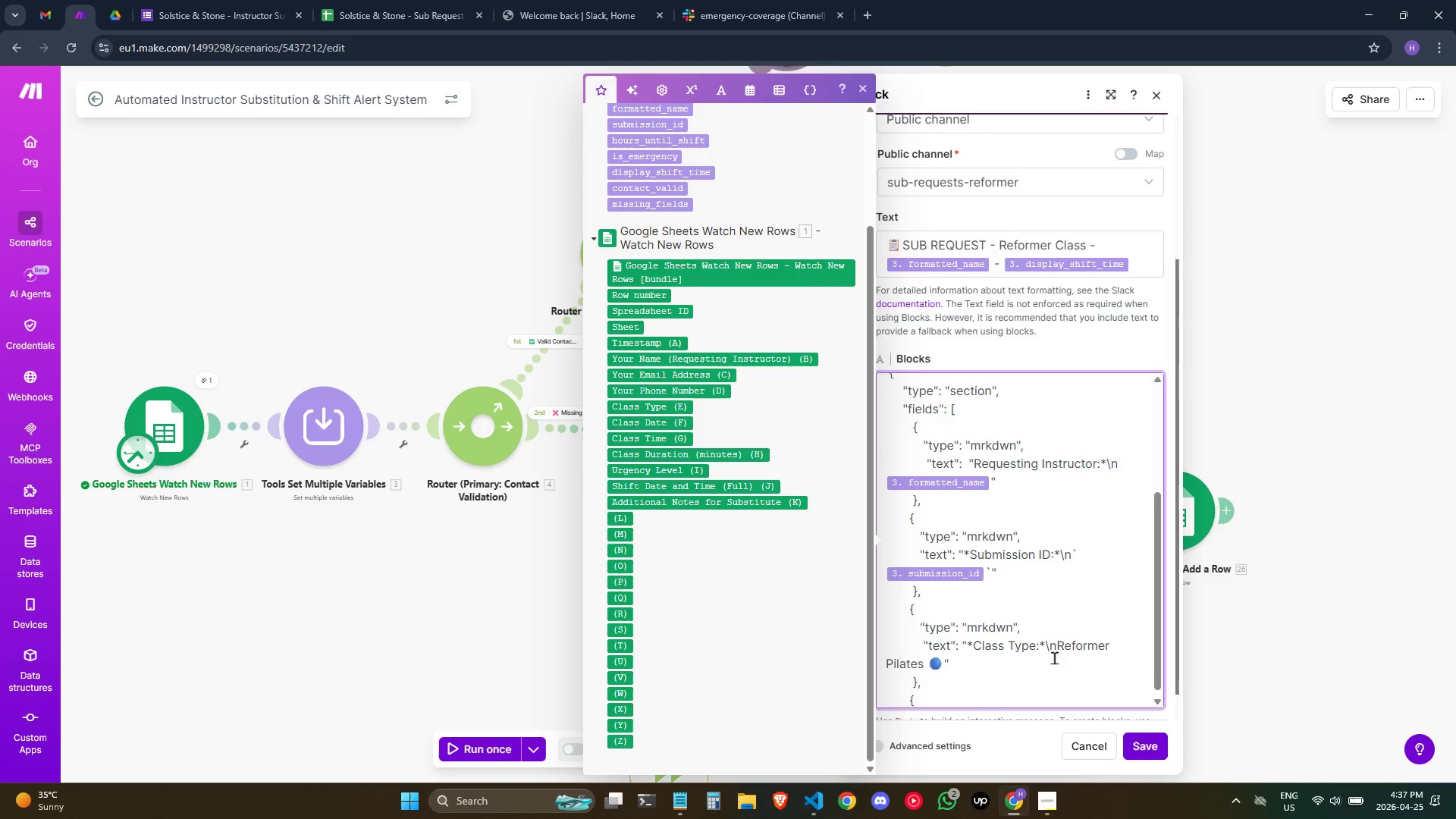 
key(Enter)
 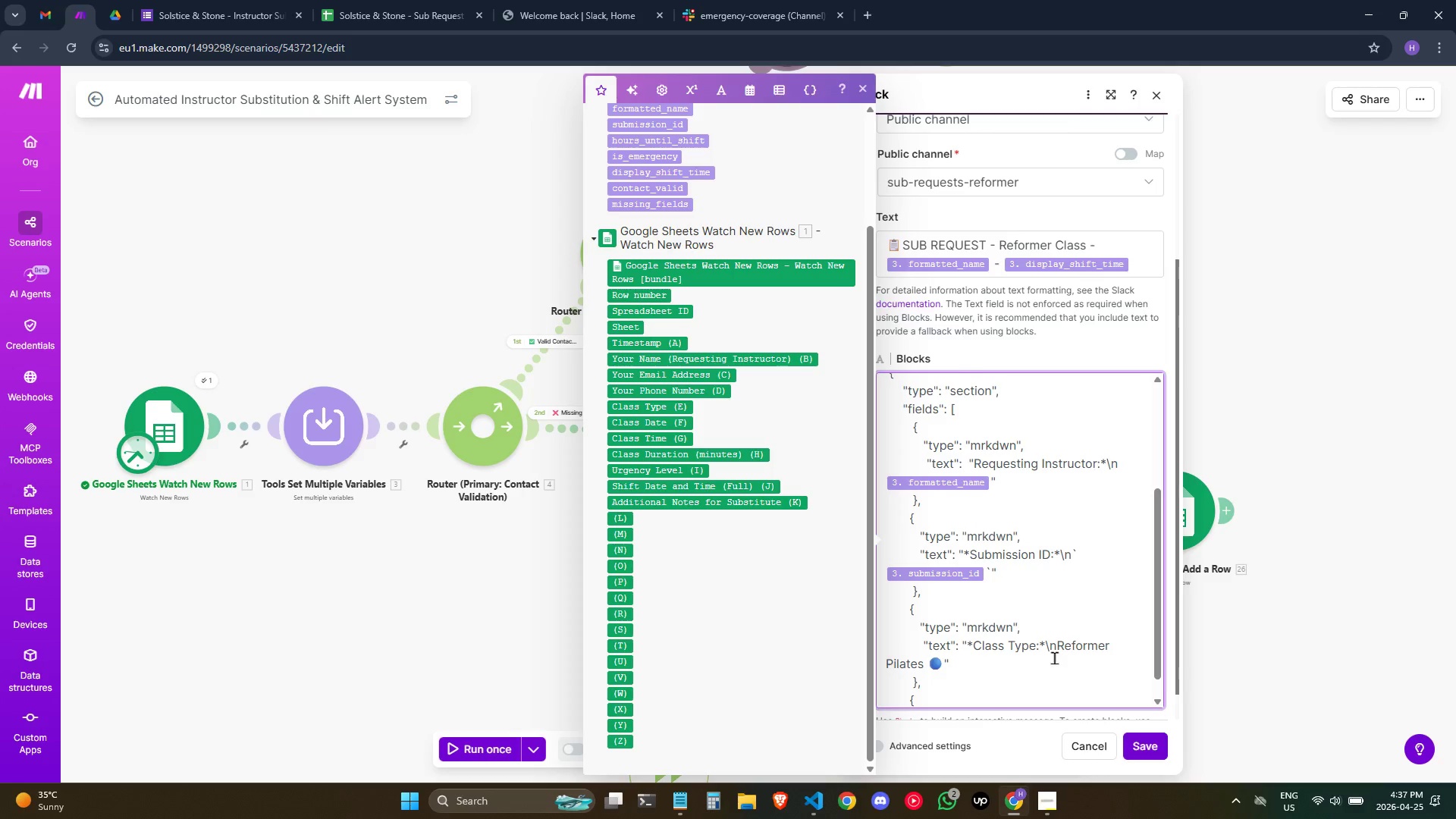 
hold_key(key=Space, duration=0.31)
 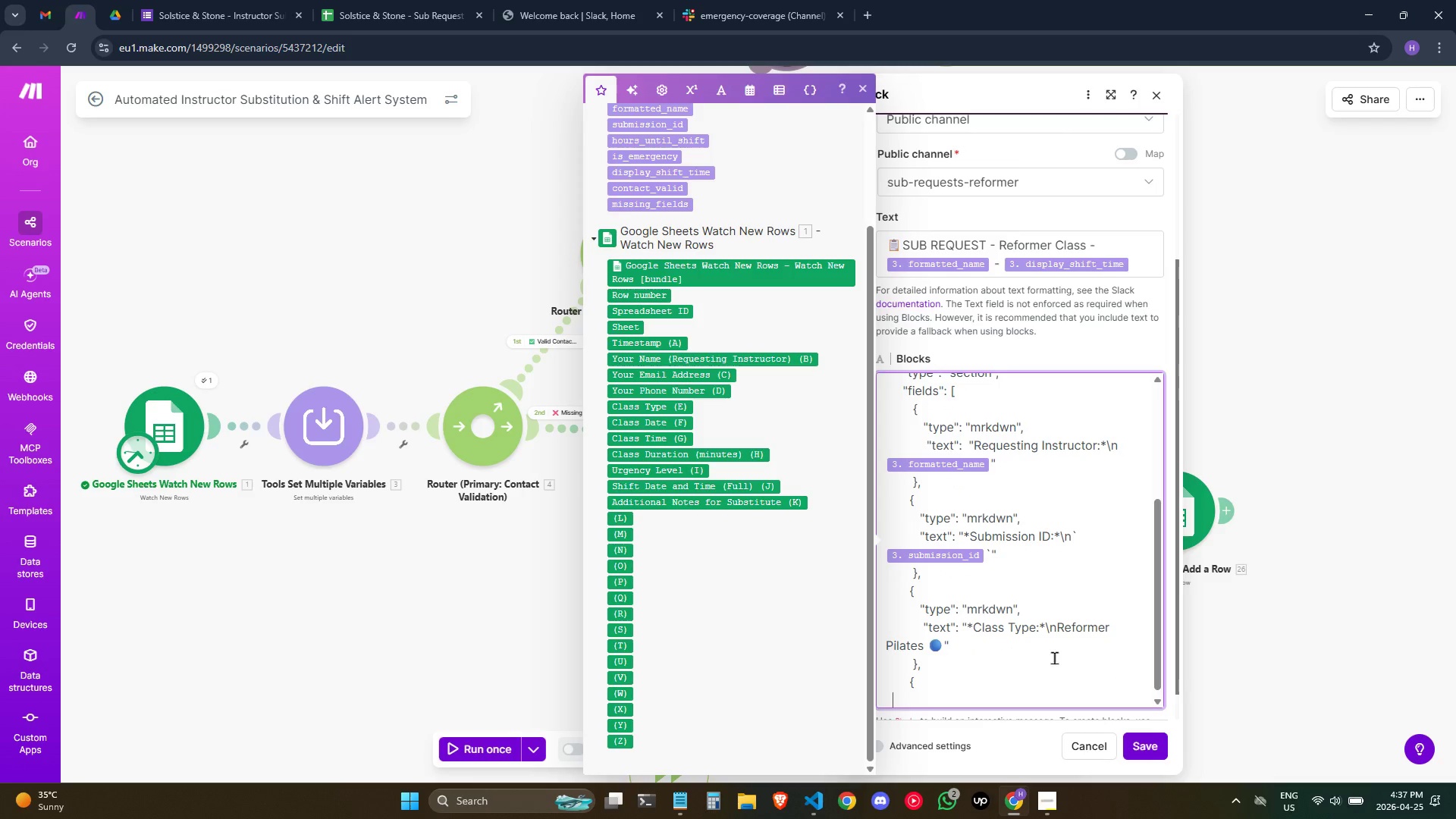 
hold_key(key=Space, duration=0.62)
 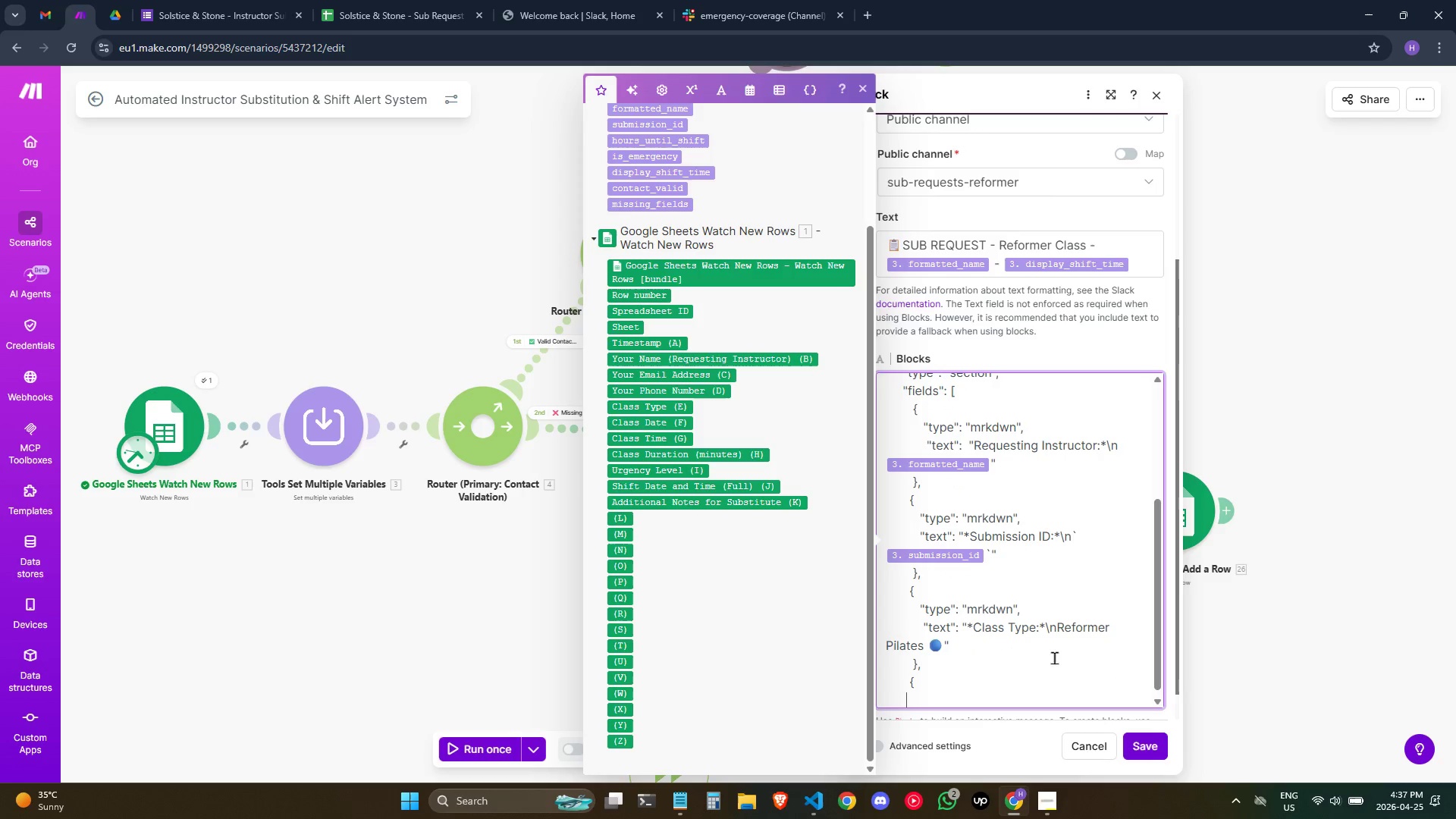 
key(Space)
 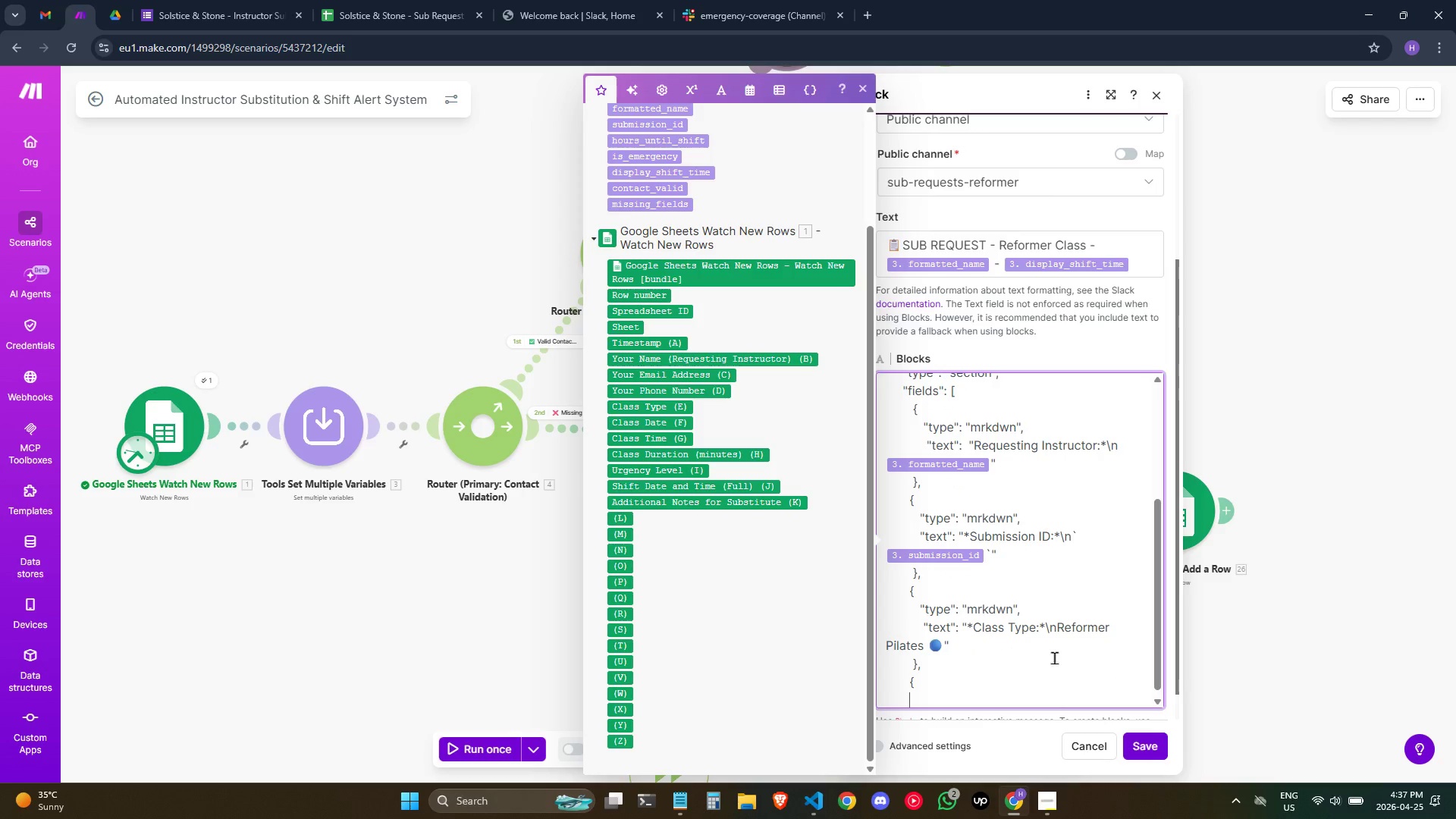 
key(Space)
 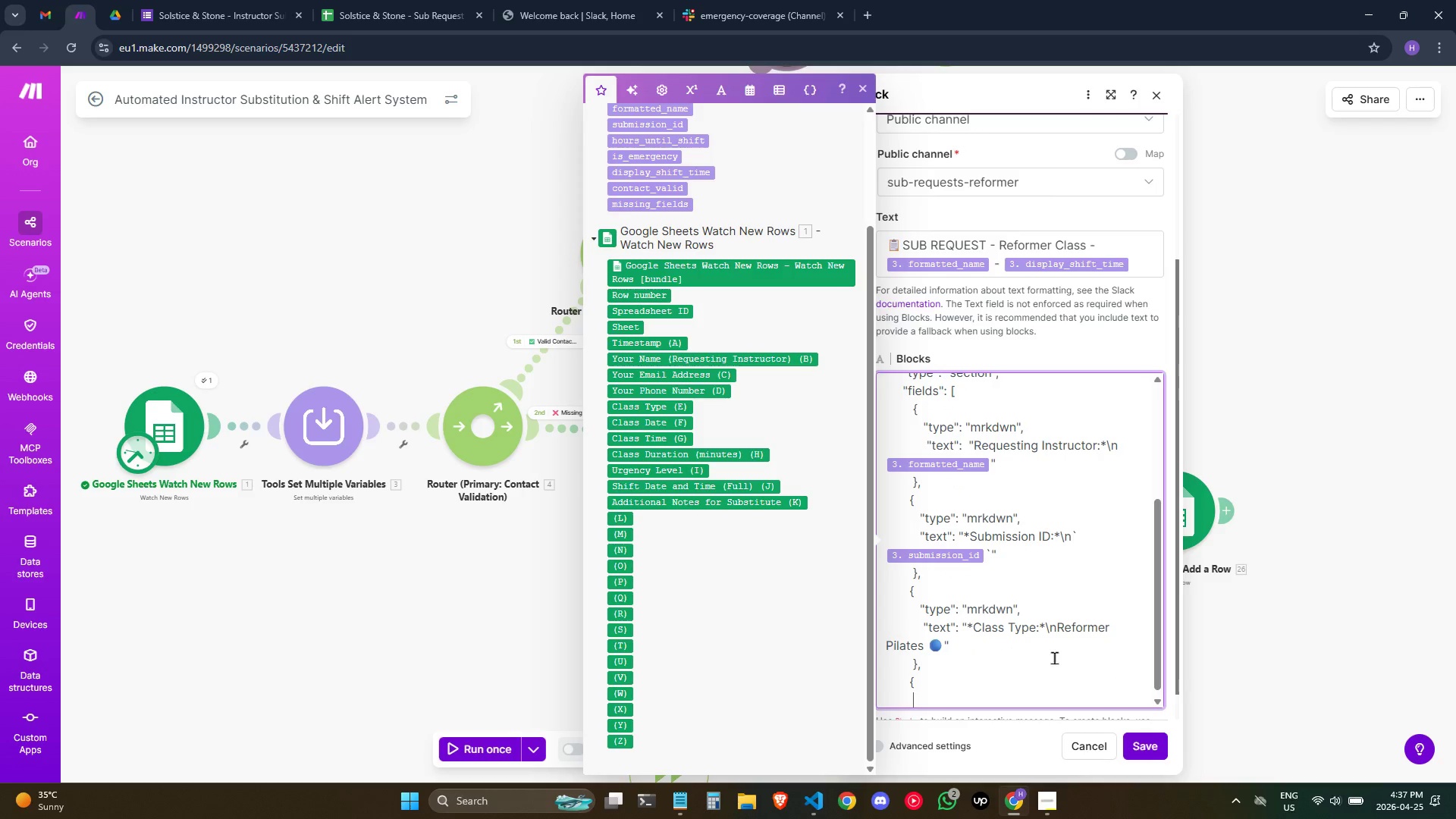 
key(Space)
 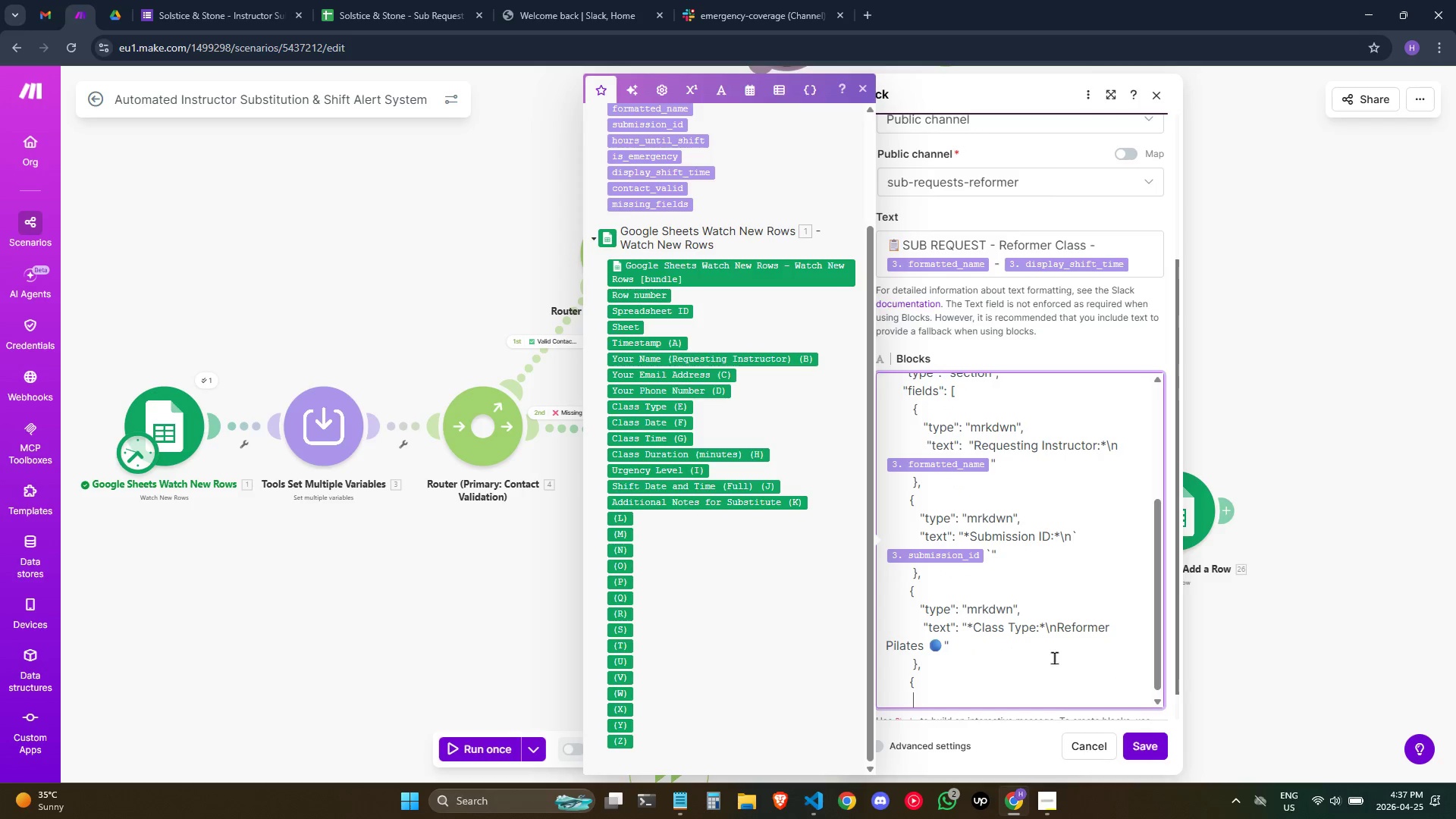 
key(Space)
 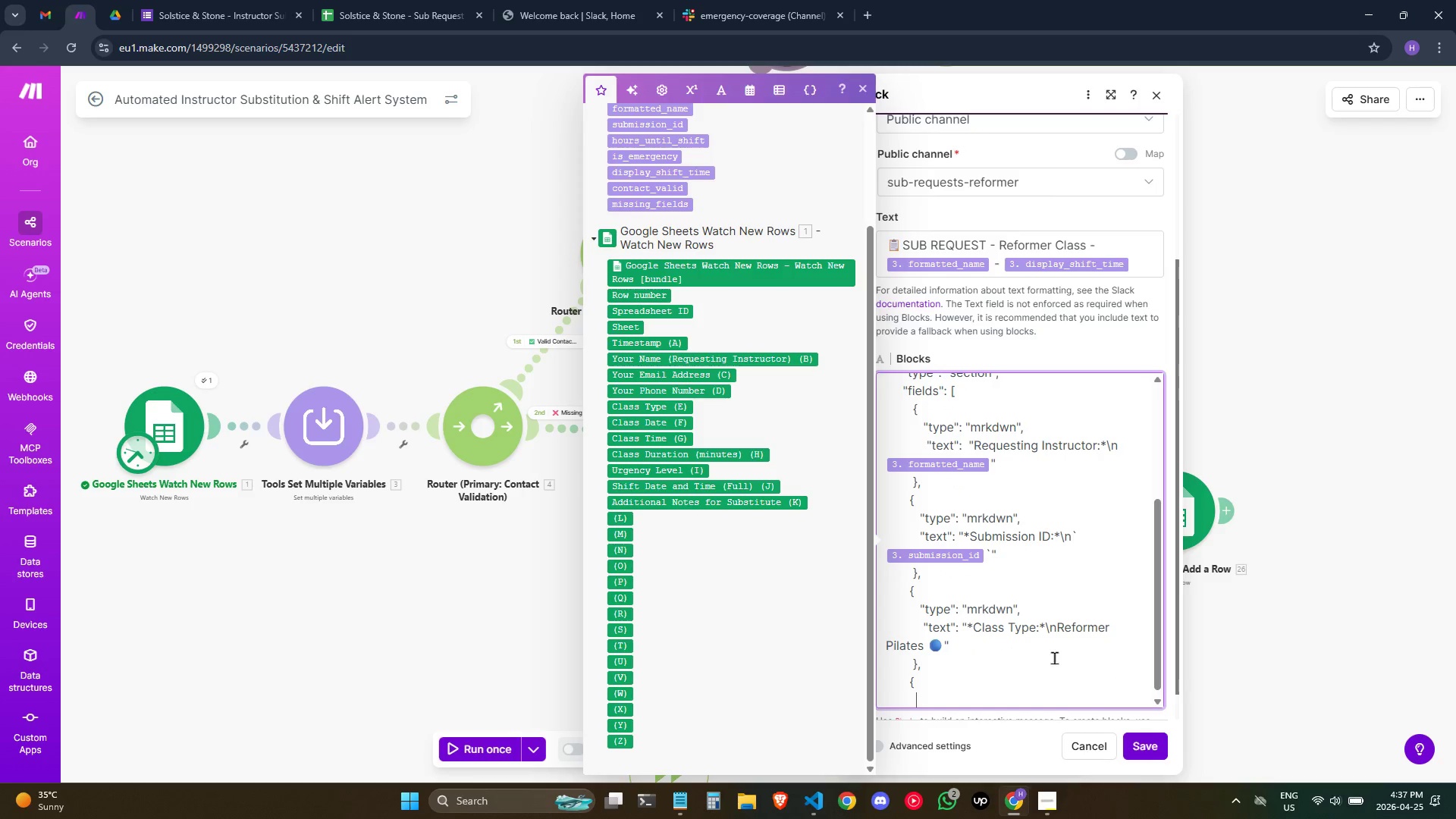 
key(Space)
 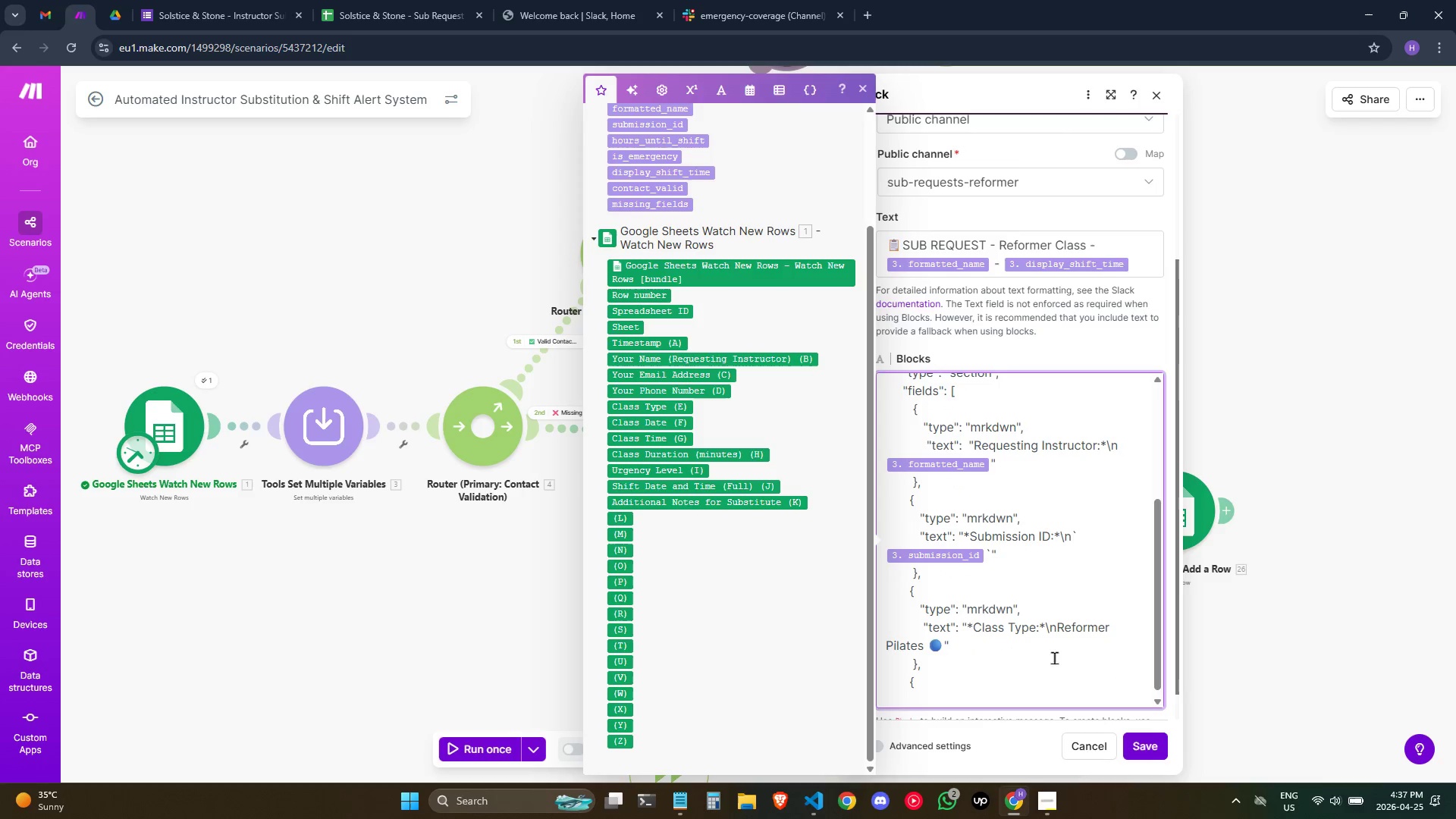 
key(Space)
 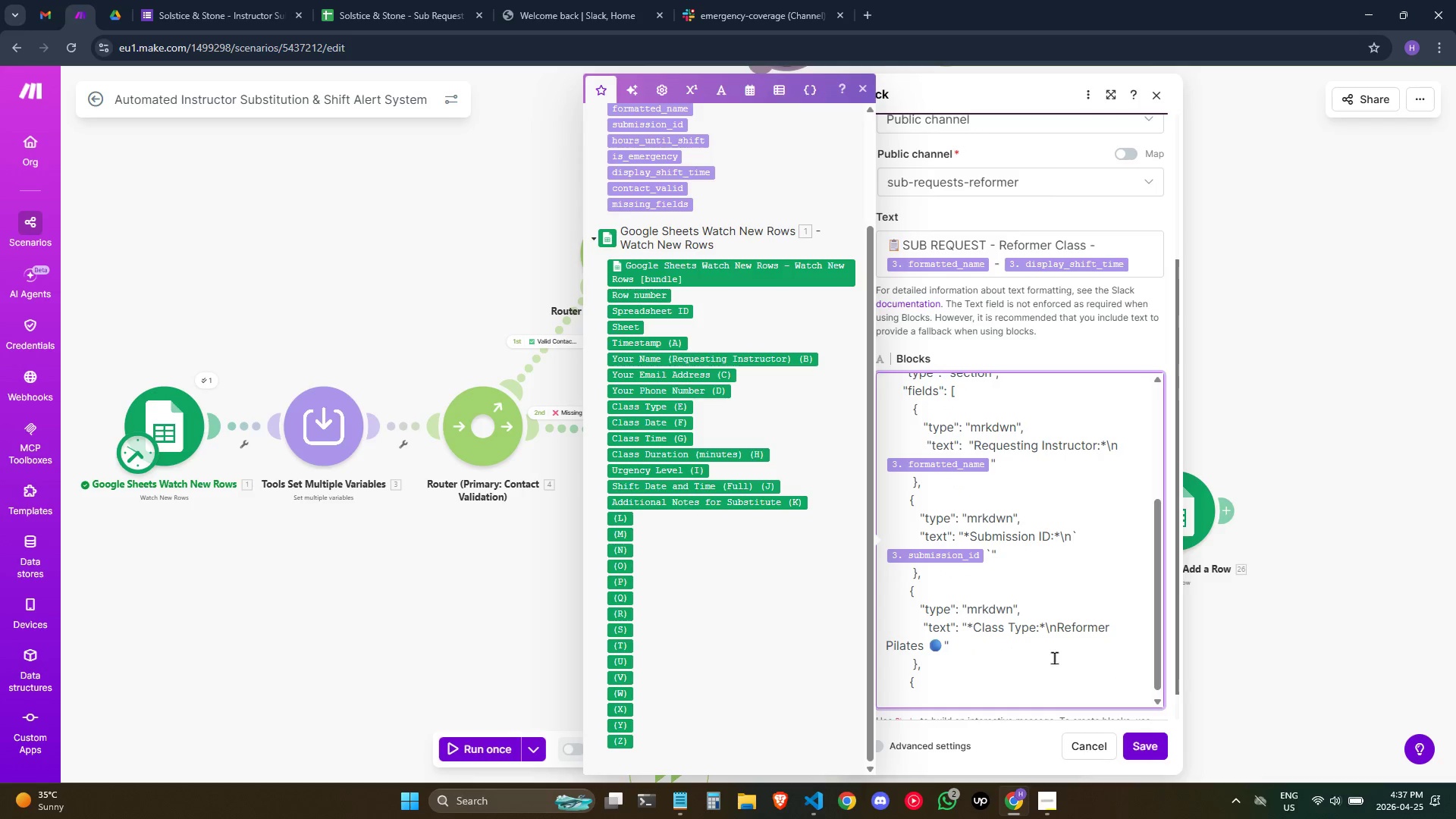 
key(Shift+ShiftRight)
 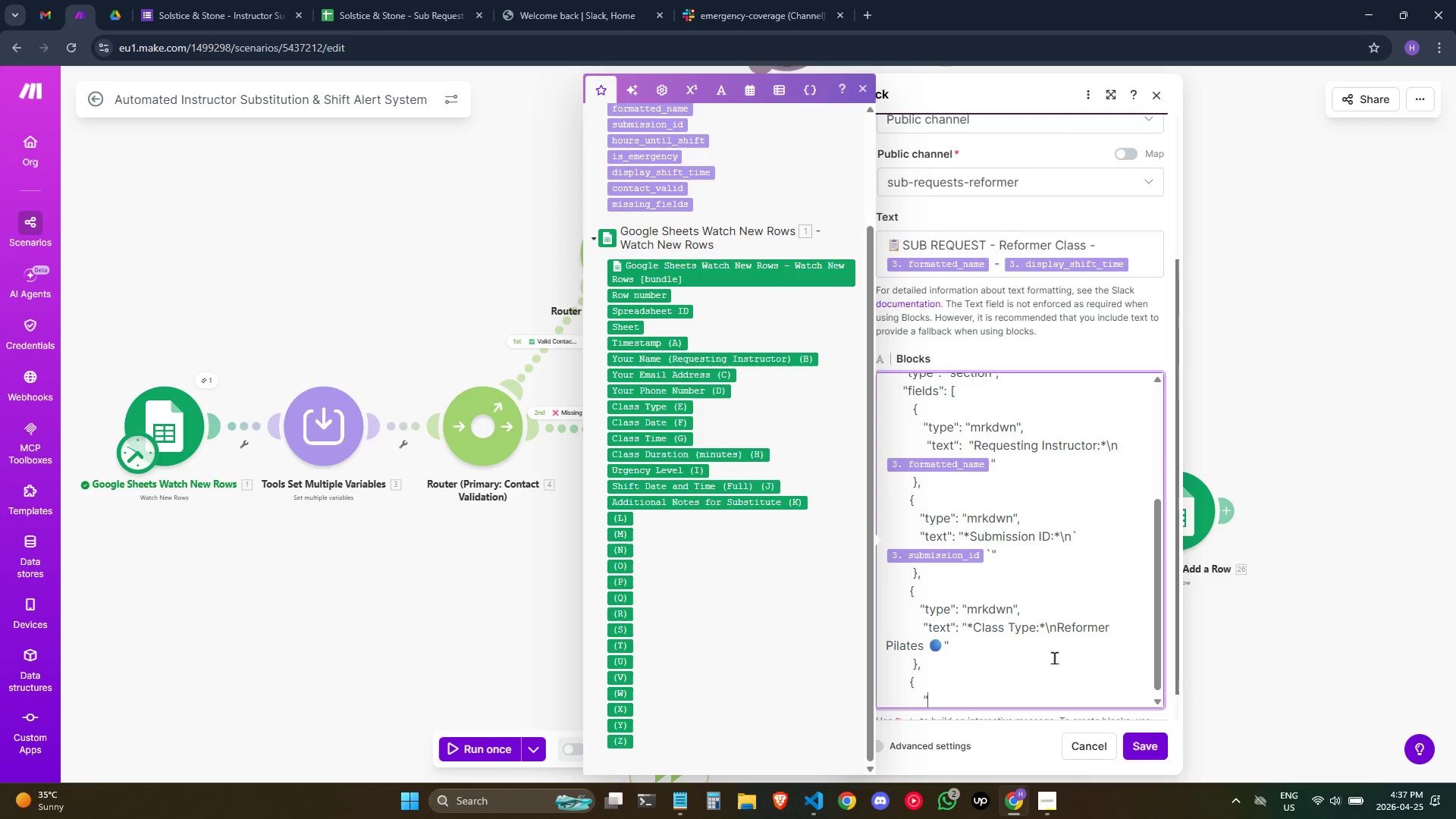 
key(Shift+Quote)
 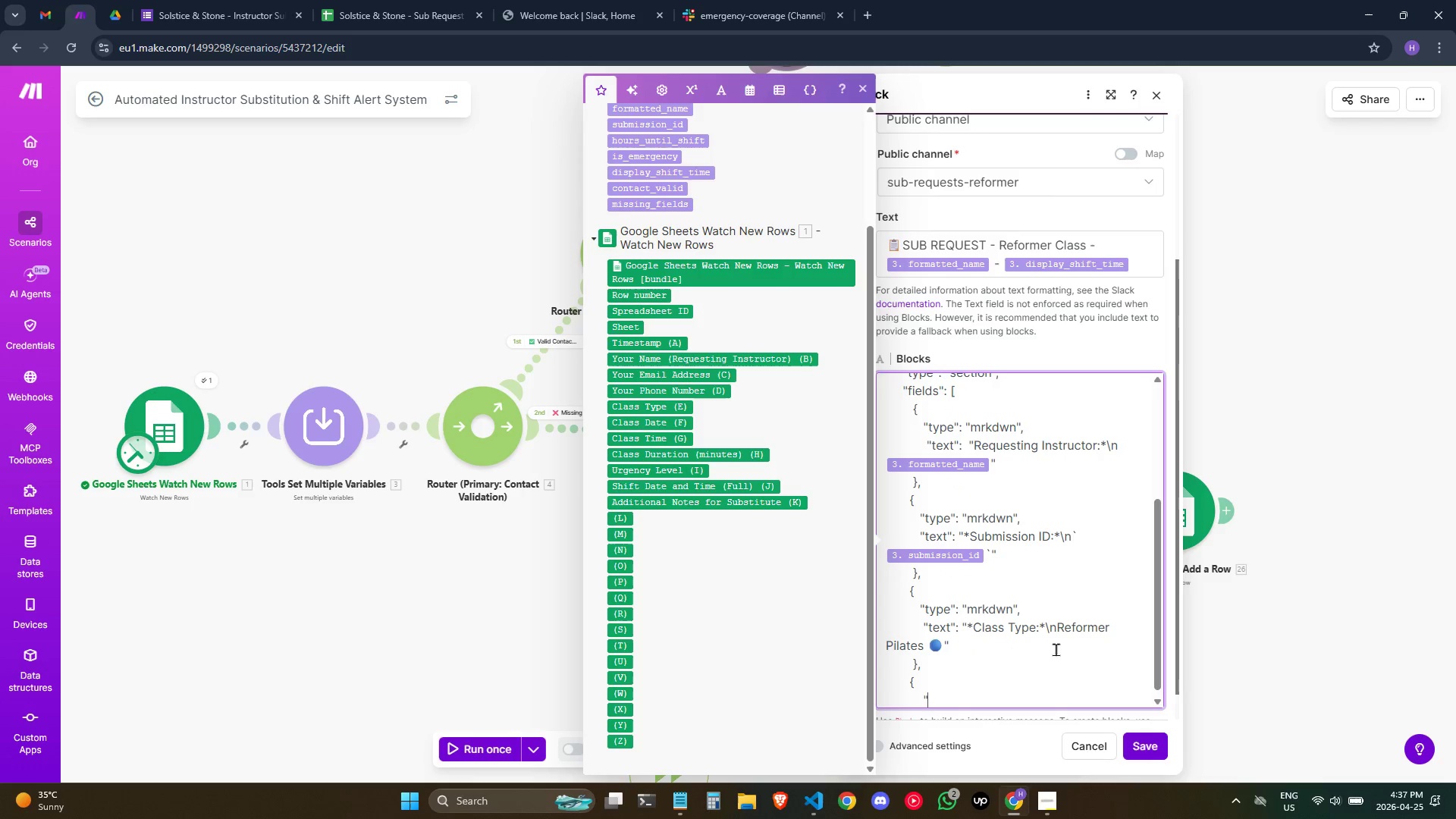 
type(type": :)
key(Backspace)
type("mr)
 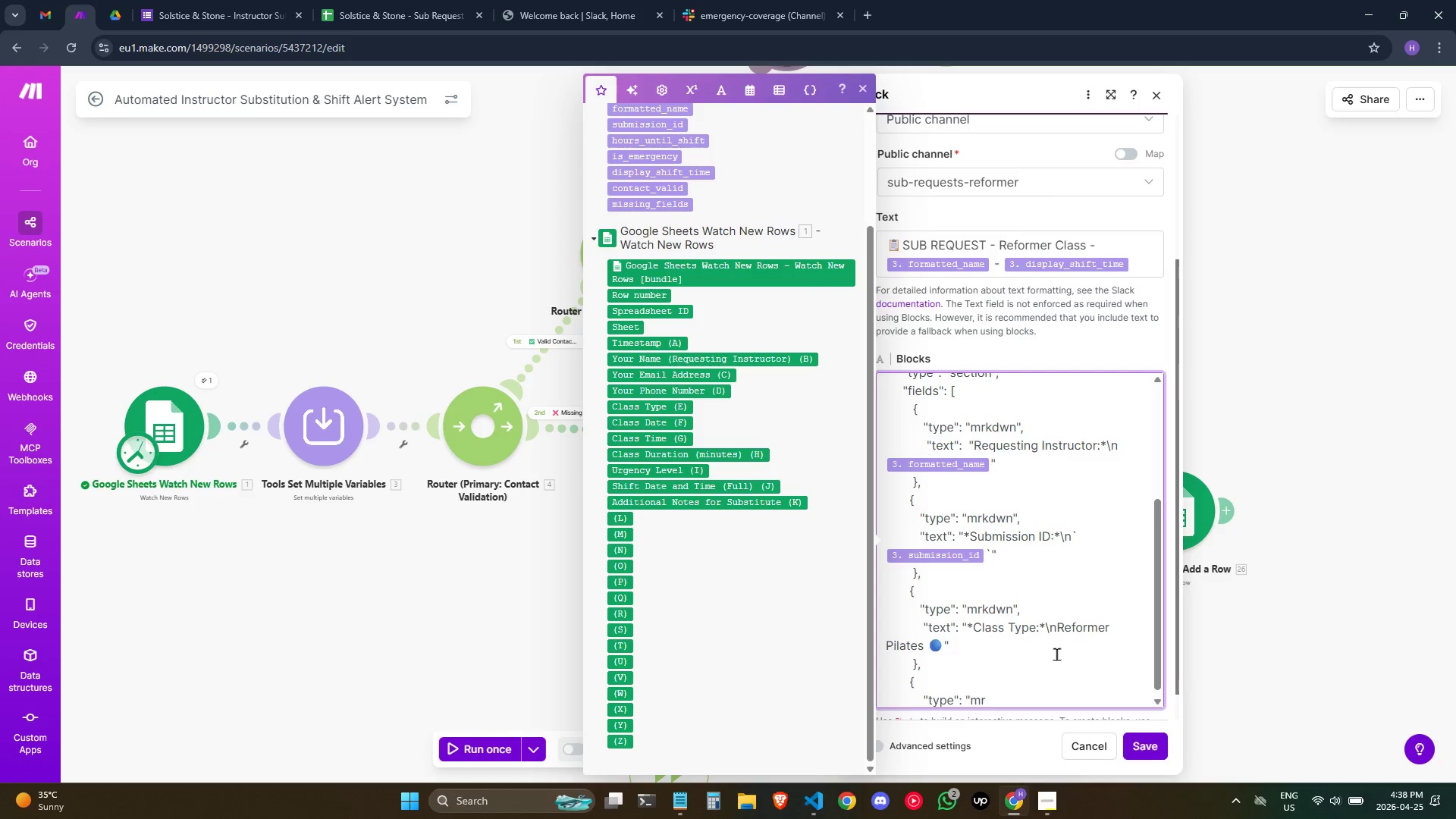 
type(kdwn",)
 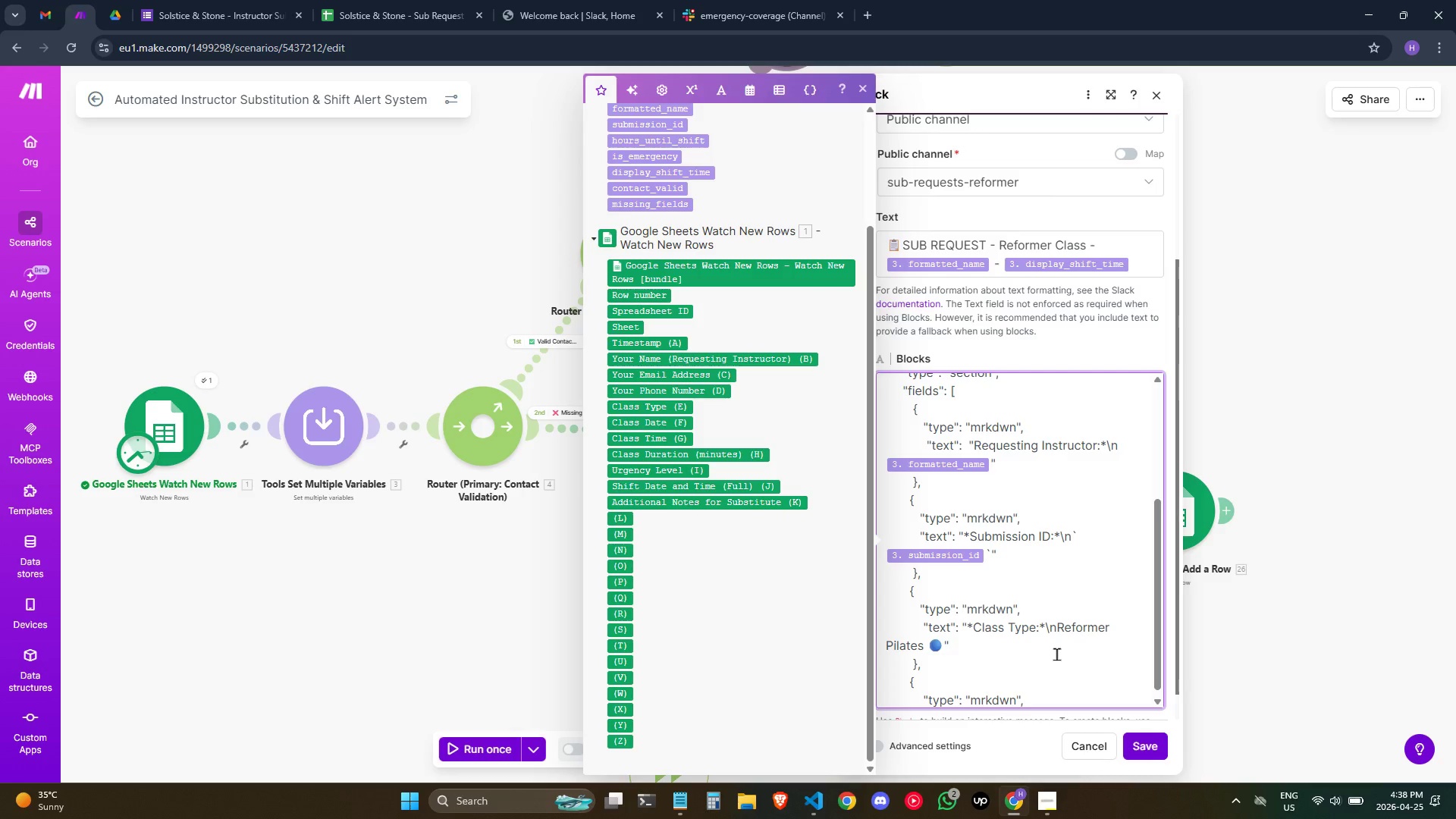 
key(Enter)
 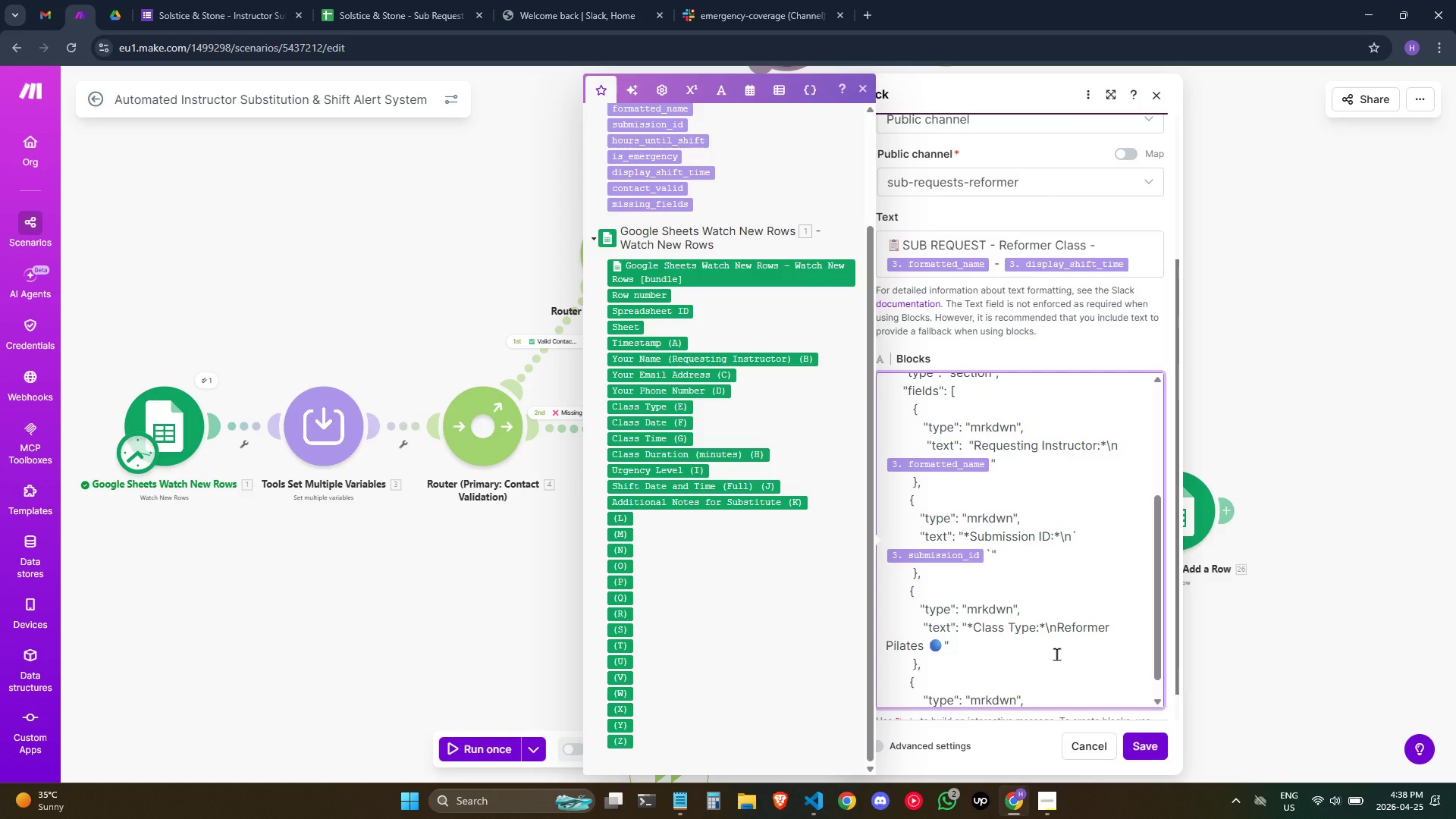 
hold_key(key=Space, duration=0.91)
 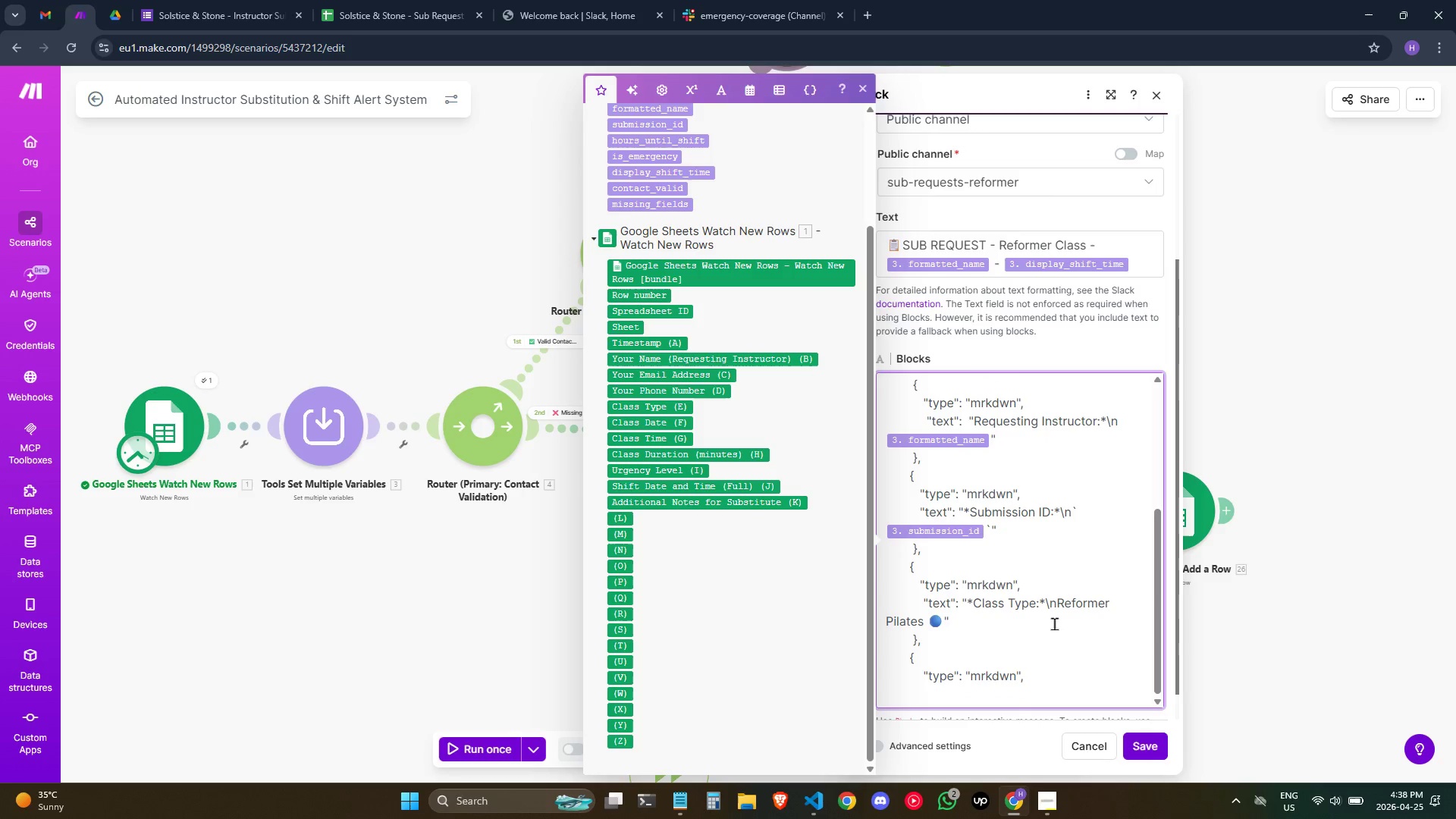 
scroll: coordinate [1062, 613], scroll_direction: down, amount: 3.0
 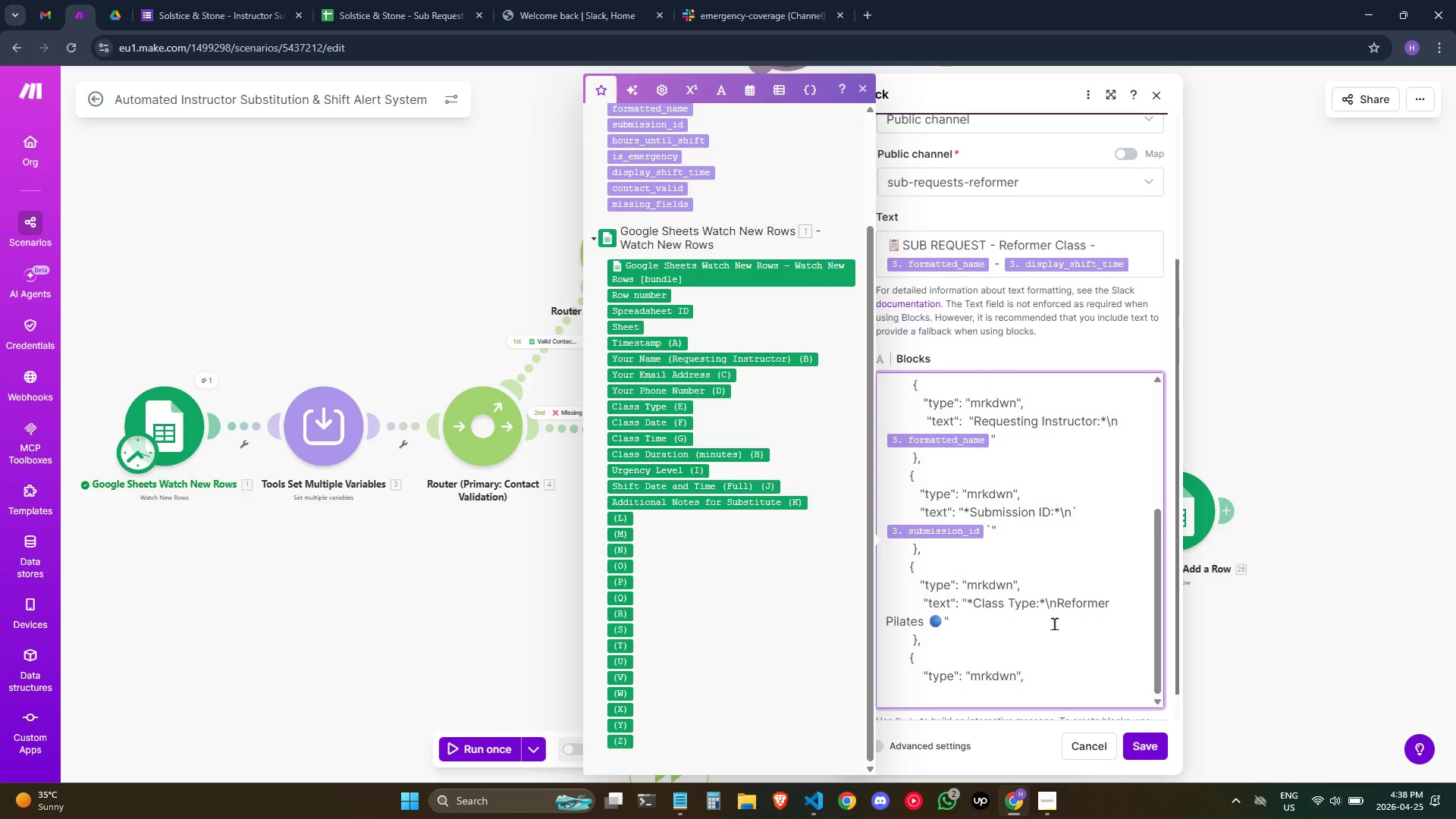 
key(Backspace)
key(Backspace)
type("text":)
 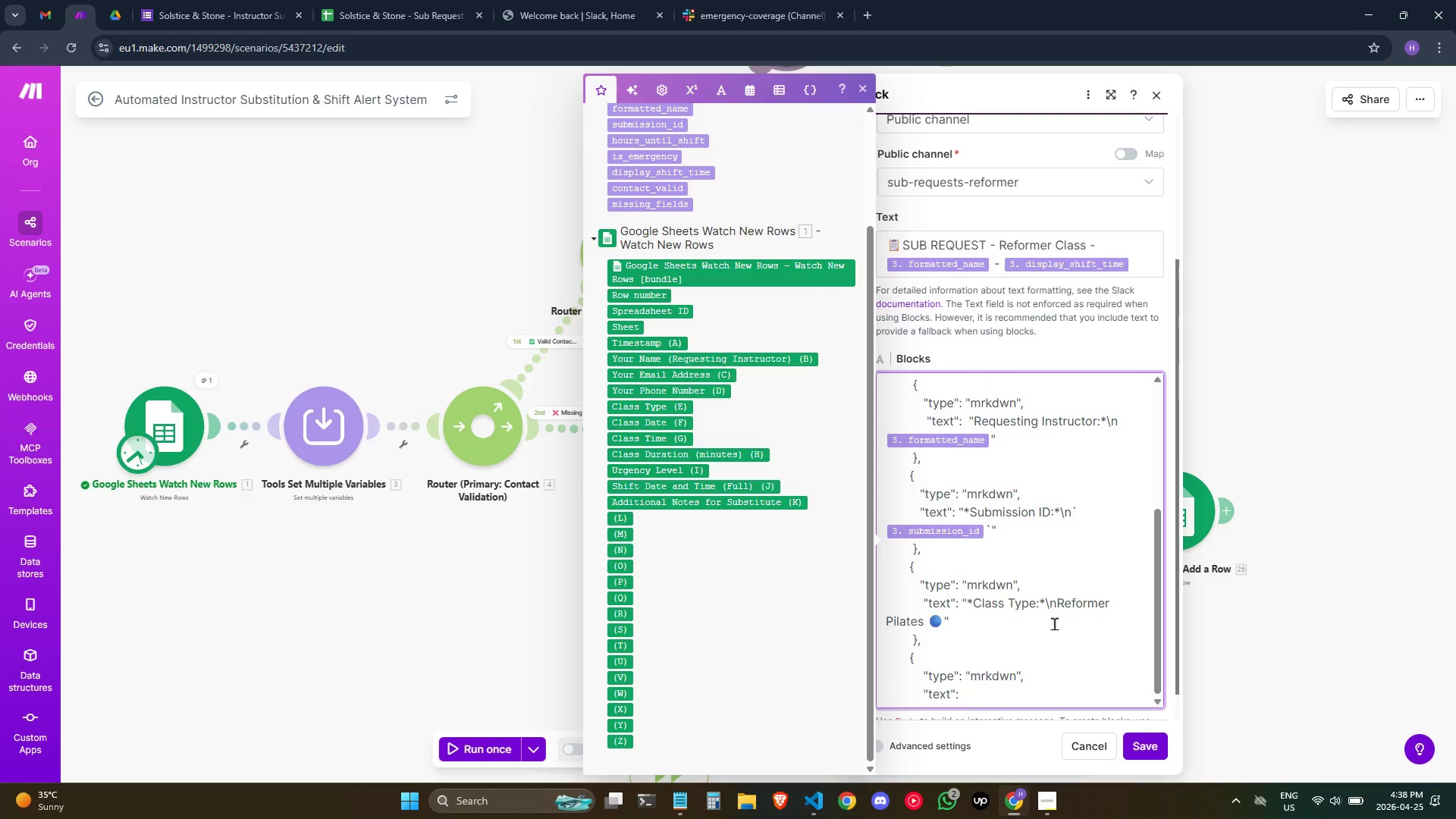 
key(ArrowLeft)
 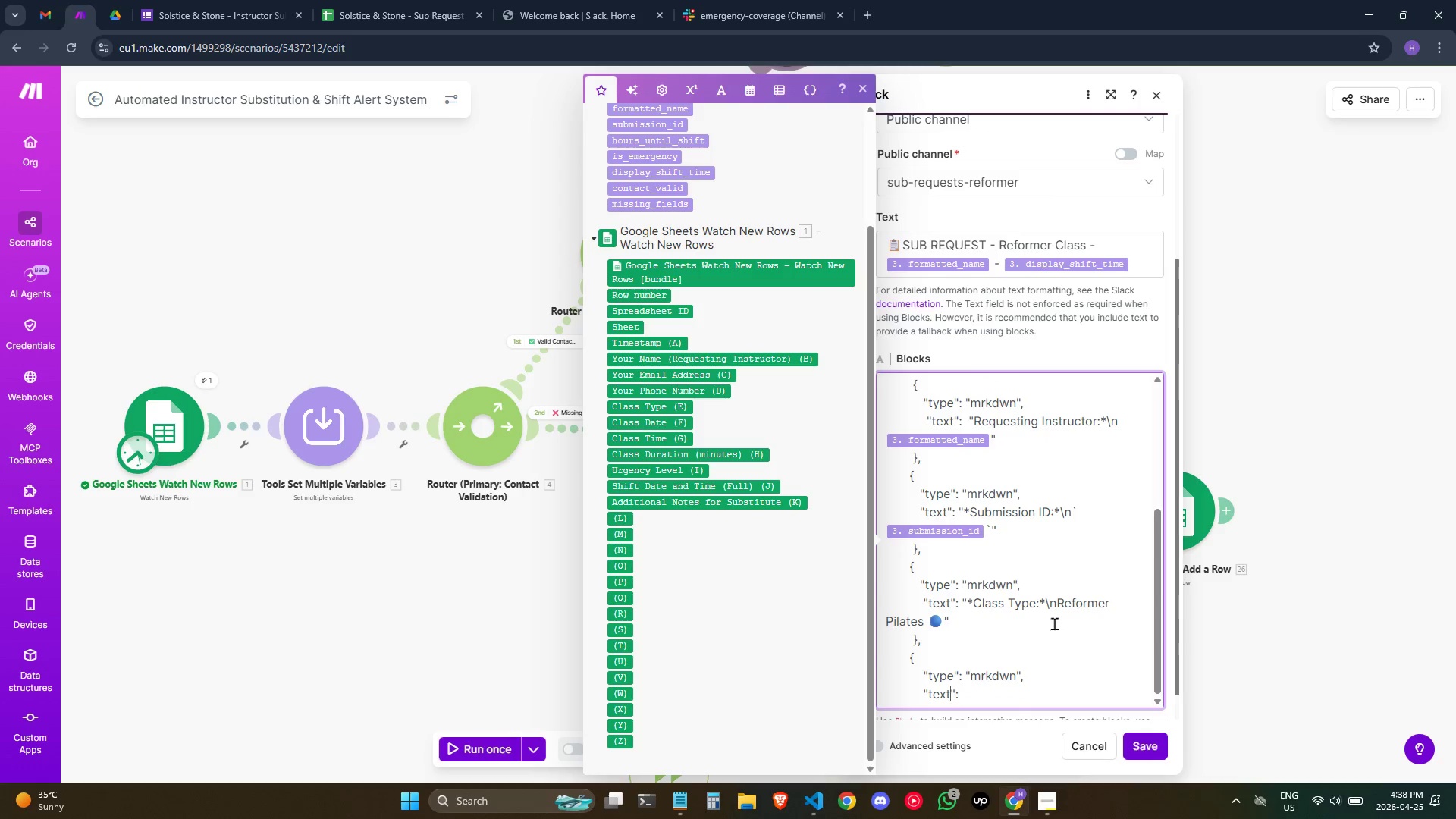 
key(ArrowLeft)
 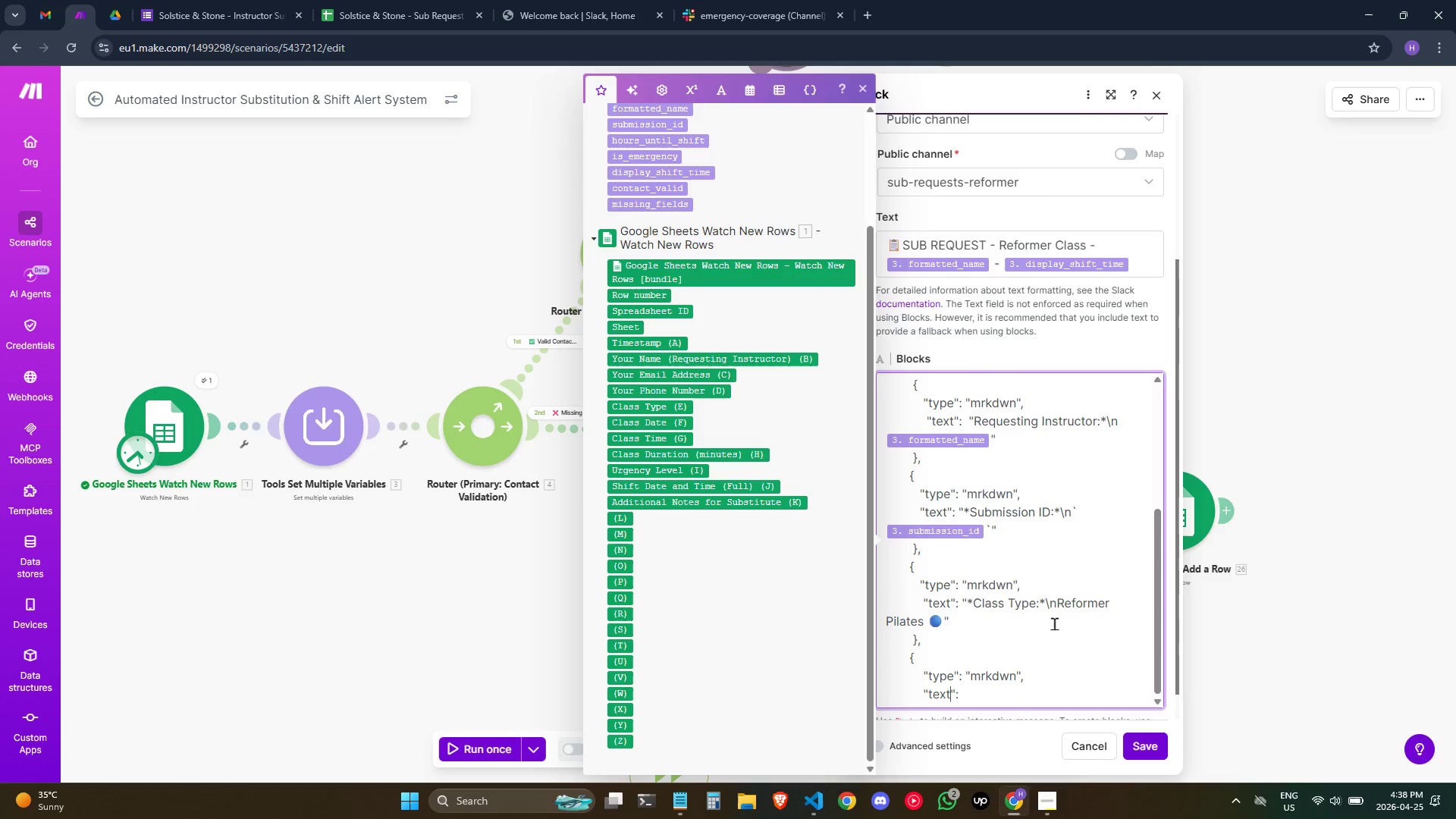 
key(ArrowLeft)
 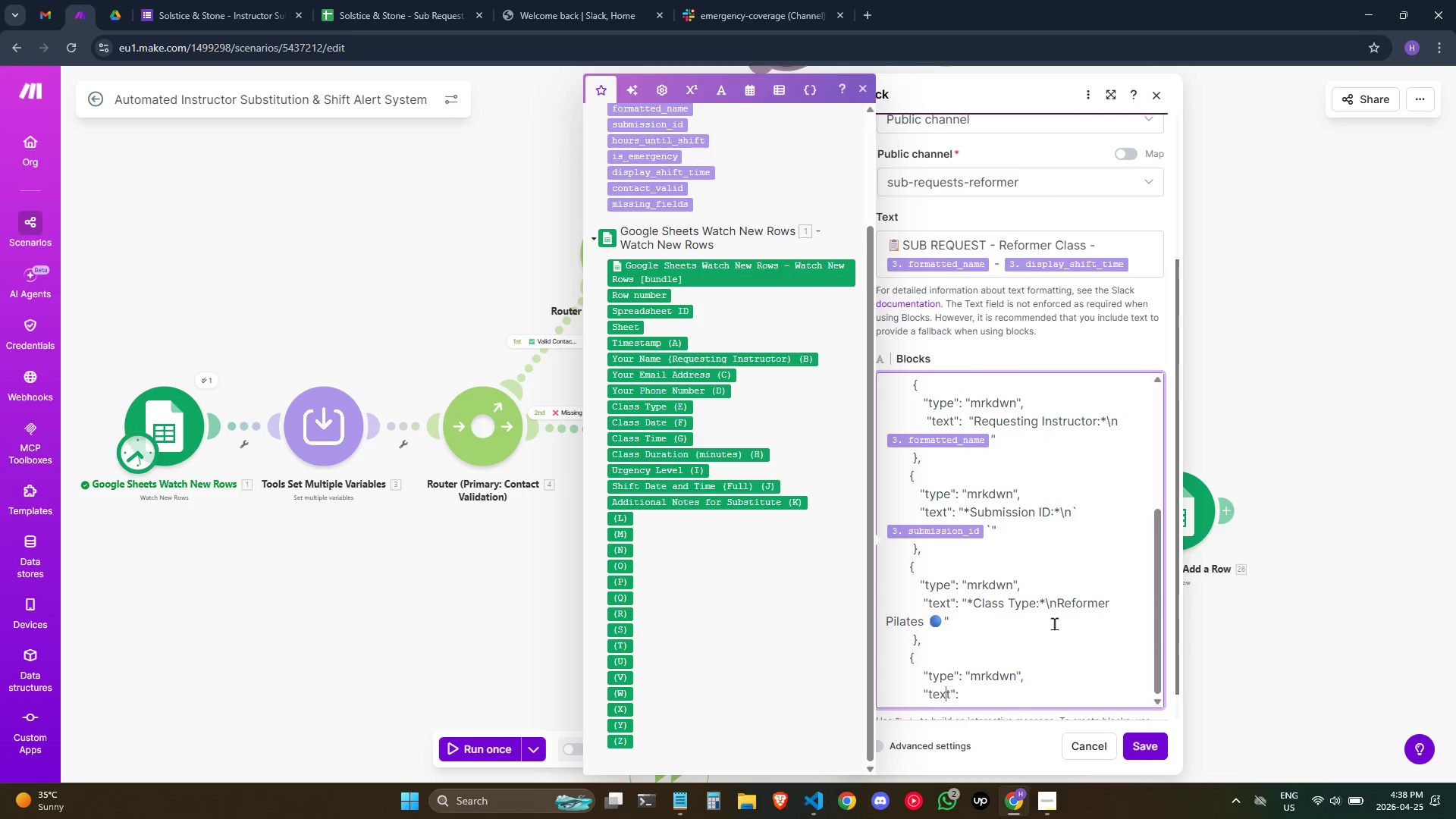 
key(ArrowLeft)
 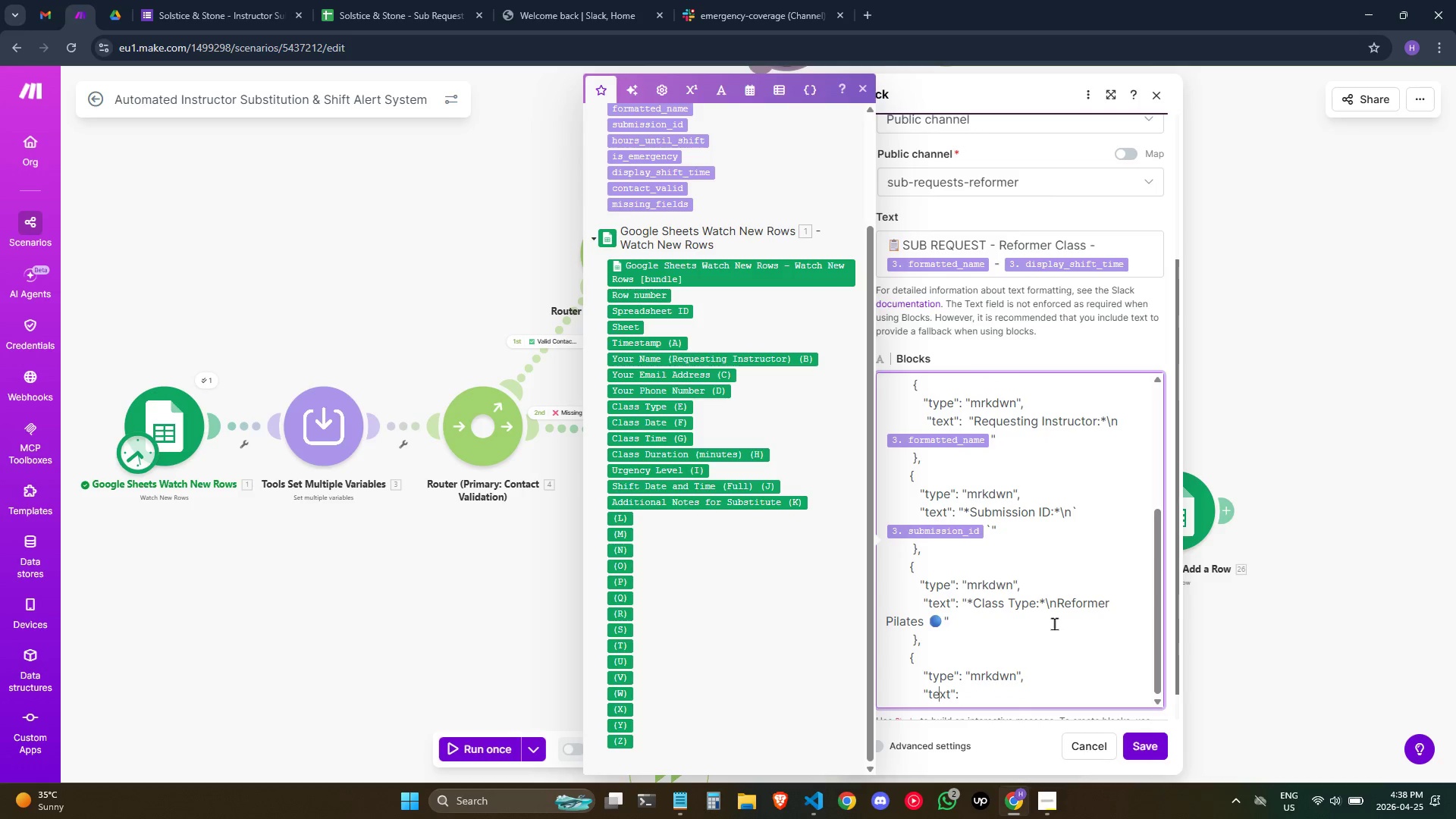 
key(ArrowLeft)
 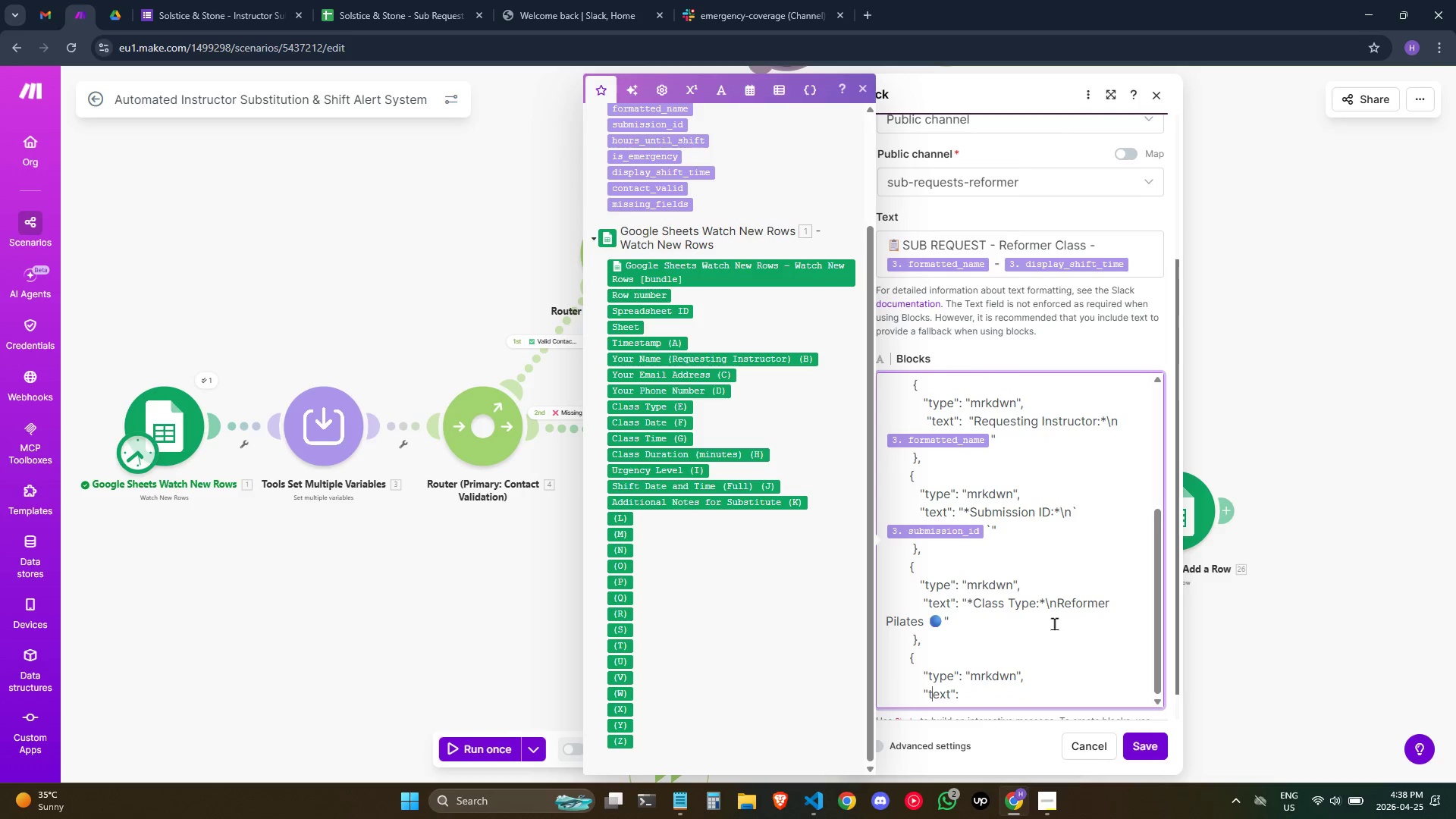 
key(ArrowLeft)
 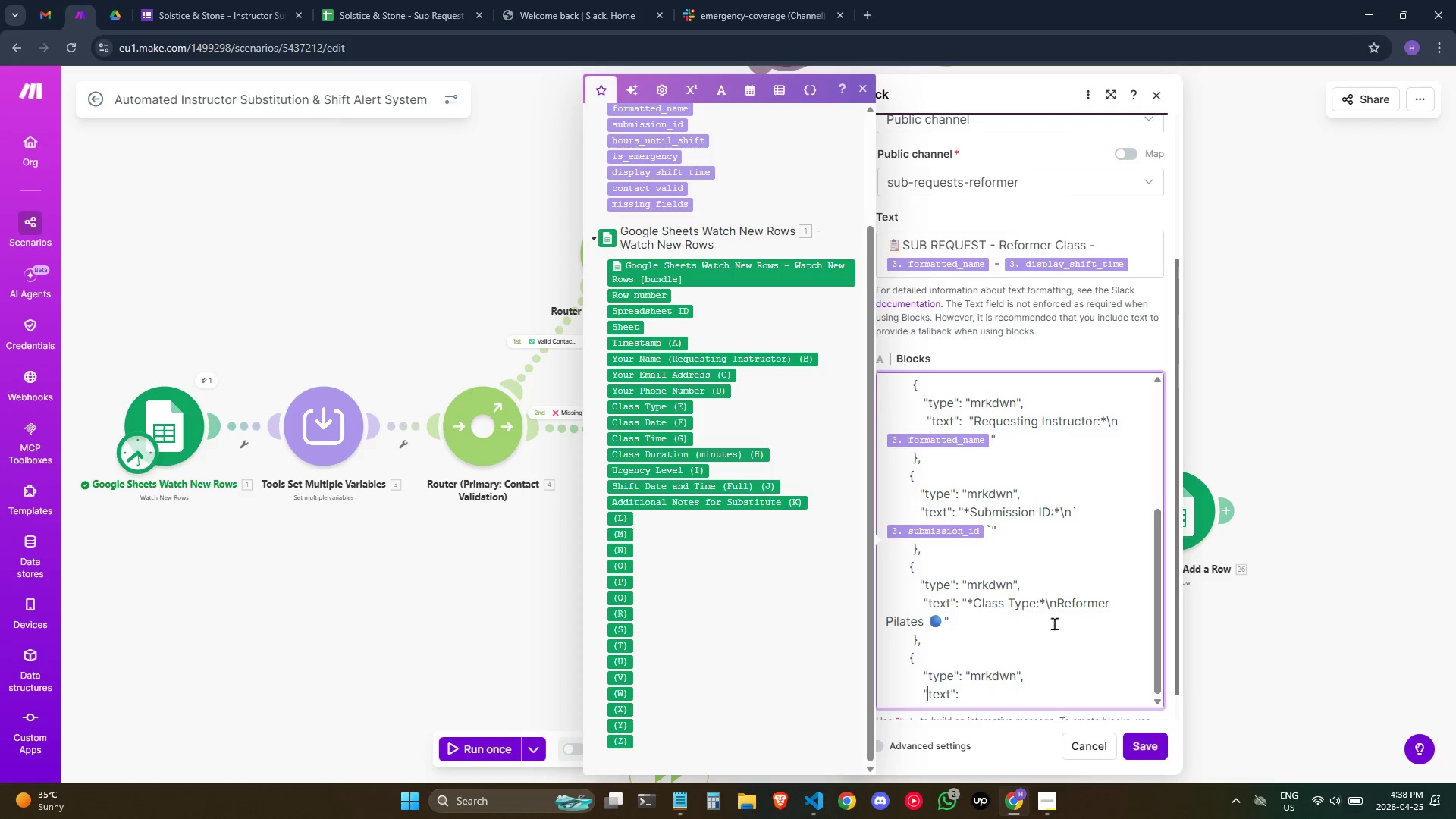 
key(ArrowLeft)
 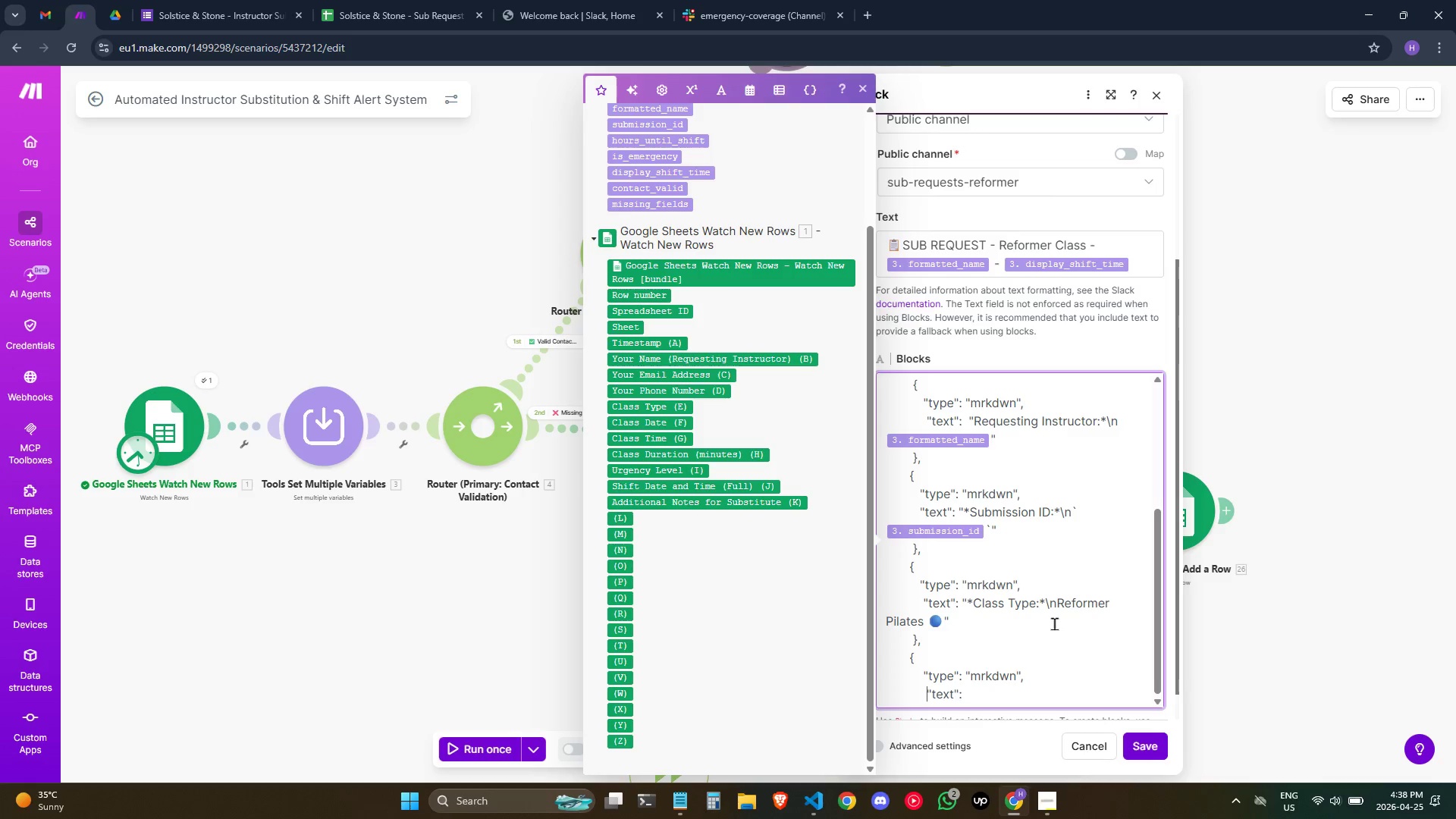 
key(Space)
 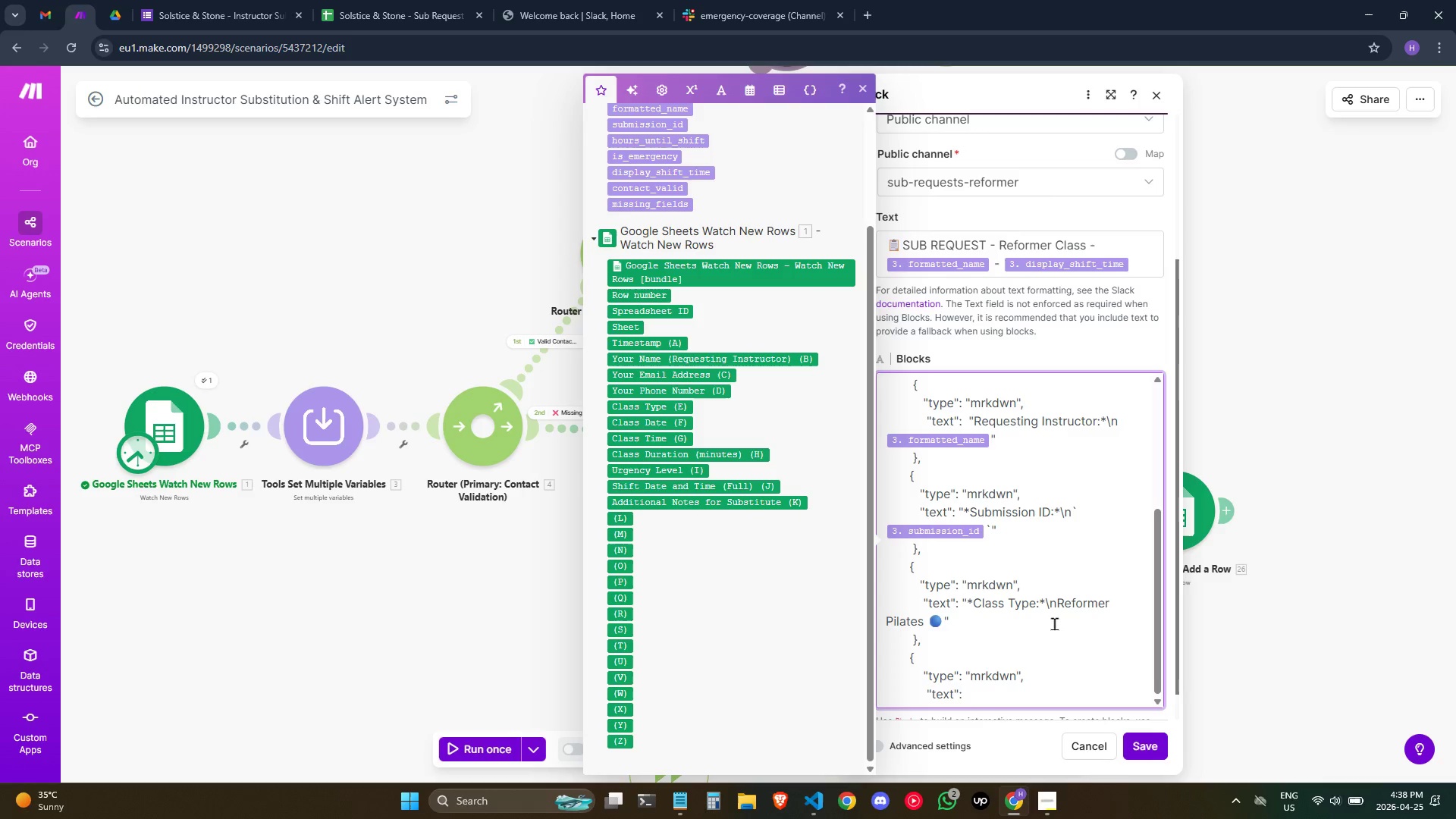 
key(ArrowRight)
 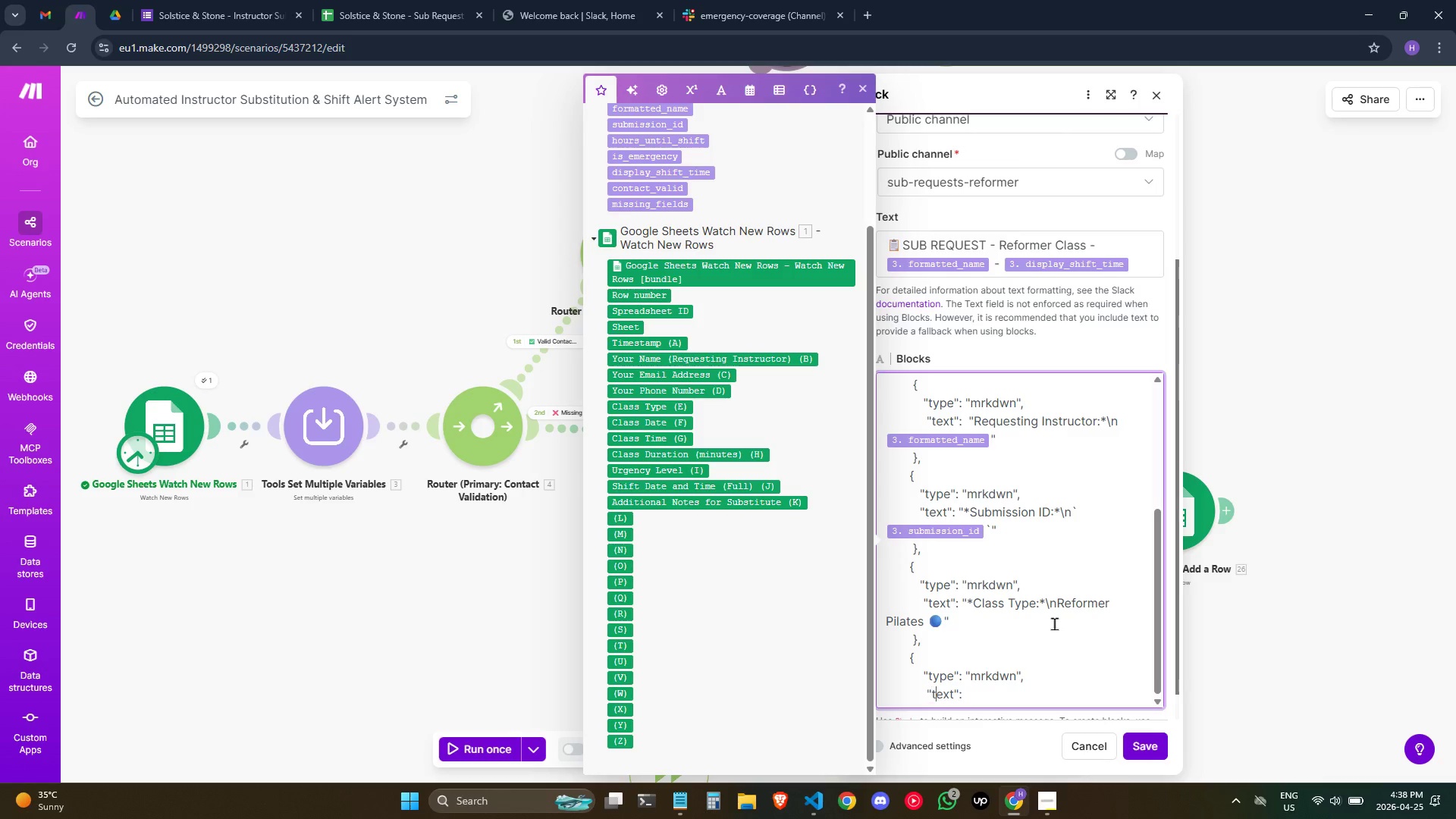 
key(ArrowRight)
 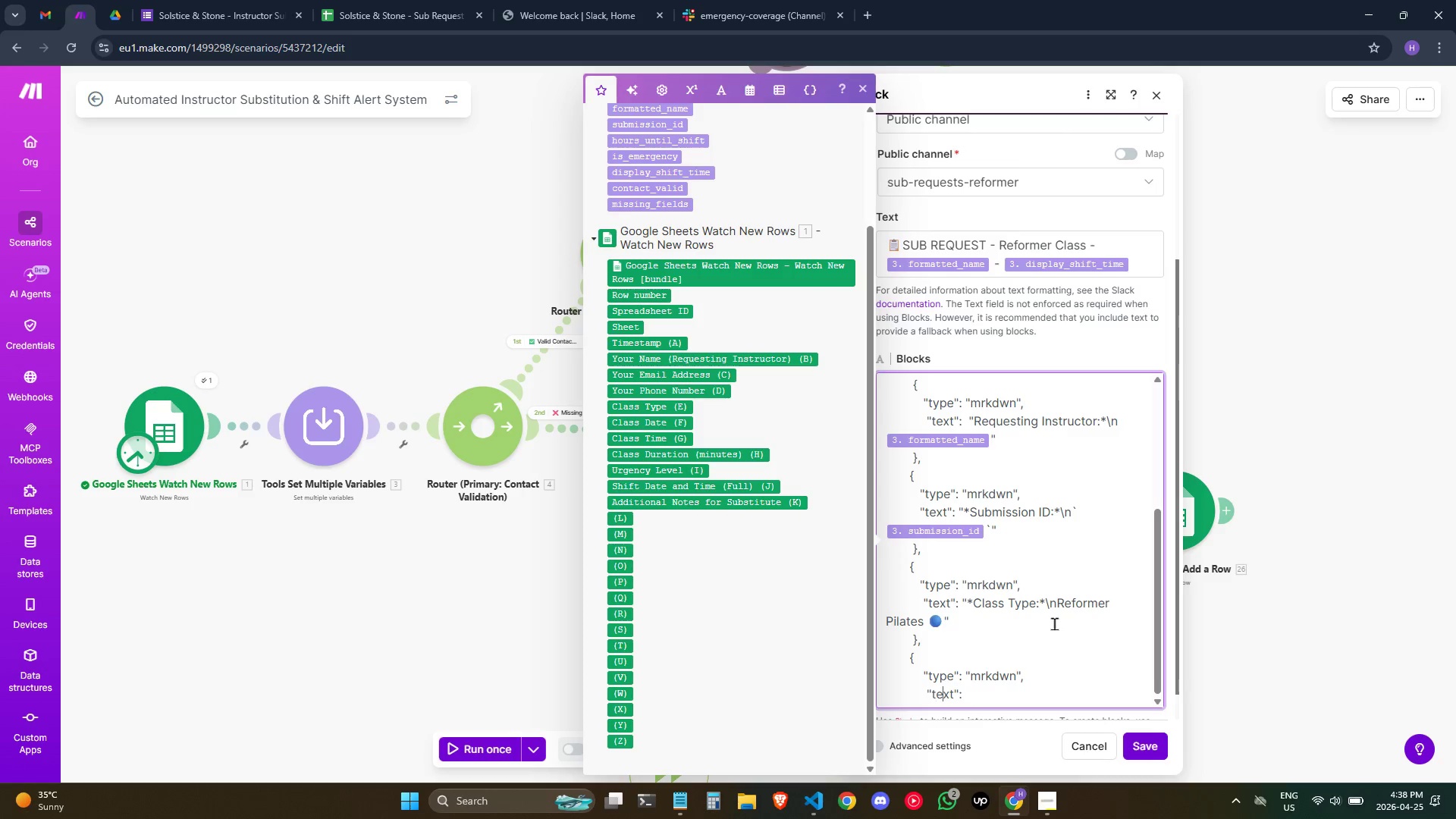 
key(ArrowRight)
 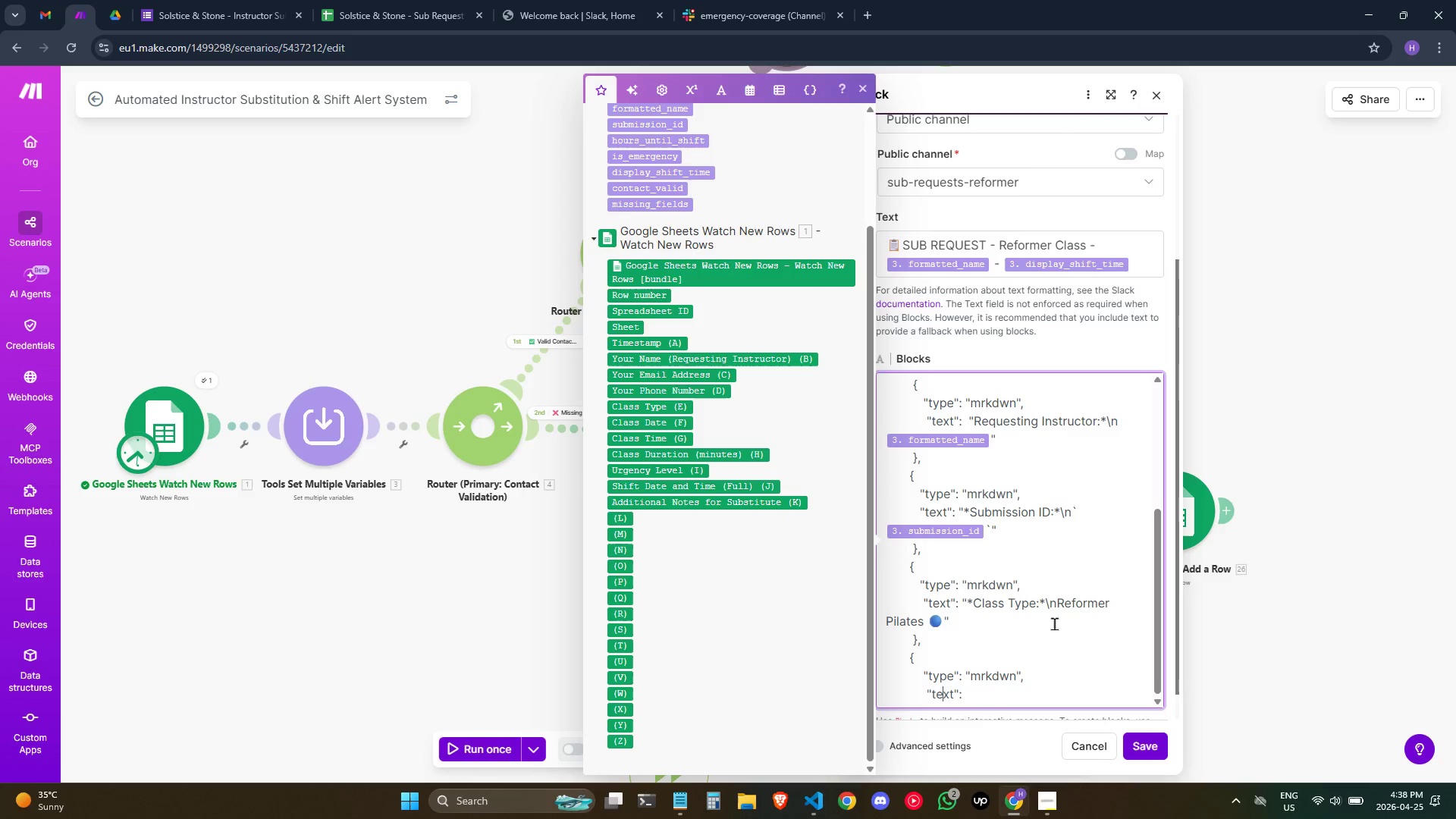 
key(ArrowRight)
 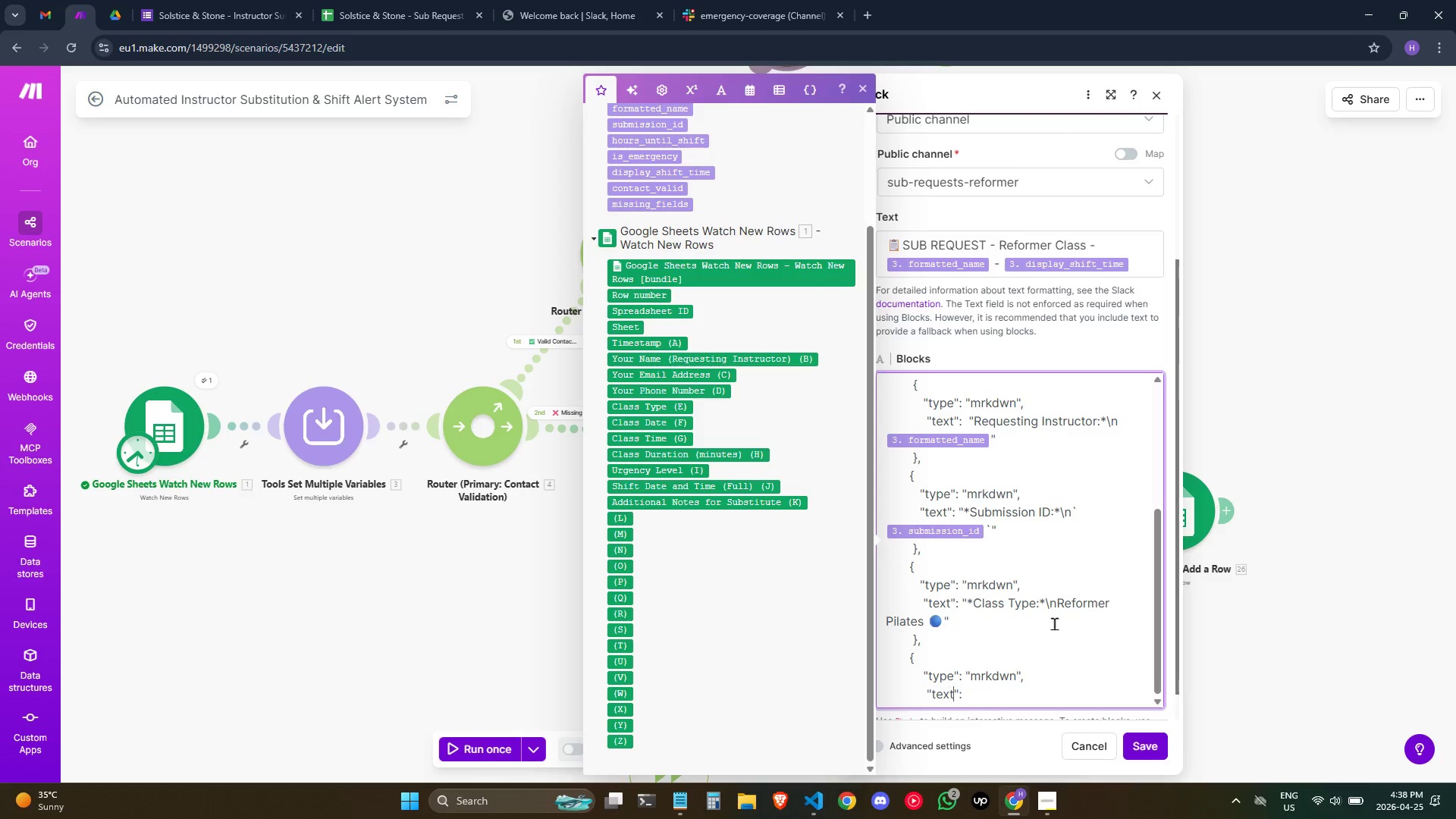 
key(ArrowRight)
 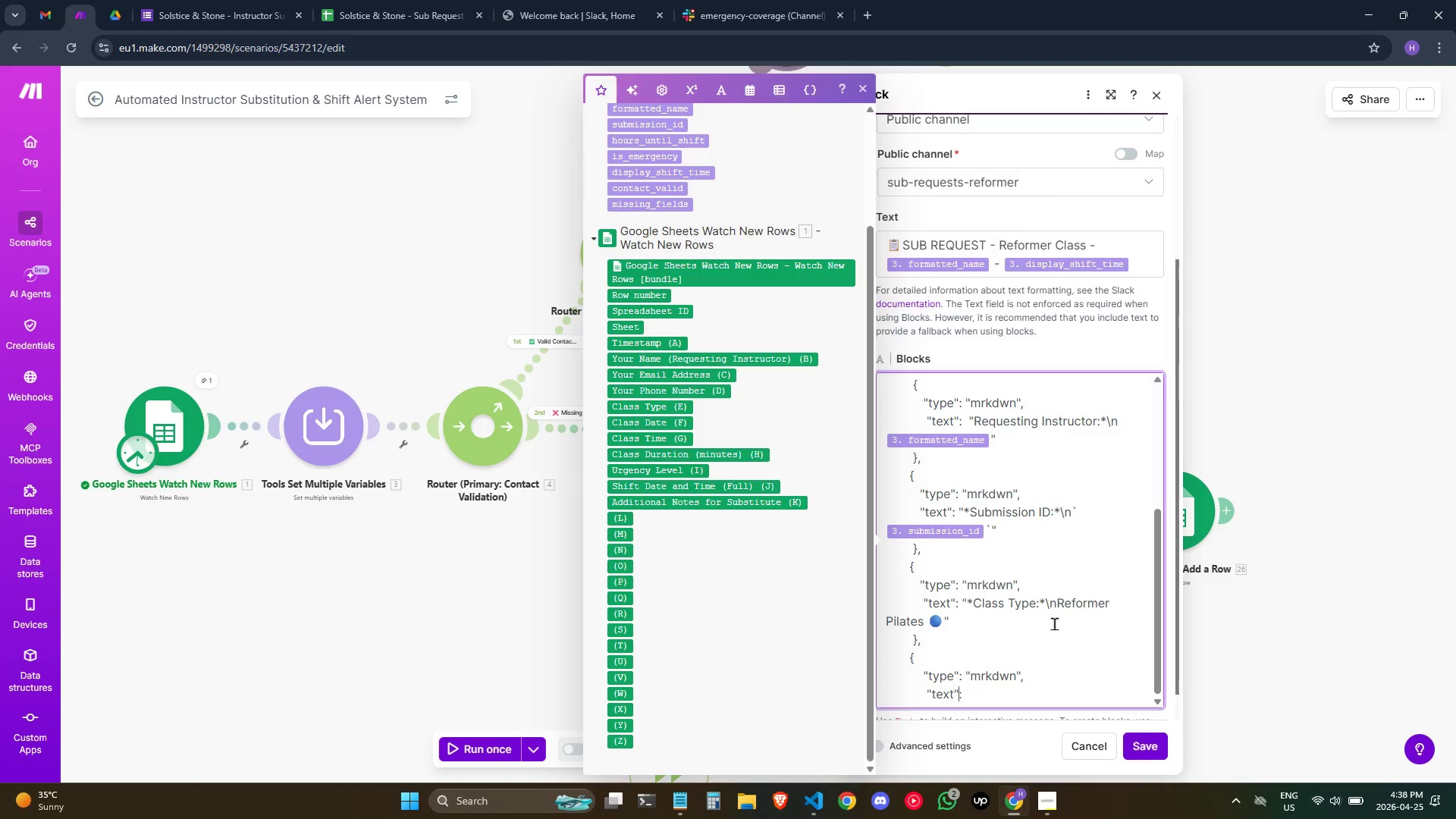 
key(ArrowRight)
 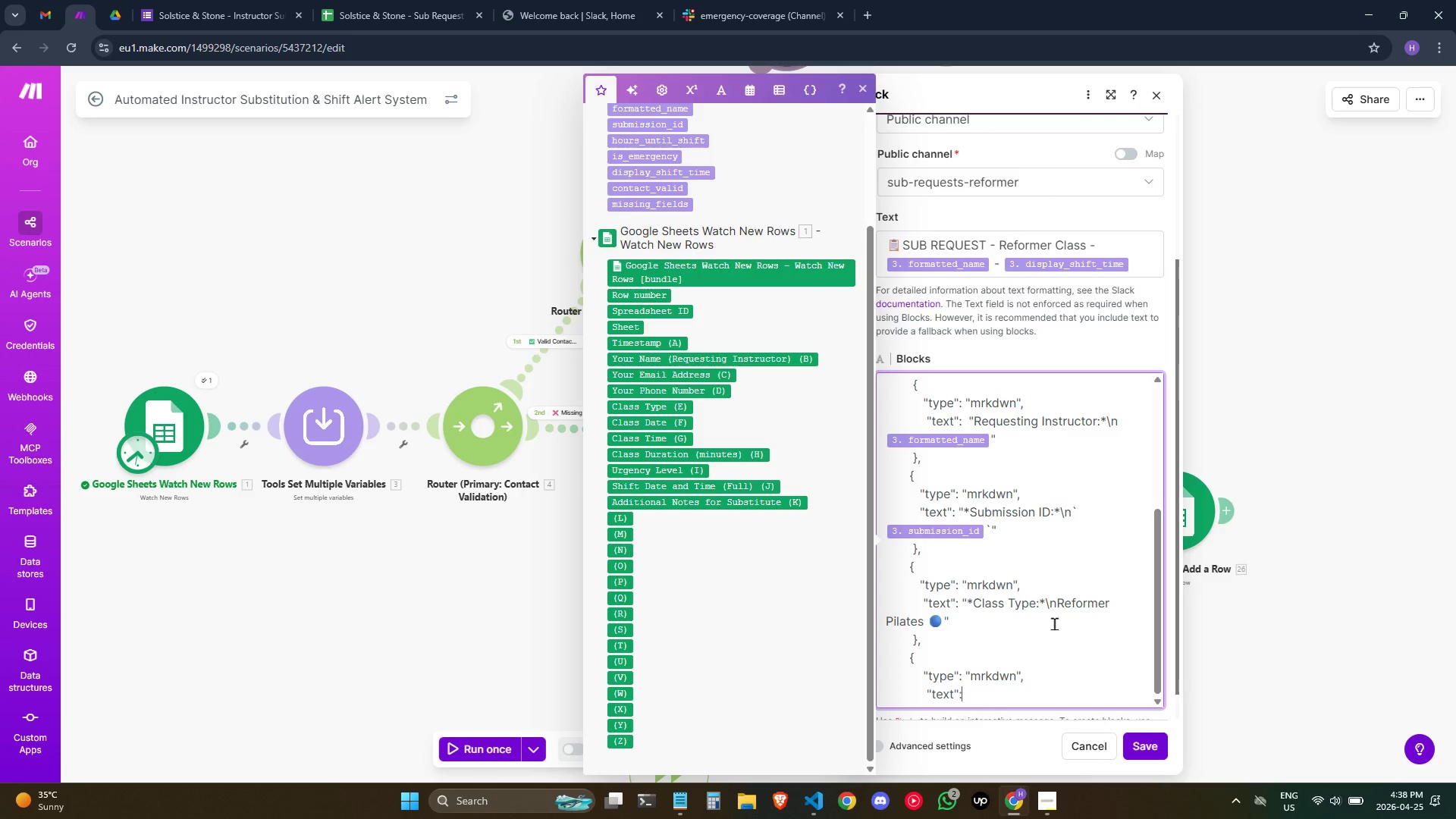 
key(ArrowRight)
 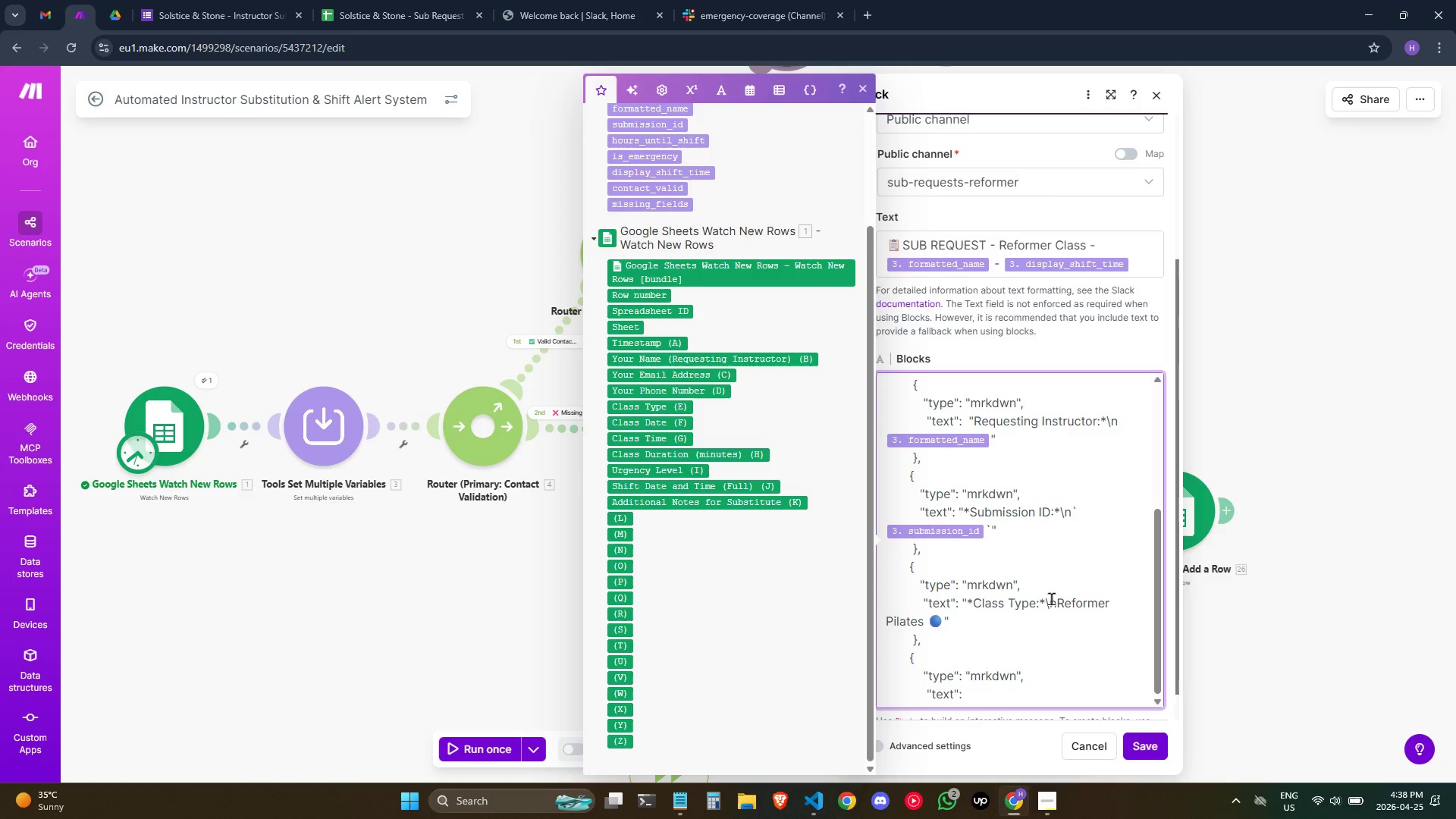 
type( "*Urgen)
 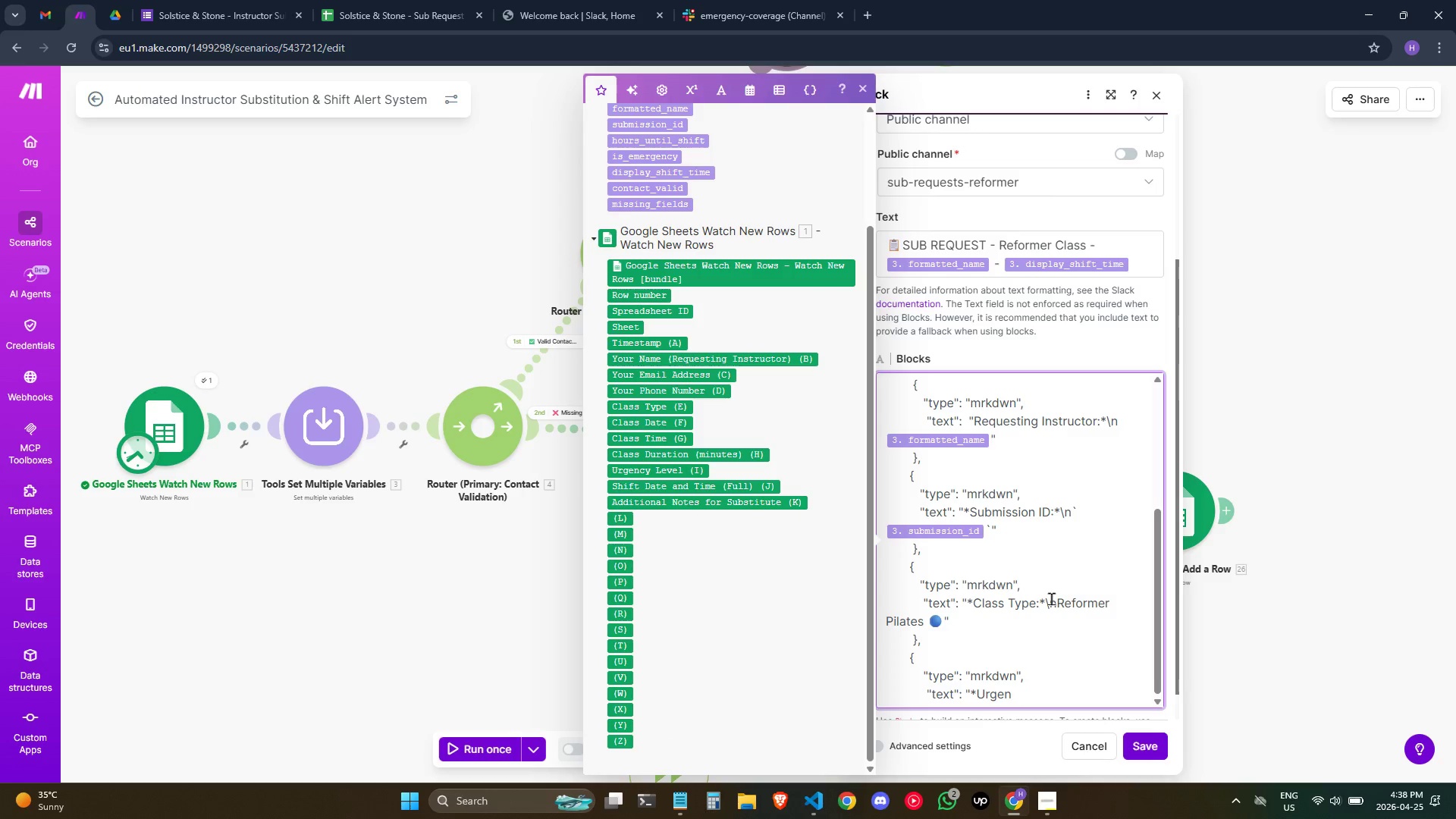 
type(cy:*\n)
 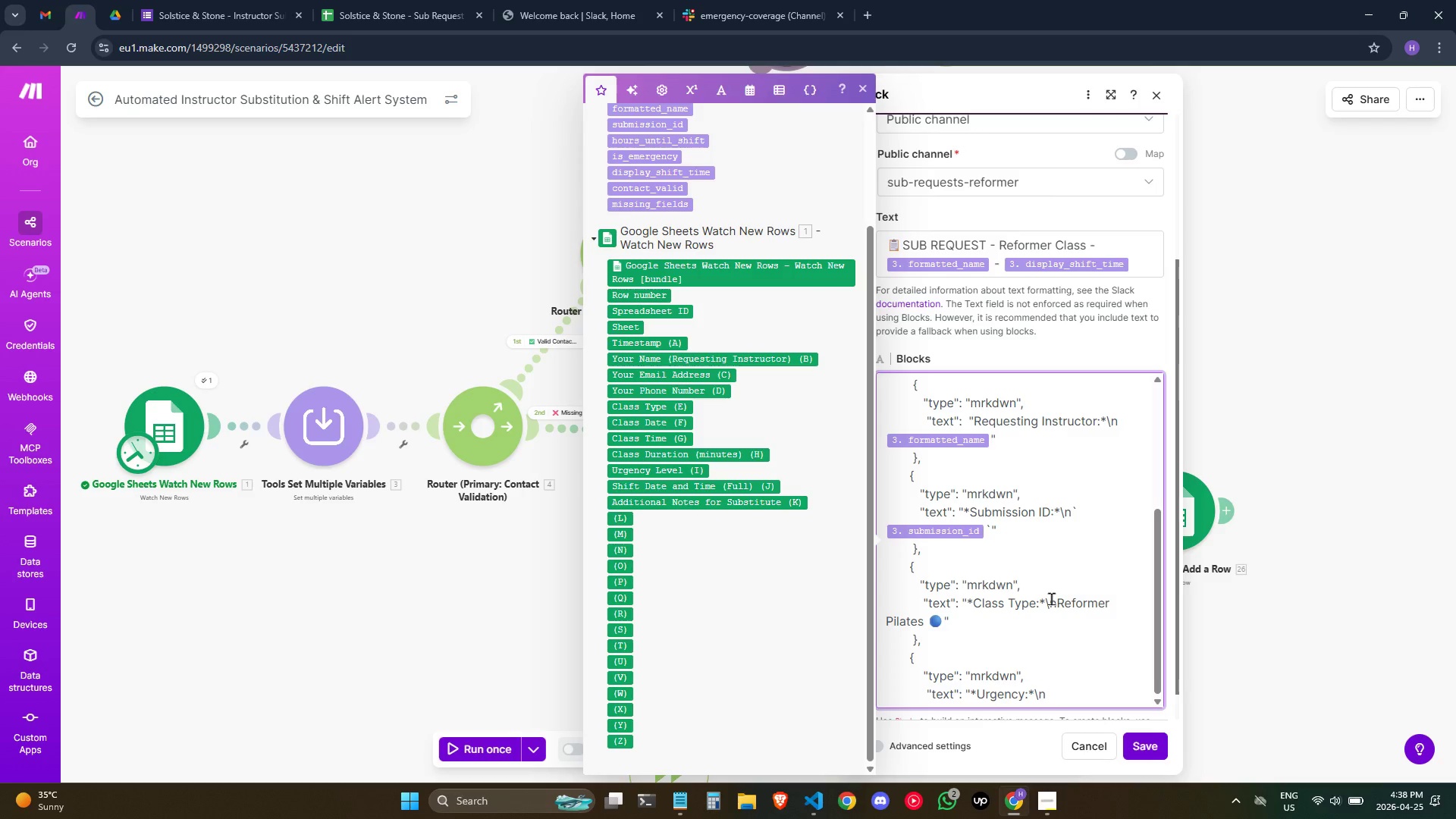 
wait(15.28)
 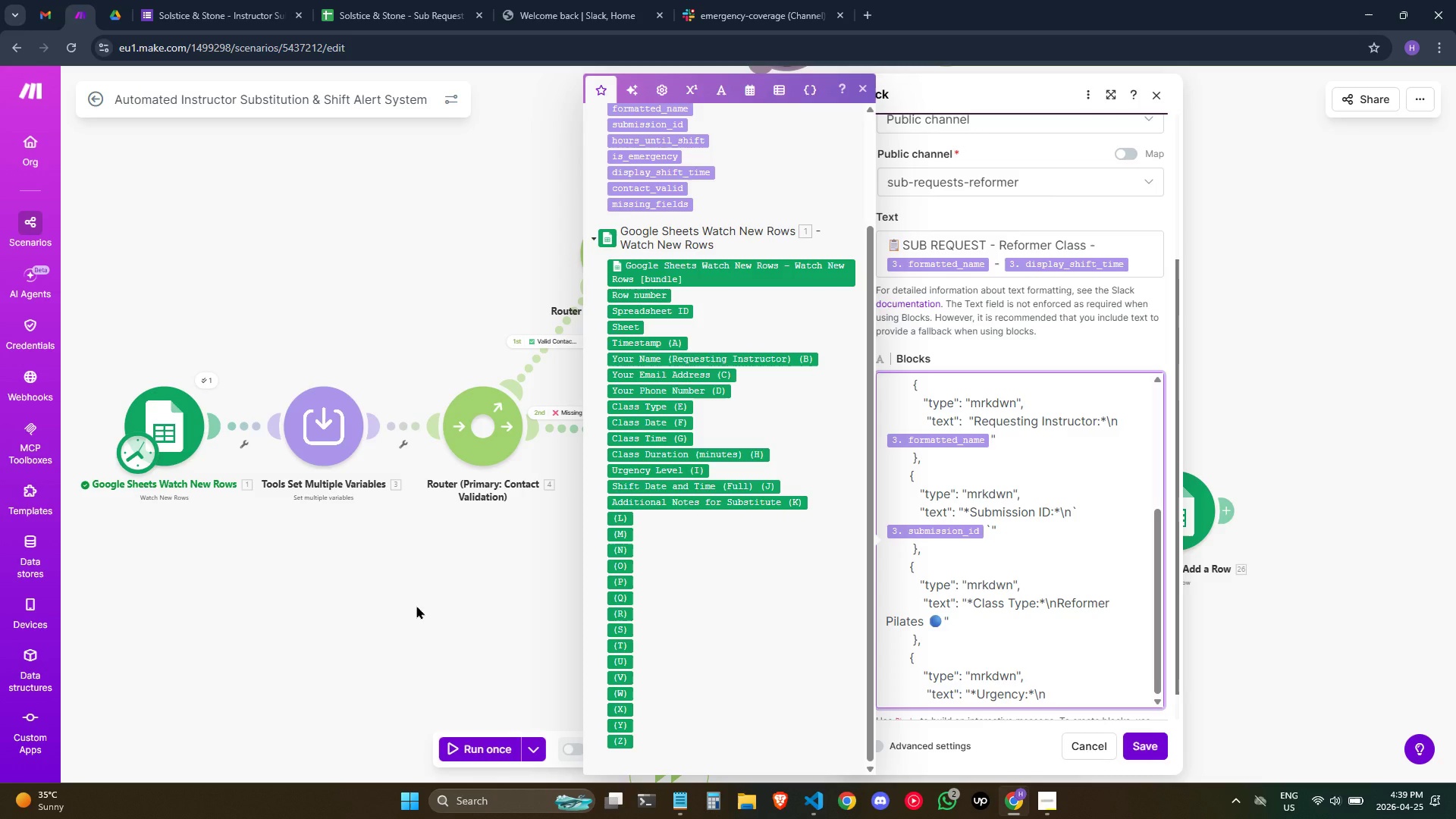 
mouse_move([683, 375])
 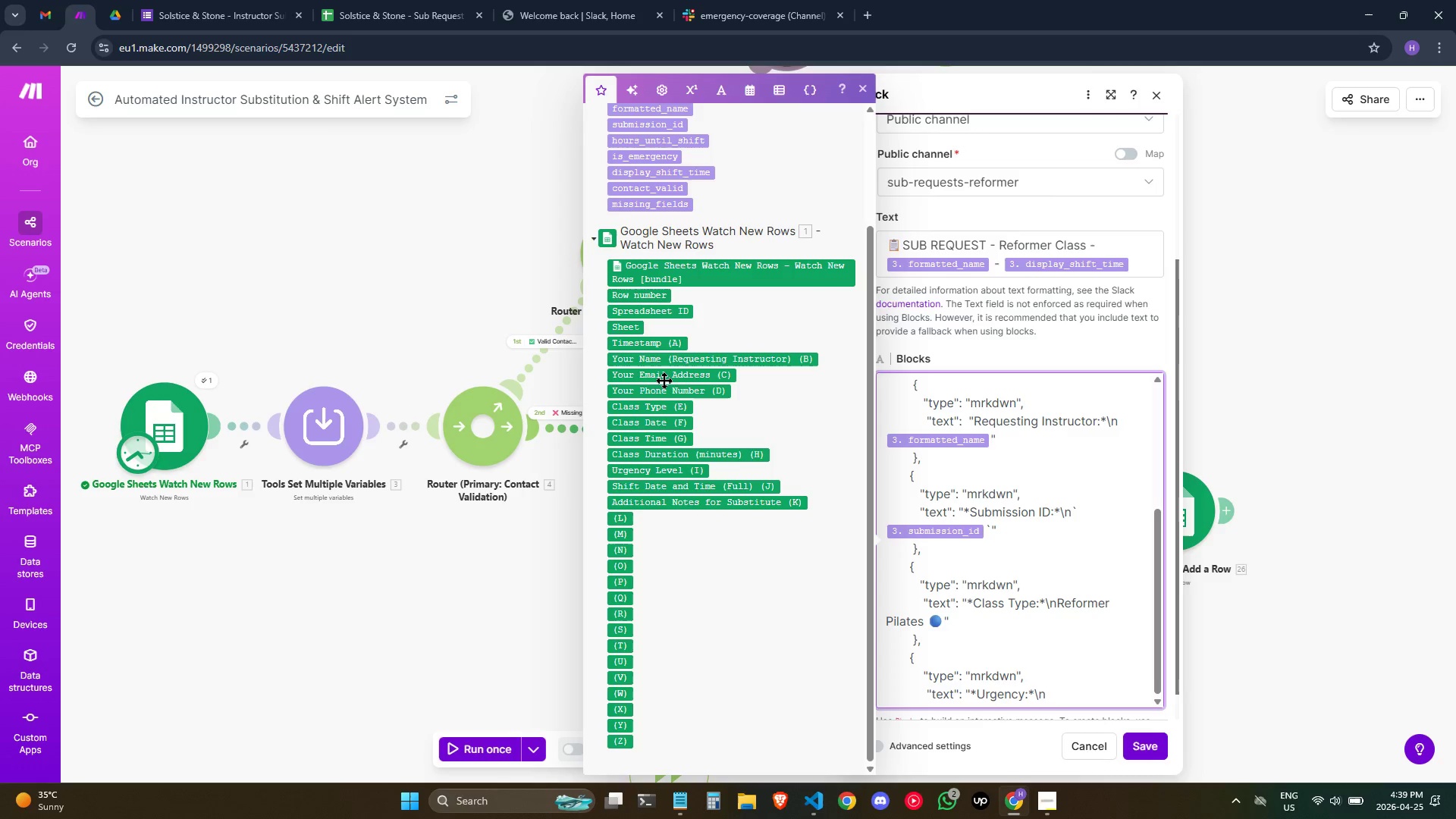 
wait(6.17)
 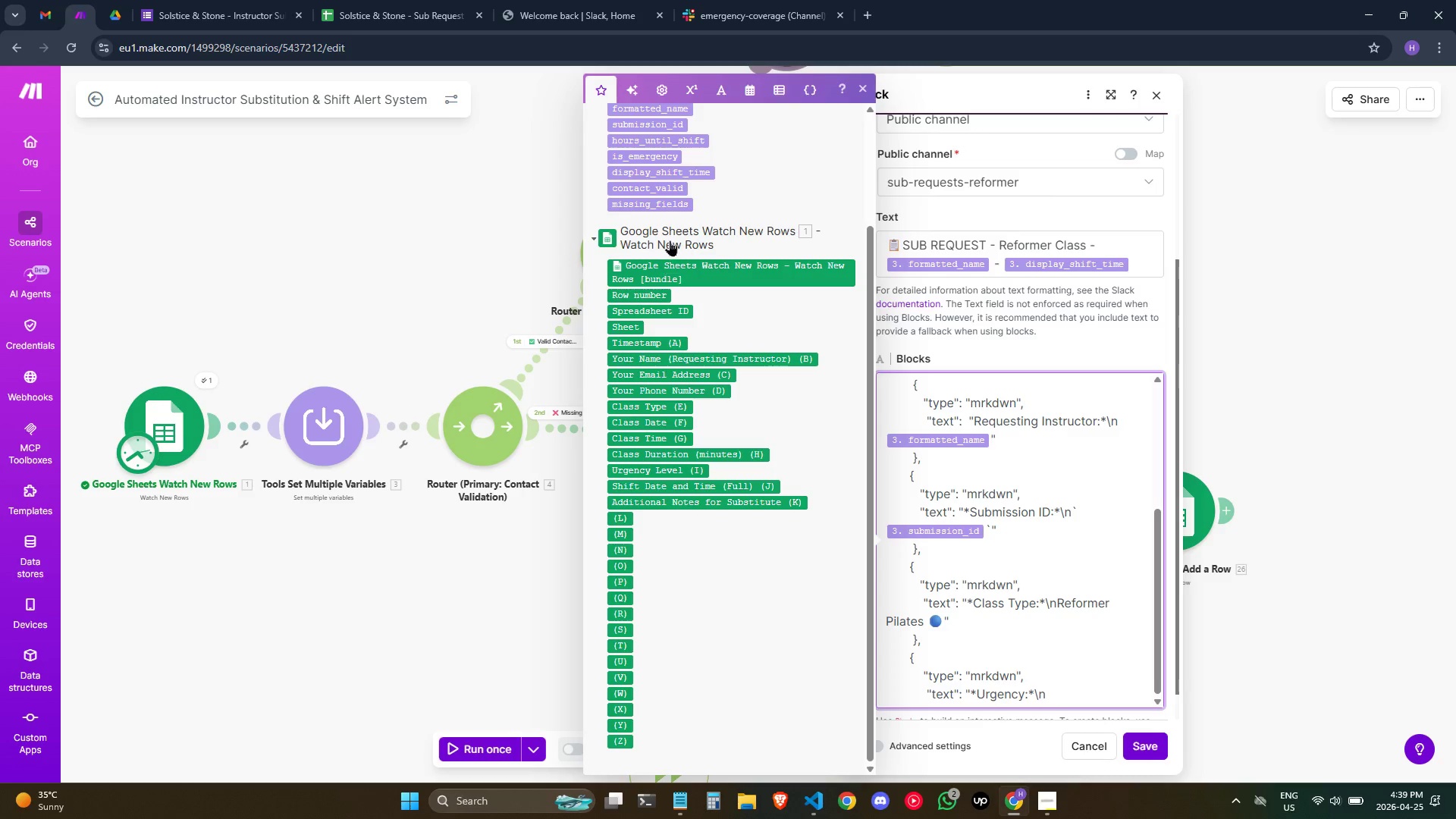 
left_click([690, 468])
 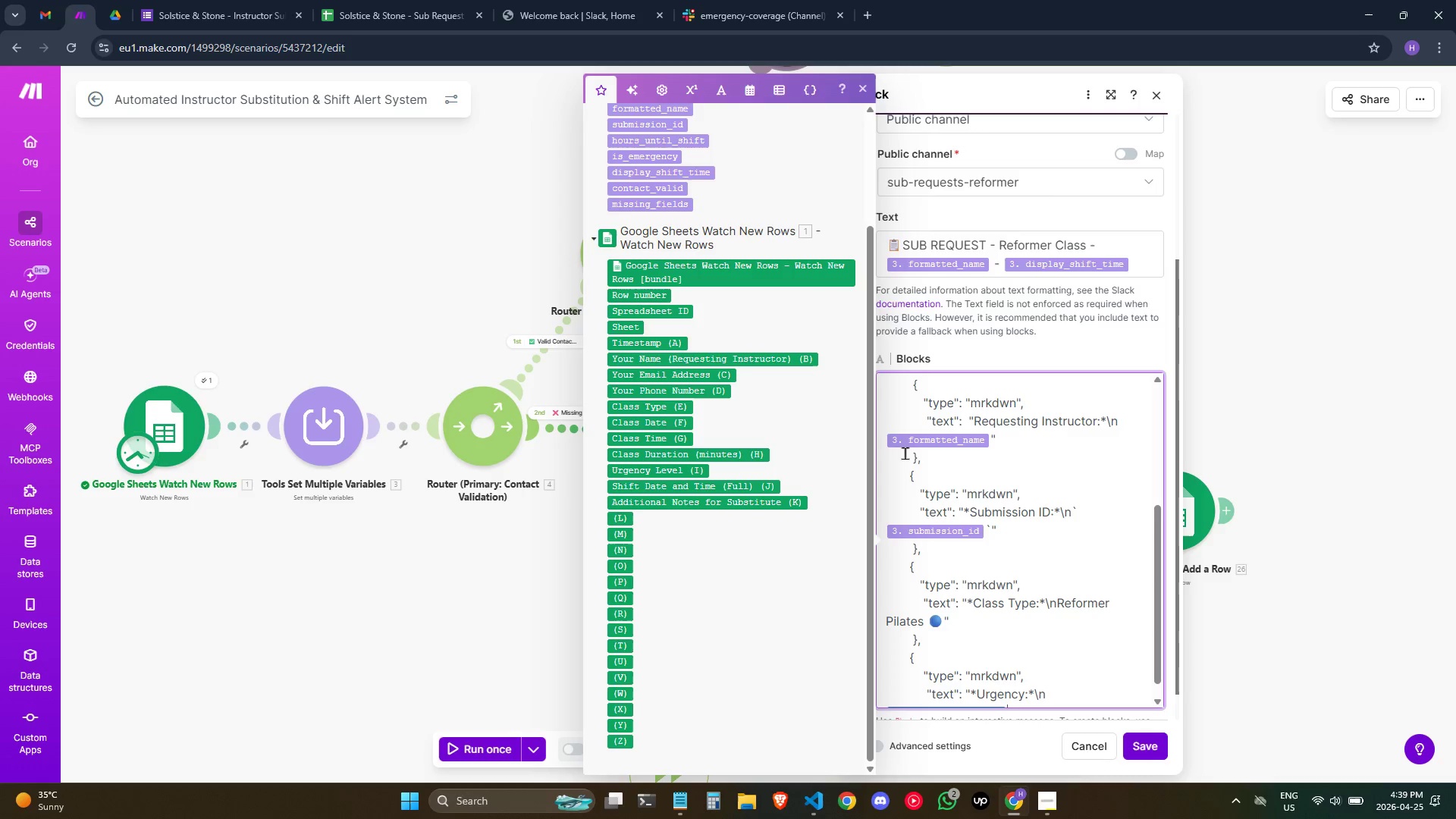 
scroll: coordinate [956, 491], scroll_direction: down, amount: 2.0
 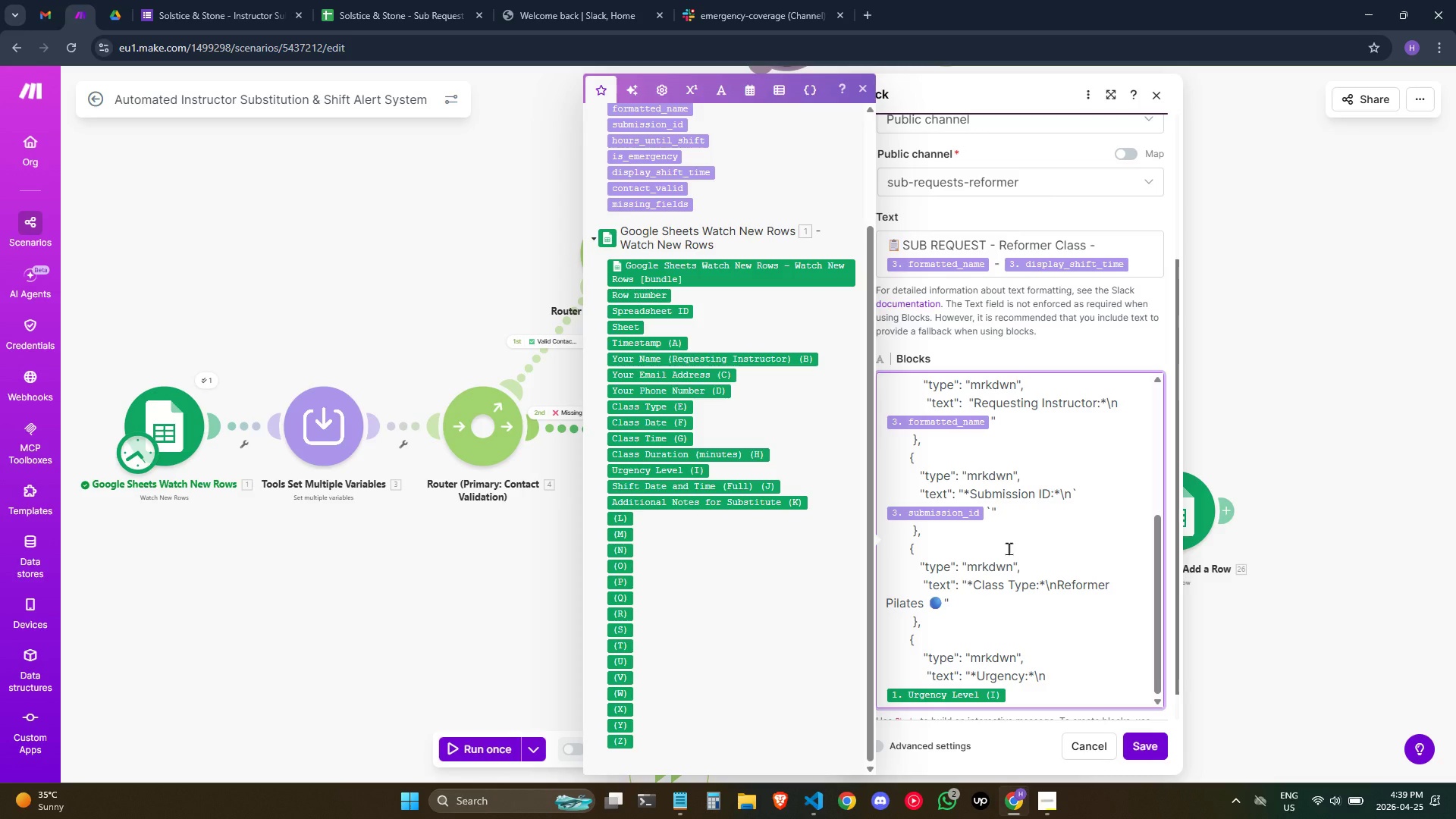 
wait(7.12)
 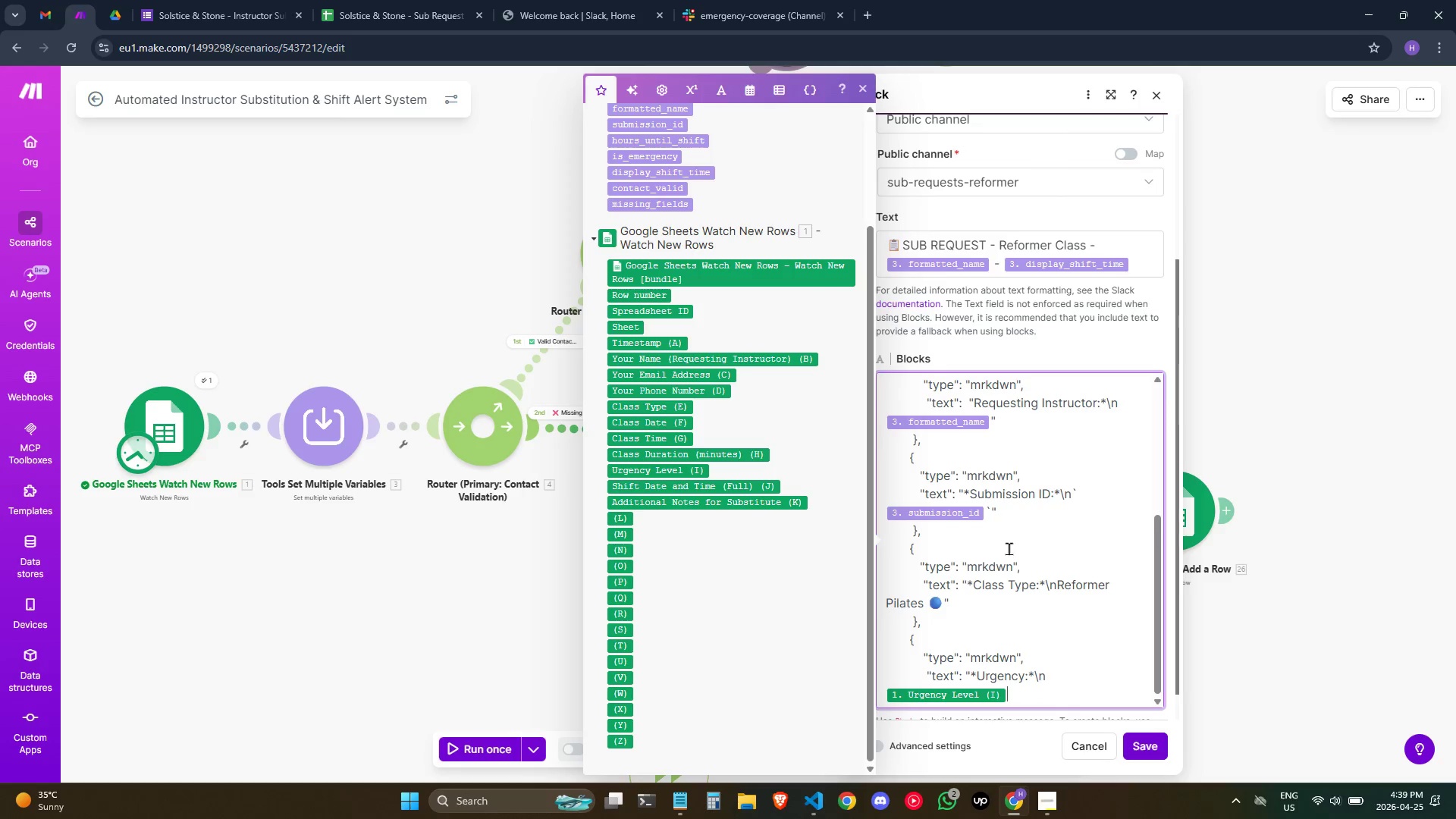 
key(Shift+Quote)
 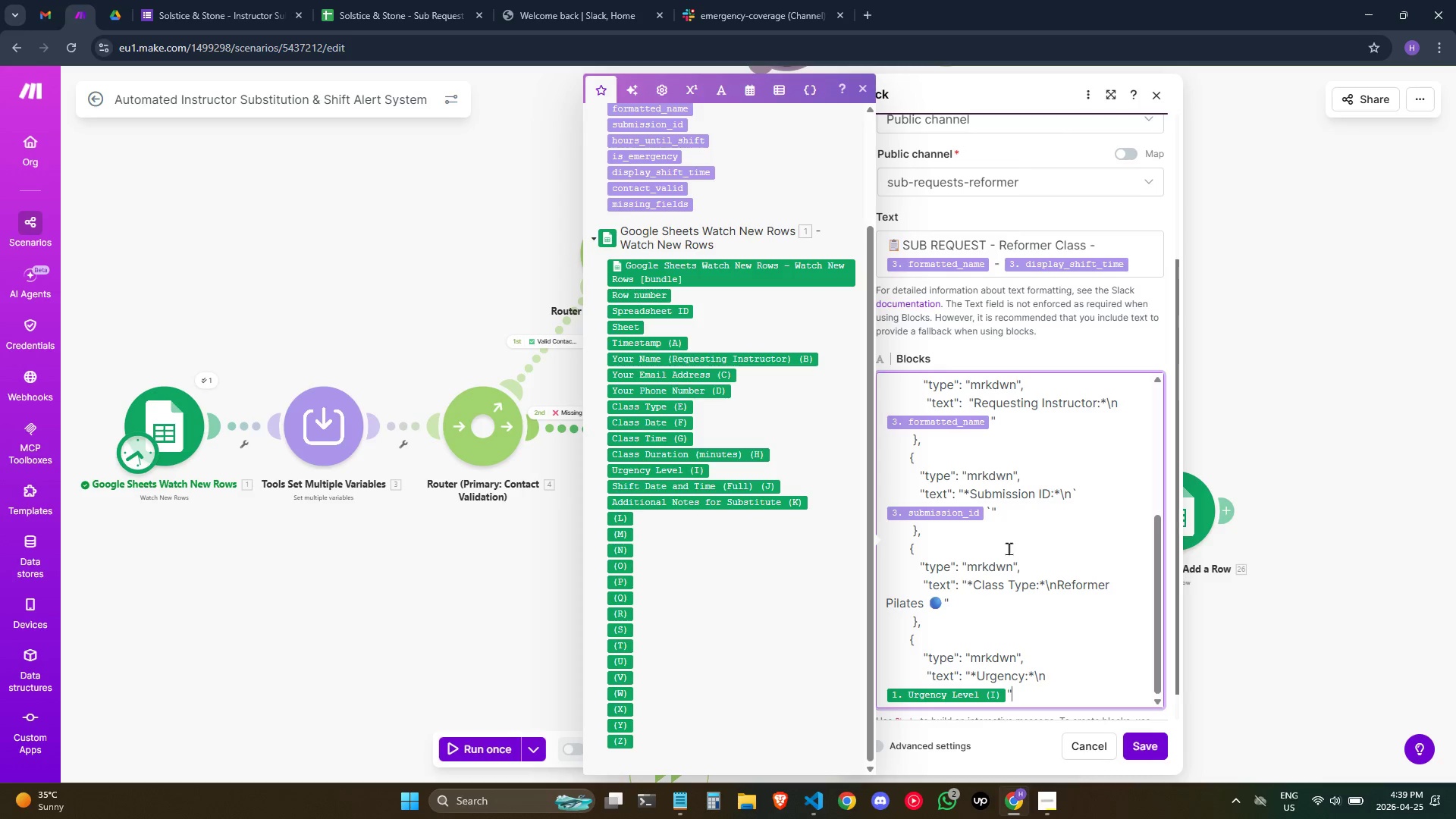 
key(Enter)
 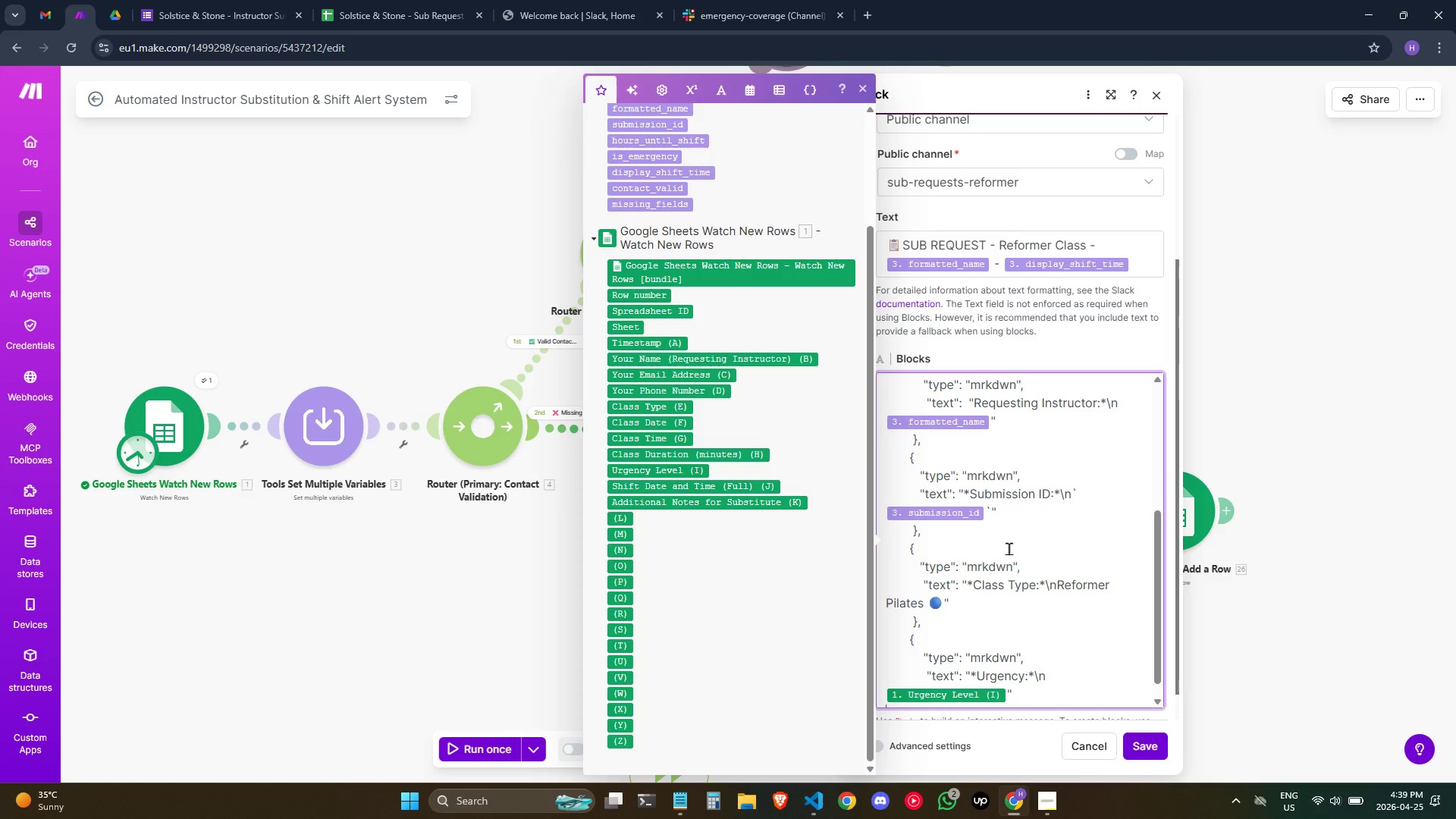 
scroll: coordinate [1016, 537], scroll_direction: down, amount: 5.0
 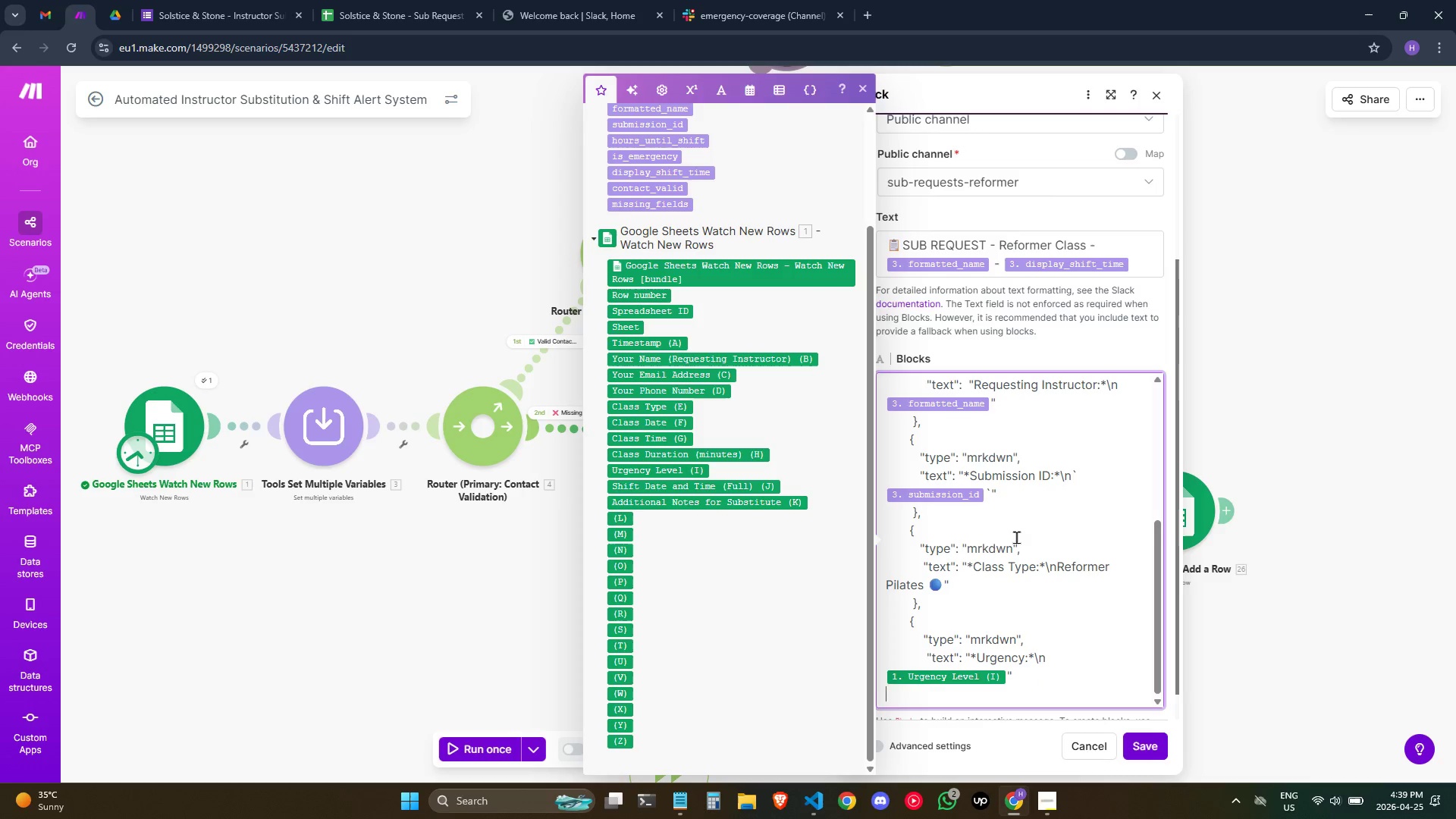 
hold_key(key=Space, duration=0.75)
 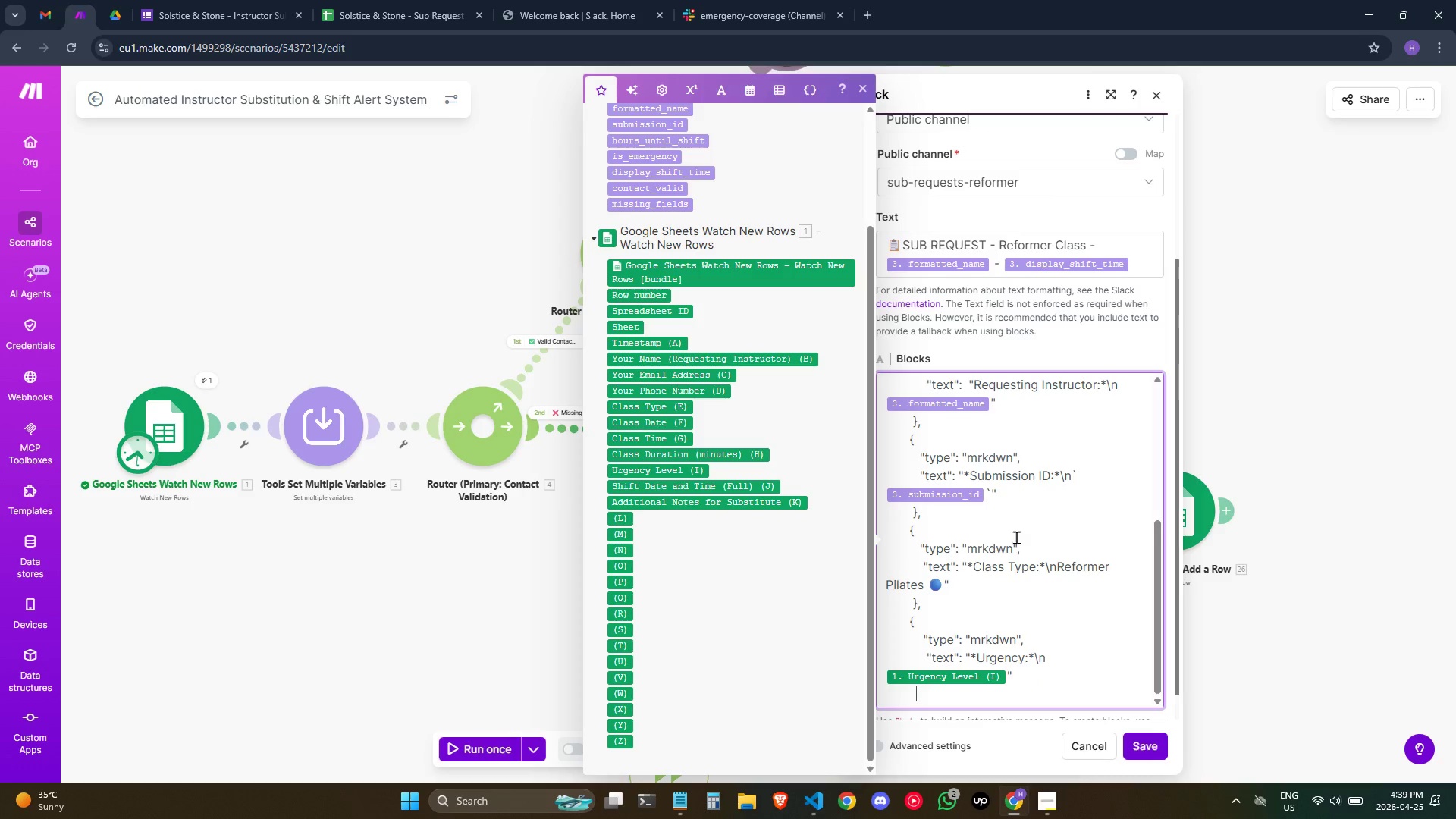 
key(Space)
 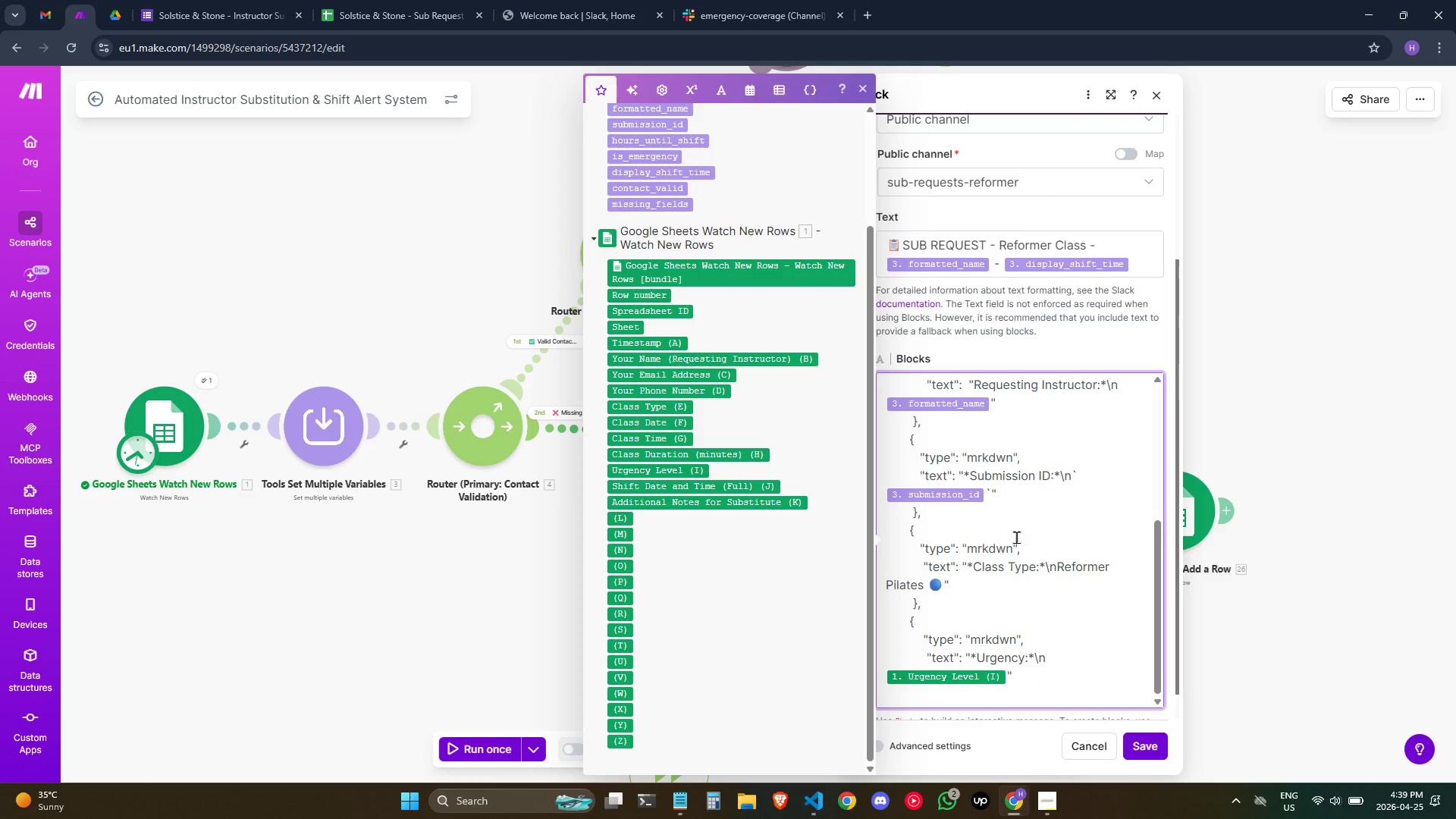 
key(Backspace)
 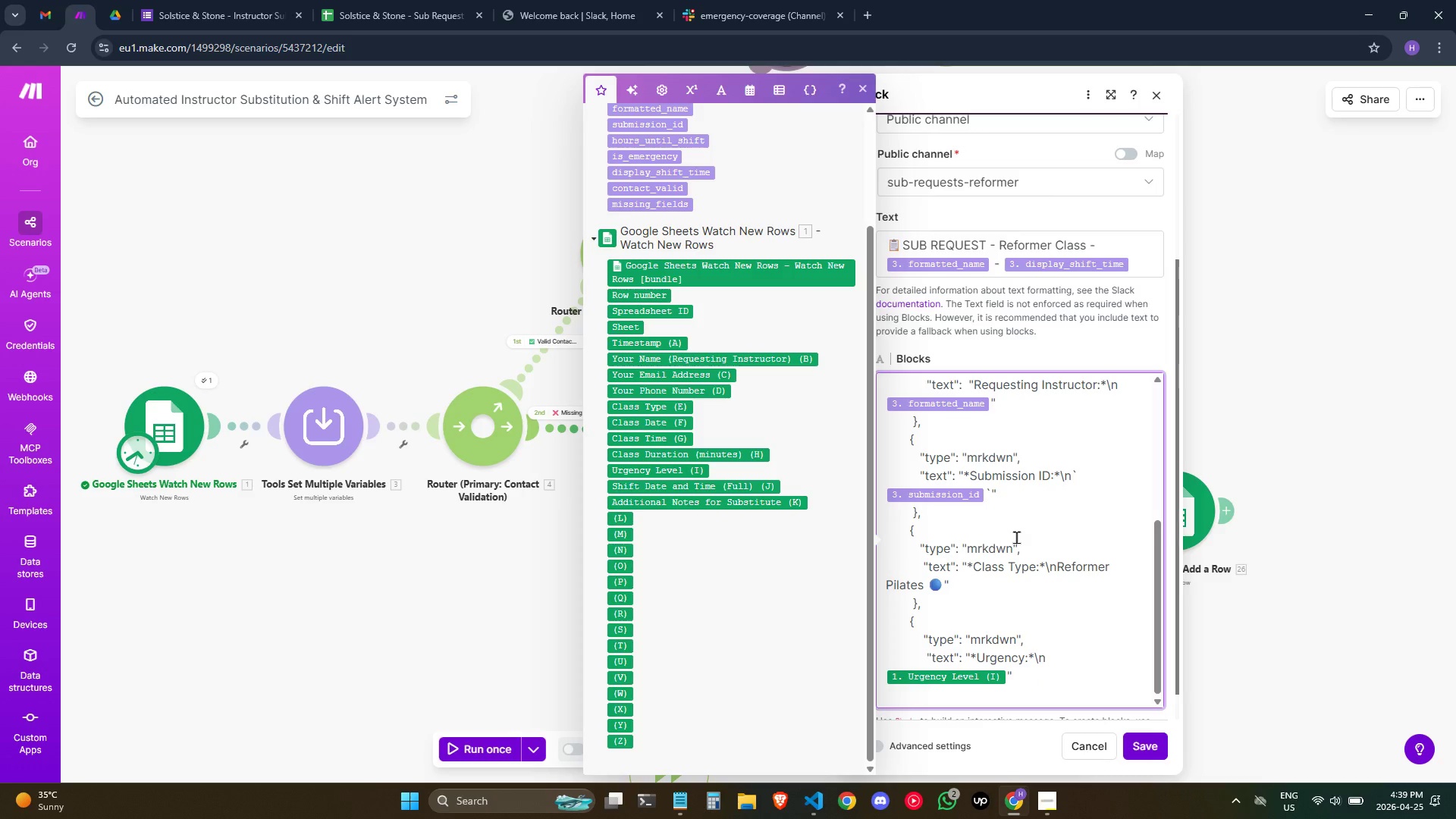 
key(Shift+BracketRight)
 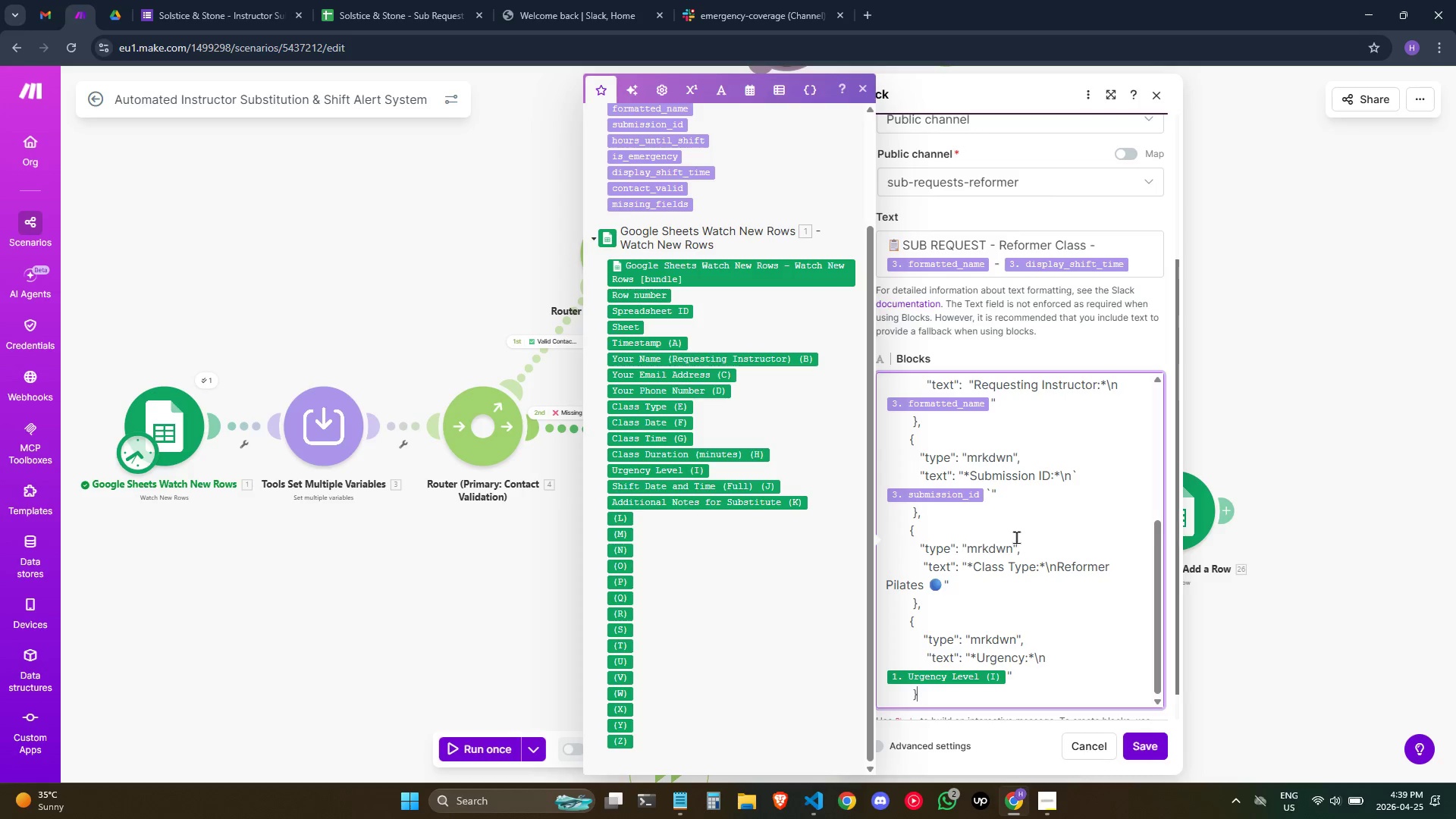 
key(Comma)
 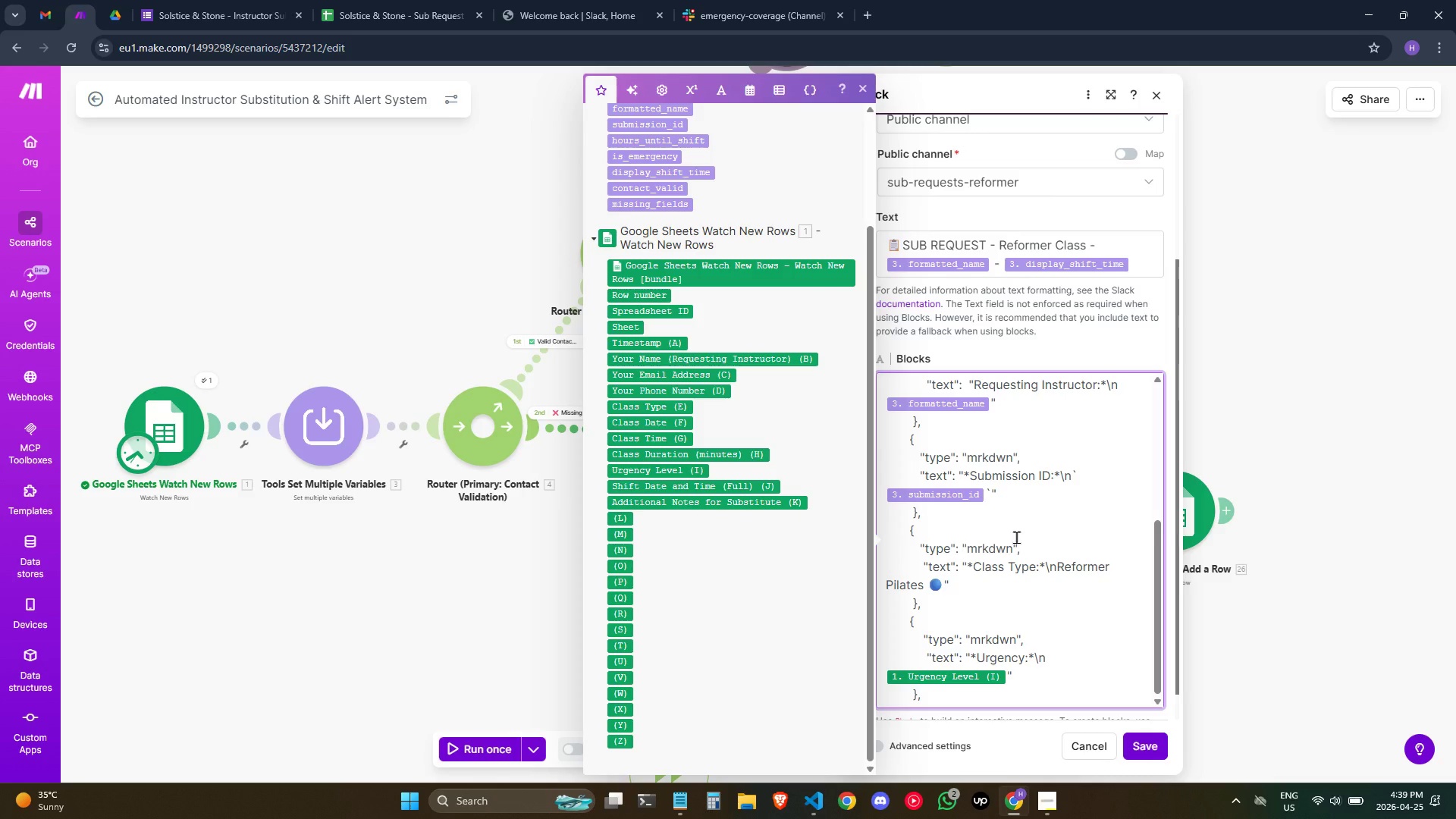 
key(Enter)
 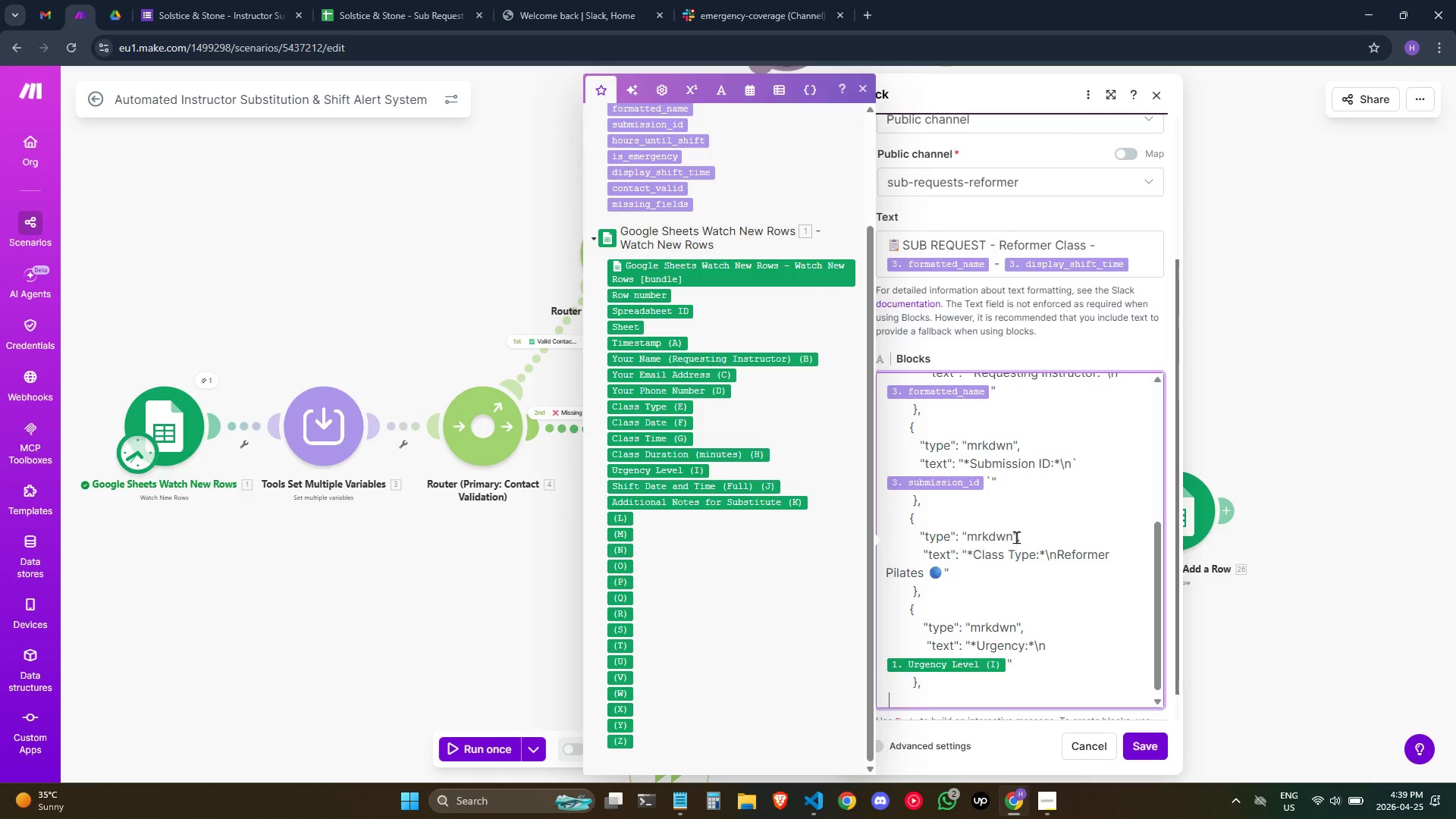 
key(Space)
 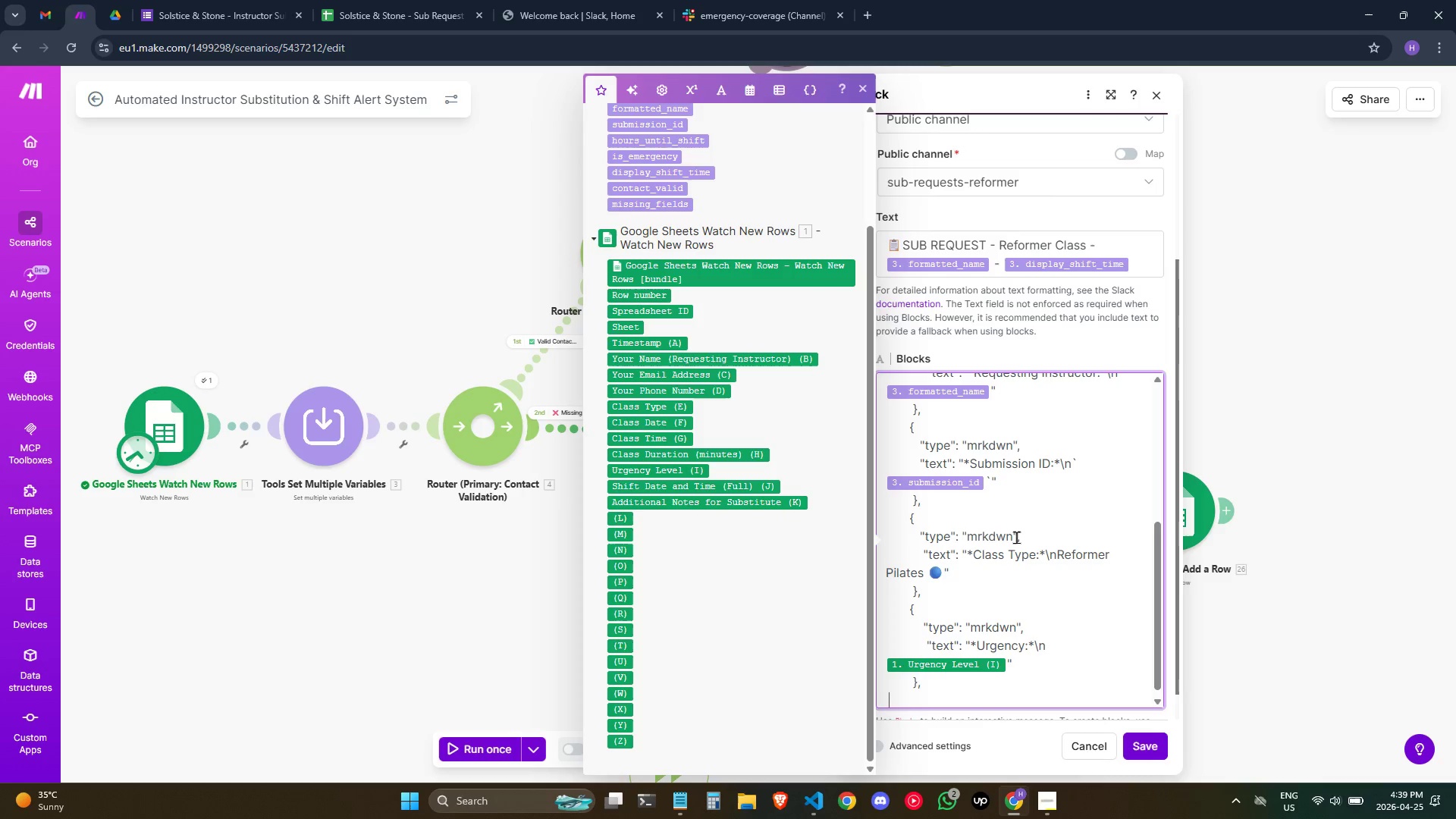 
key(Space)
 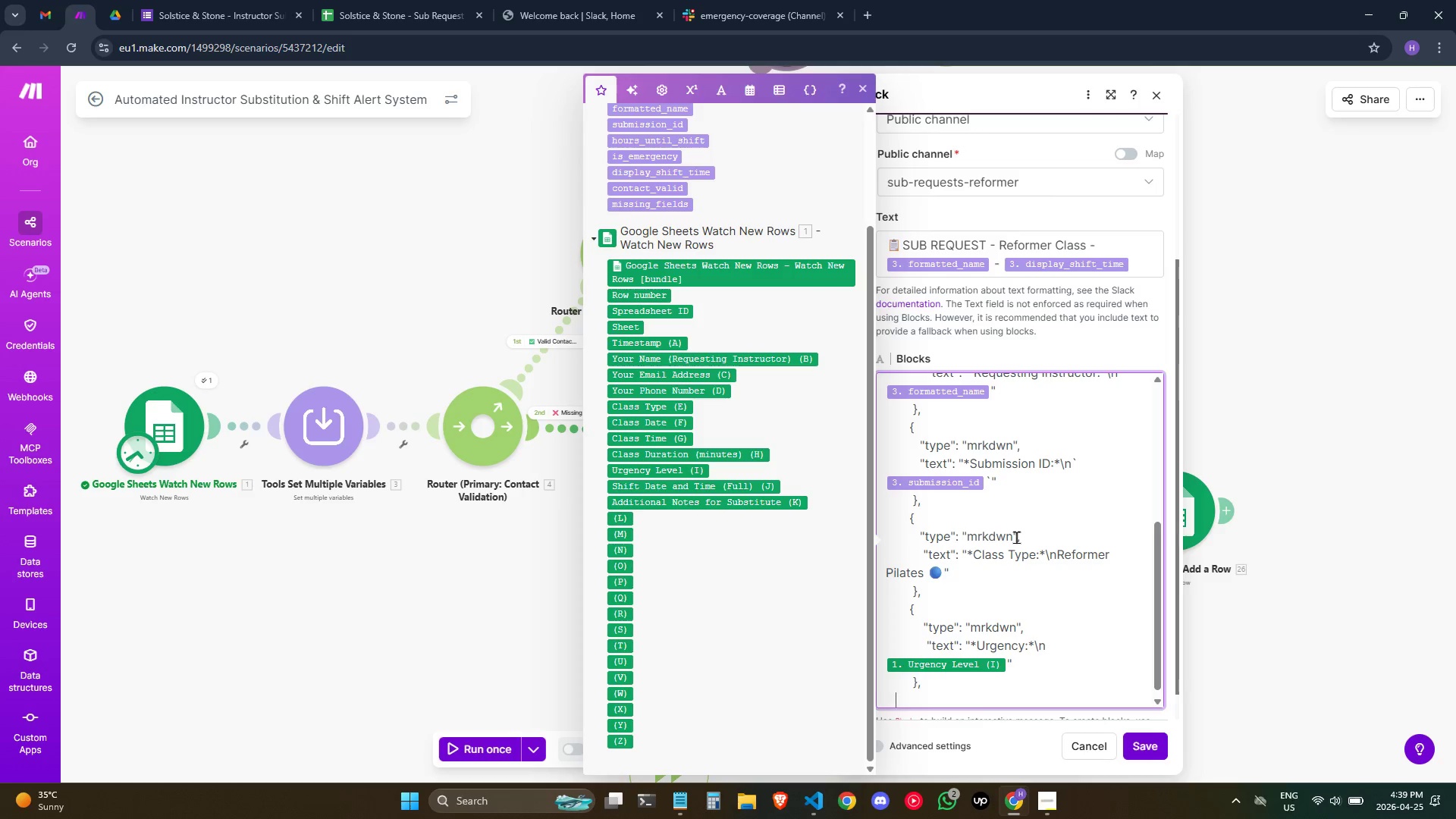 
key(Space)
 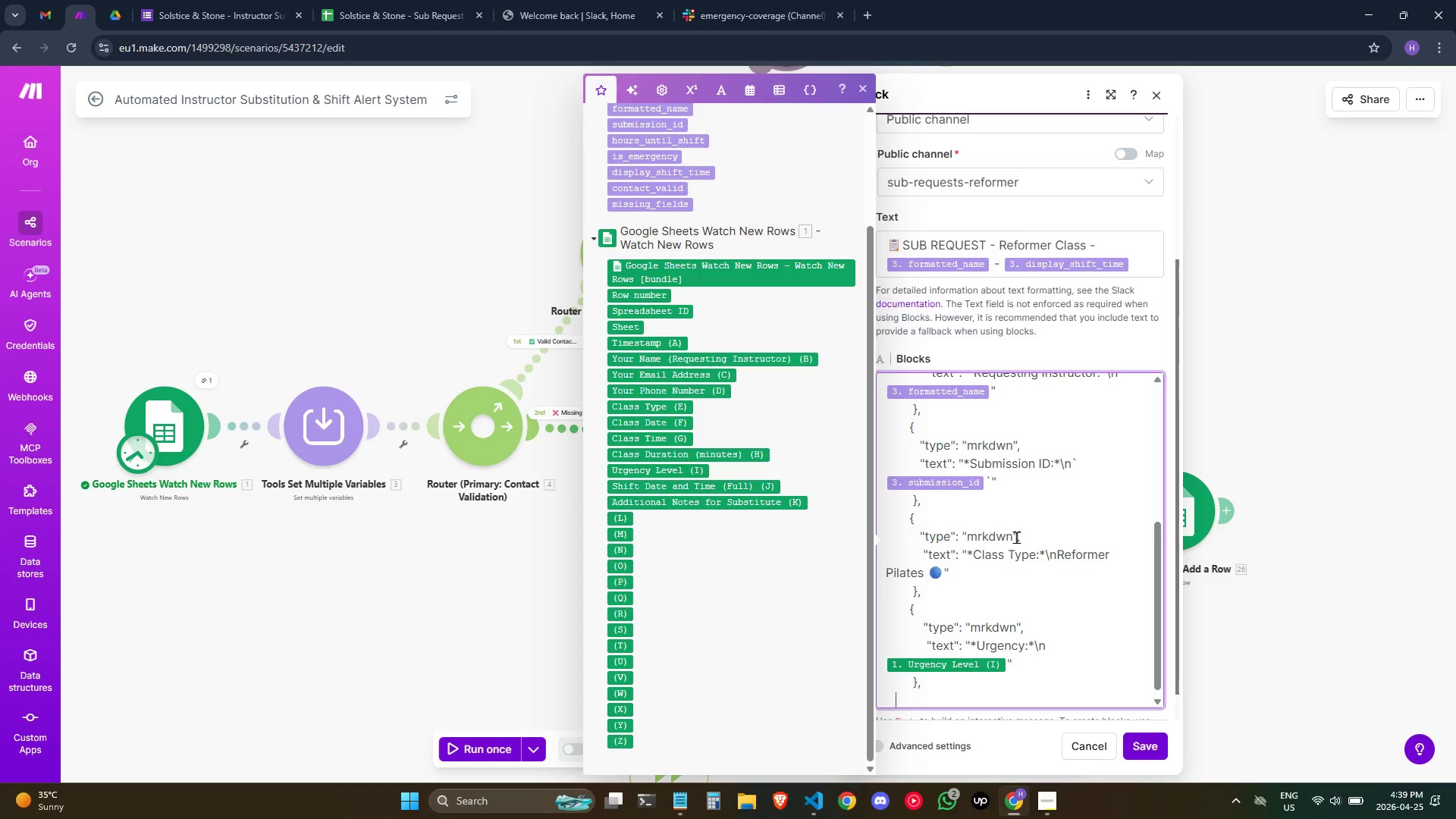 
key(Space)
 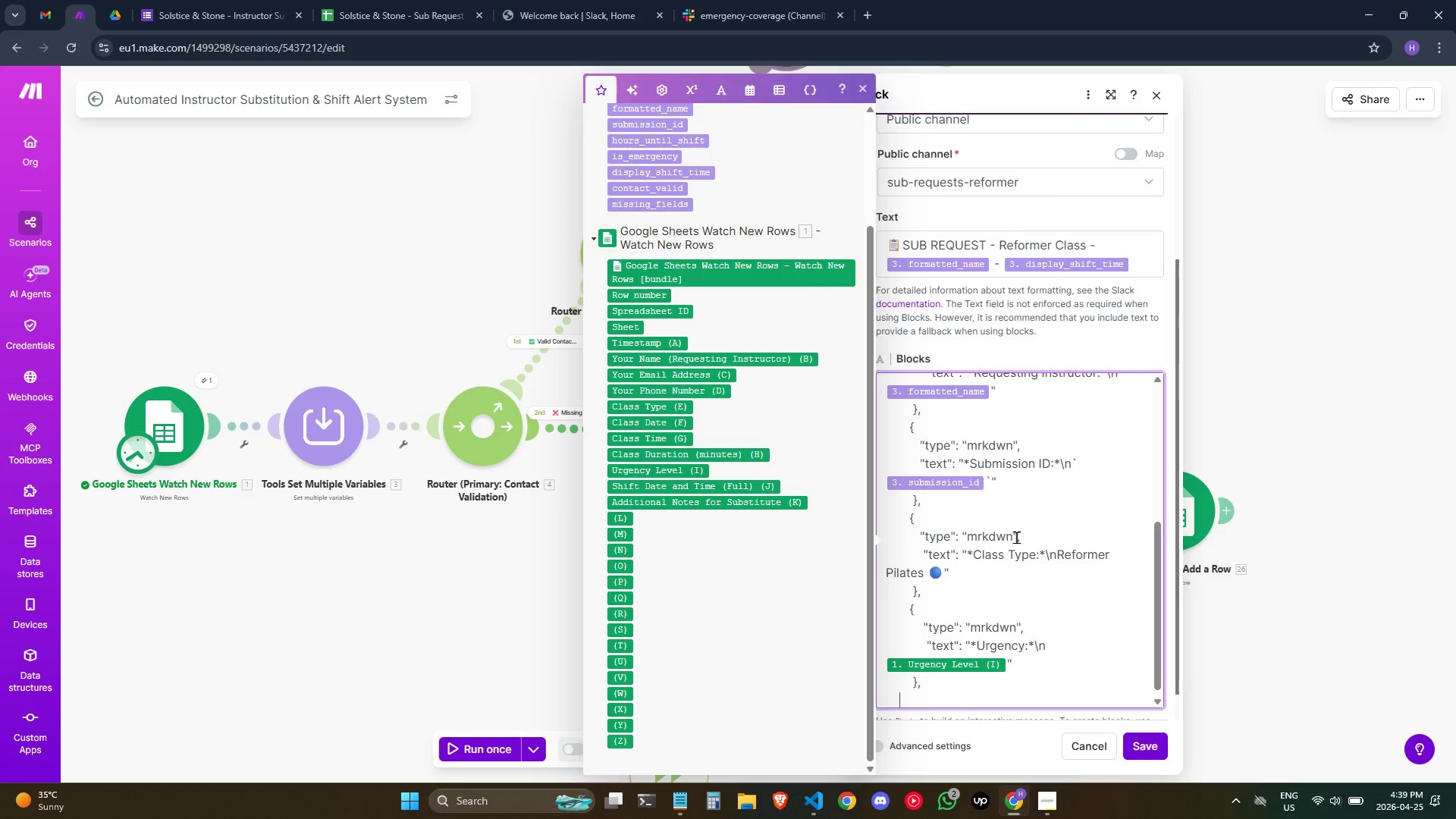 
key(Space)
 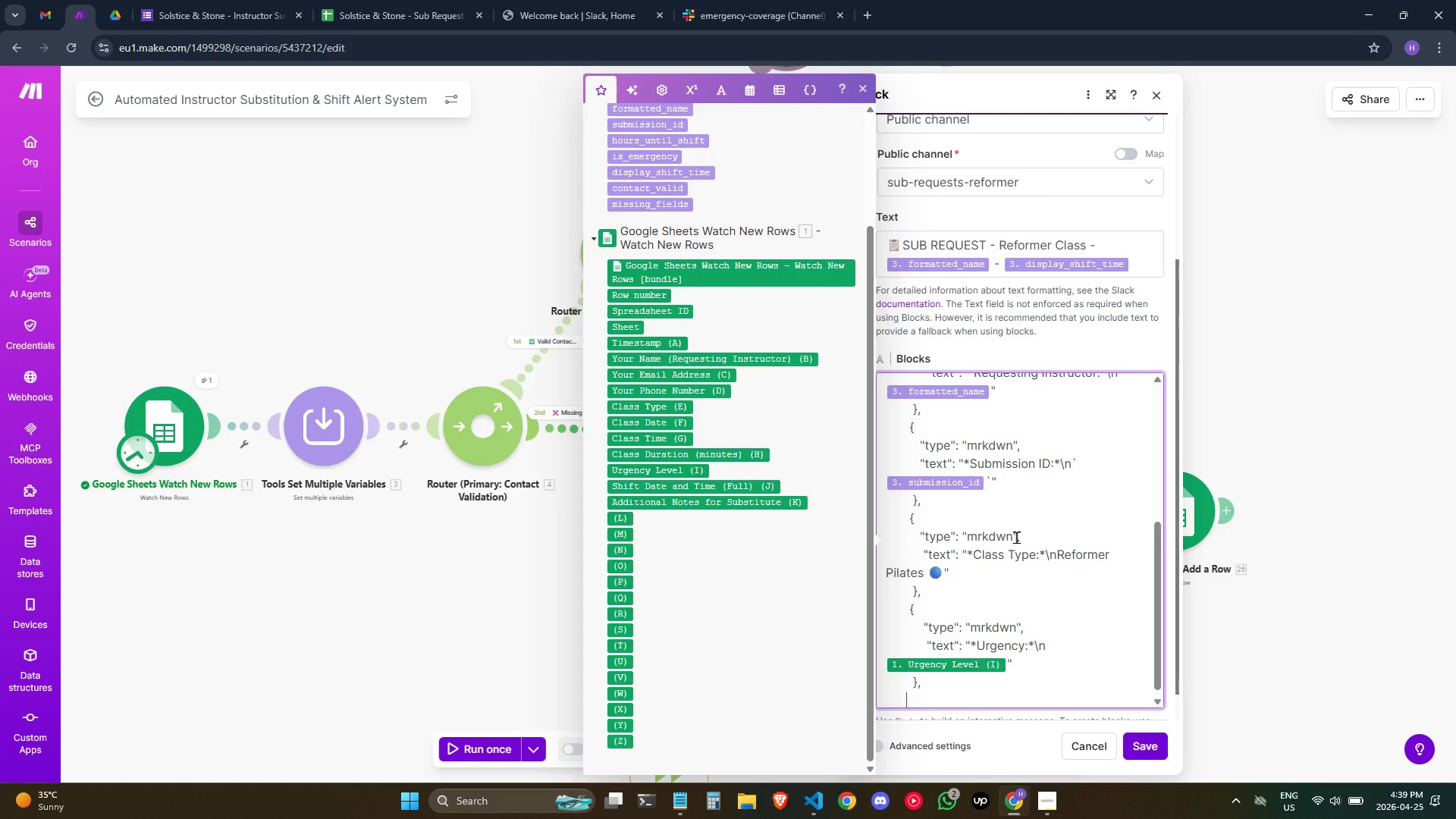 
key(Space)
 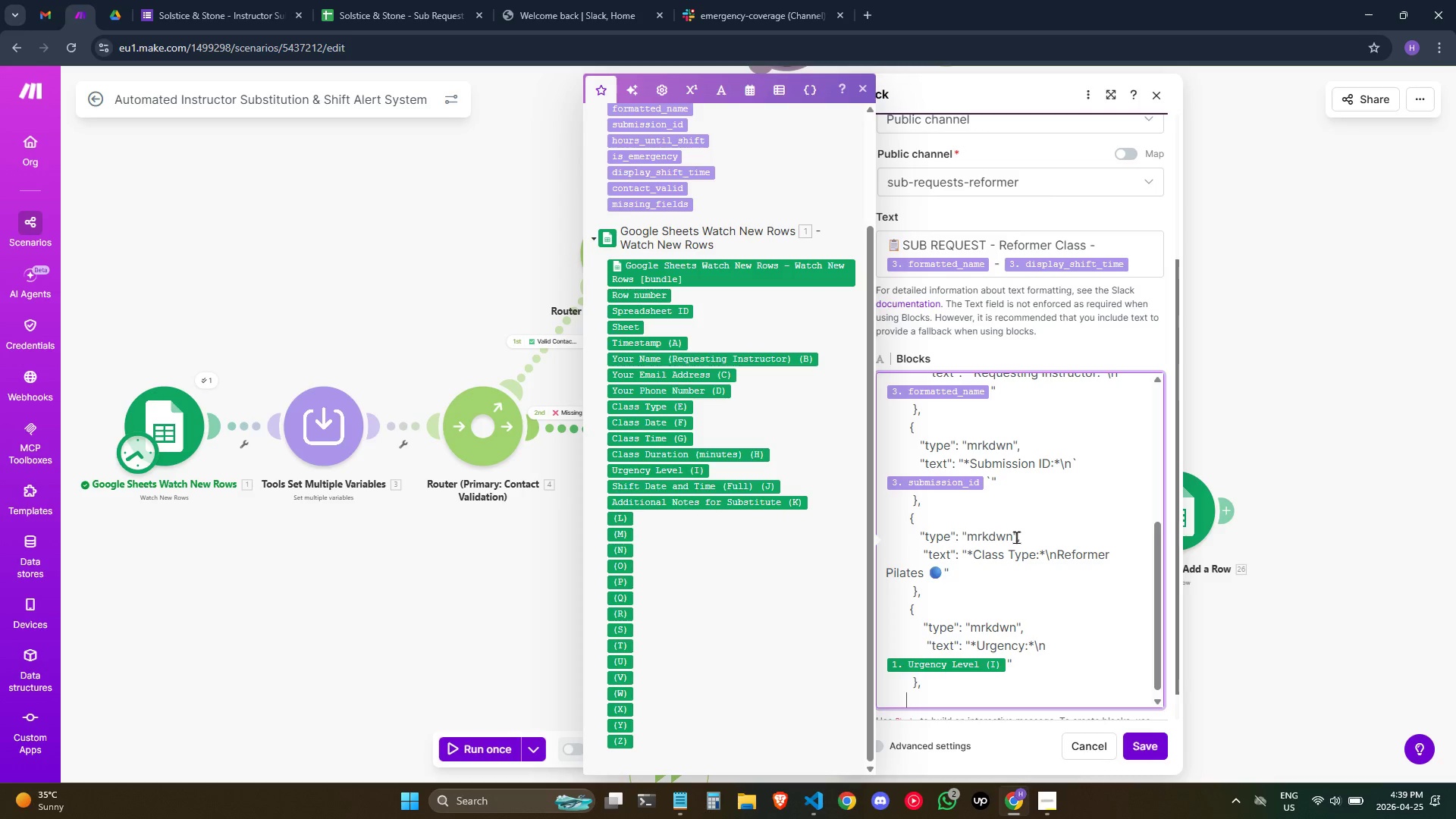 
key(Space)
 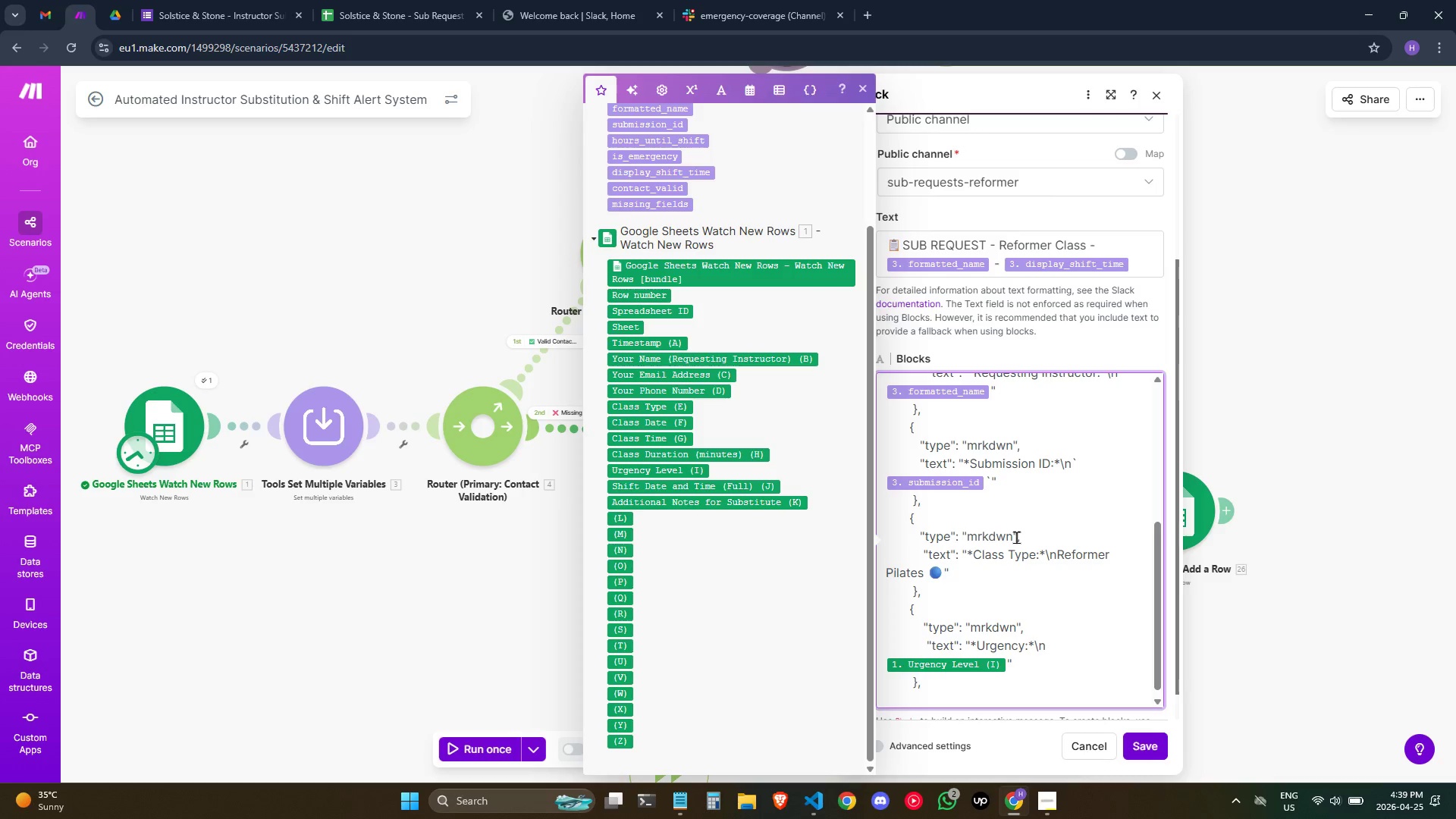 
key(Shift+BracketLeft)
 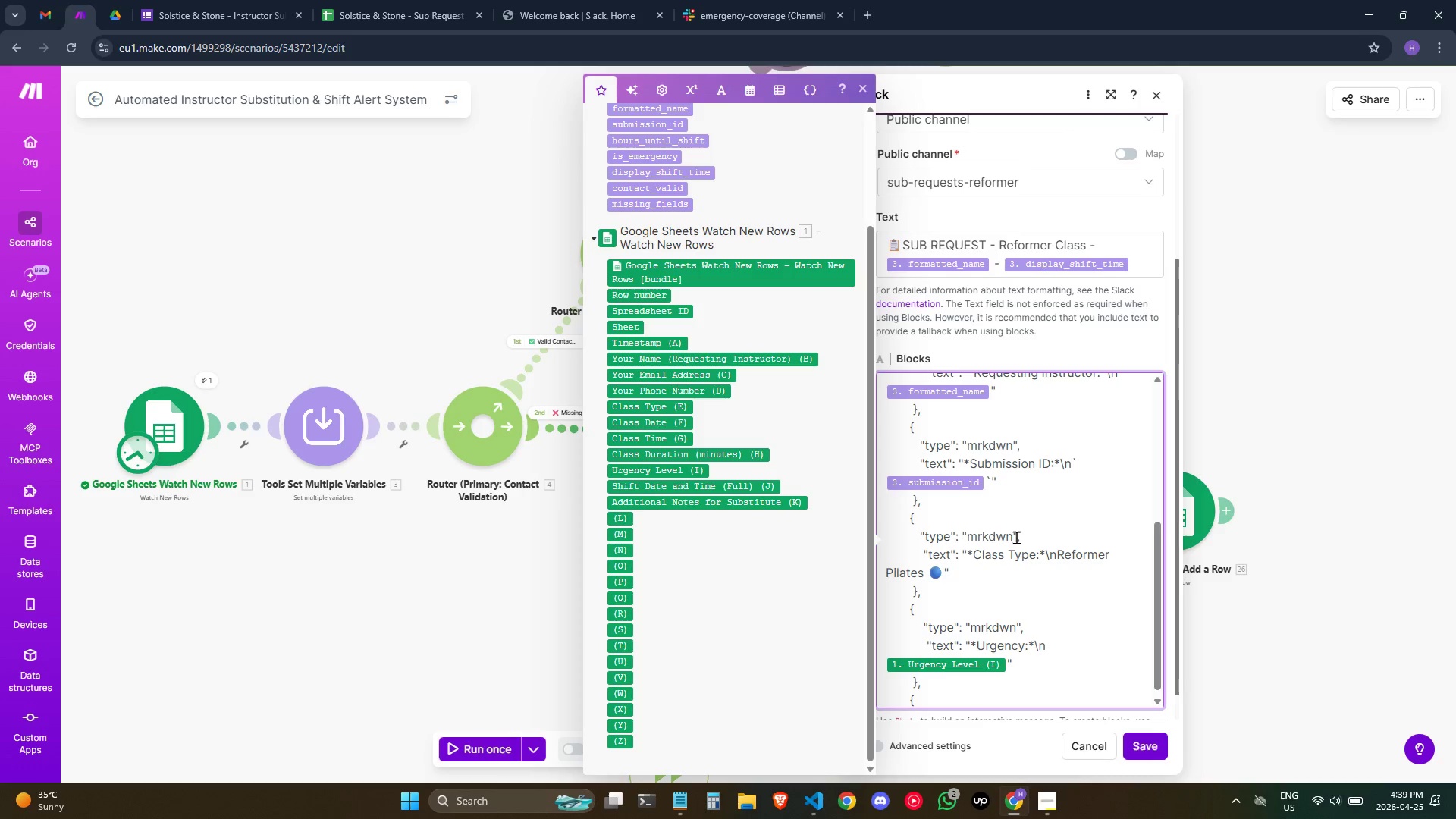 
key(Enter)
 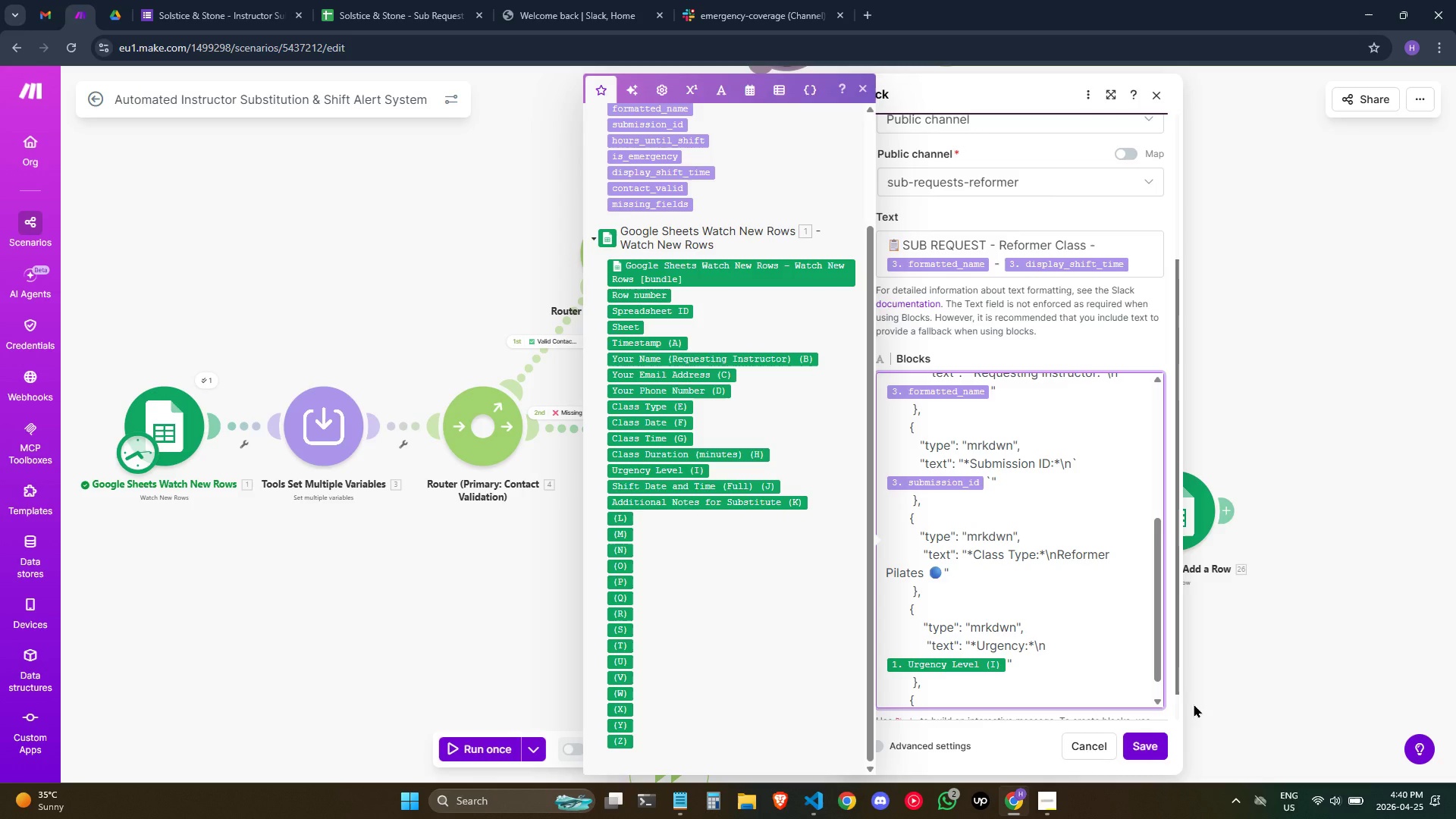 
wait(37.92)
 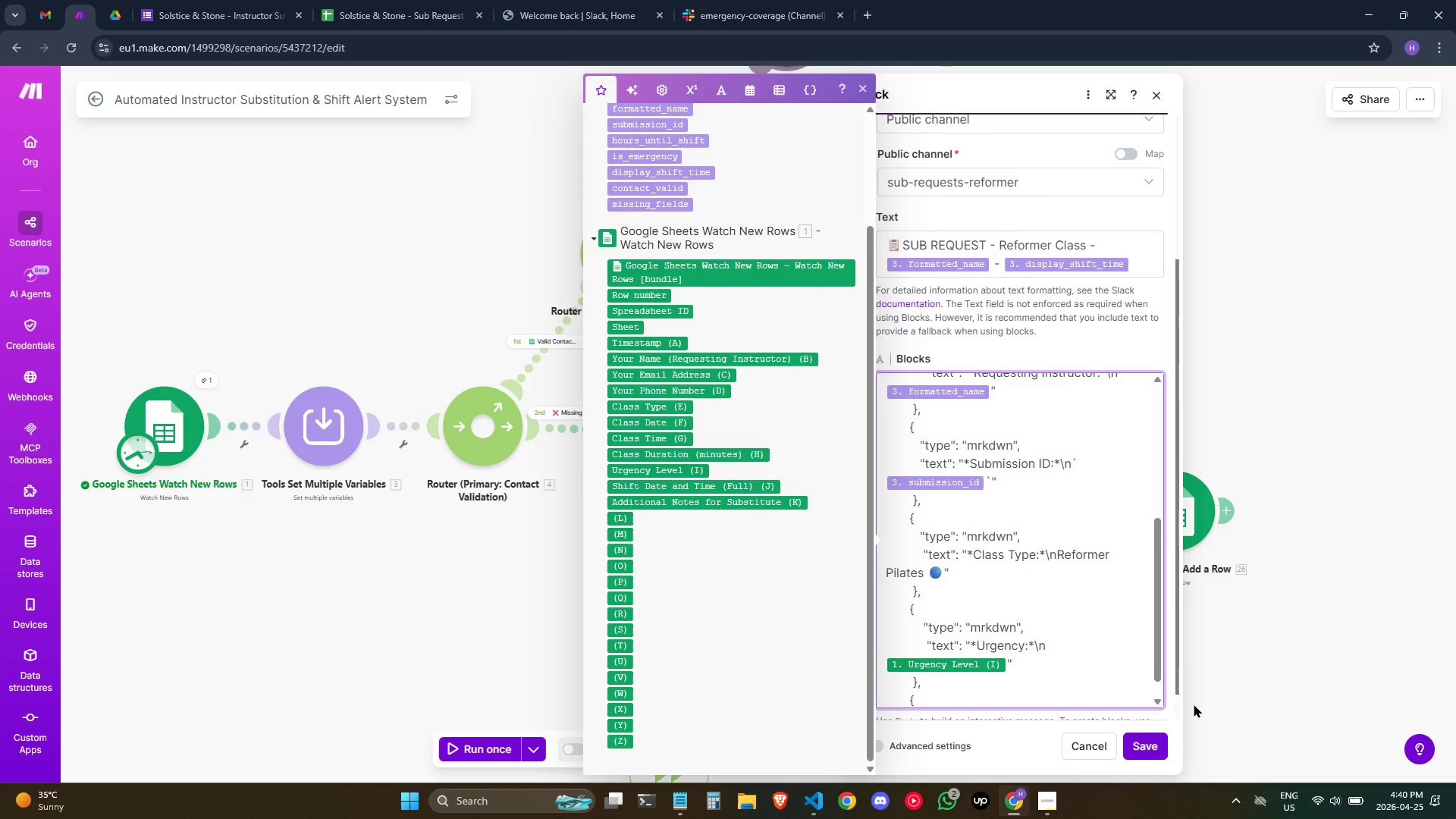 
scroll: coordinate [1071, 648], scroll_direction: down, amount: 3.0
 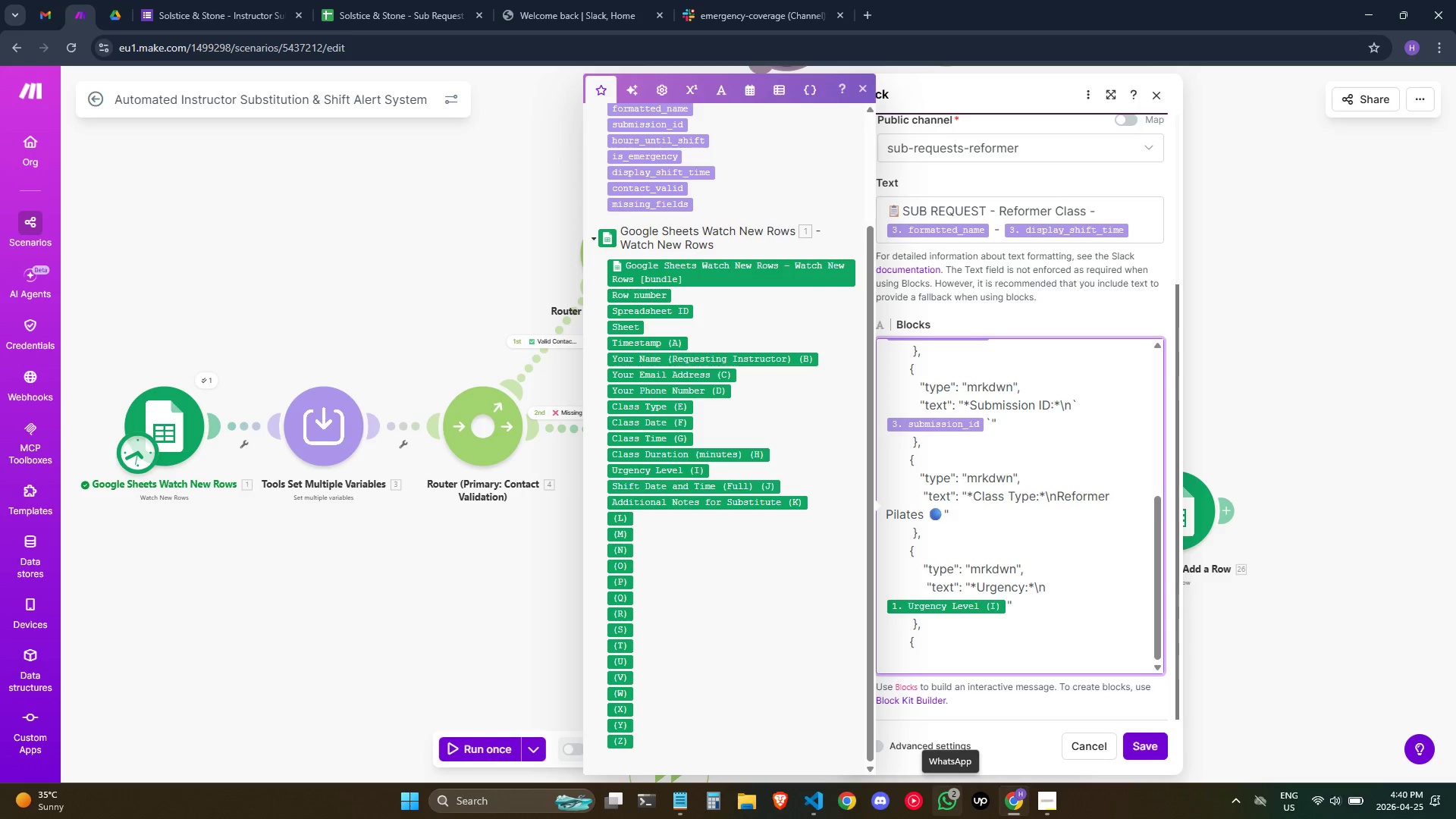 
wait(16.84)
 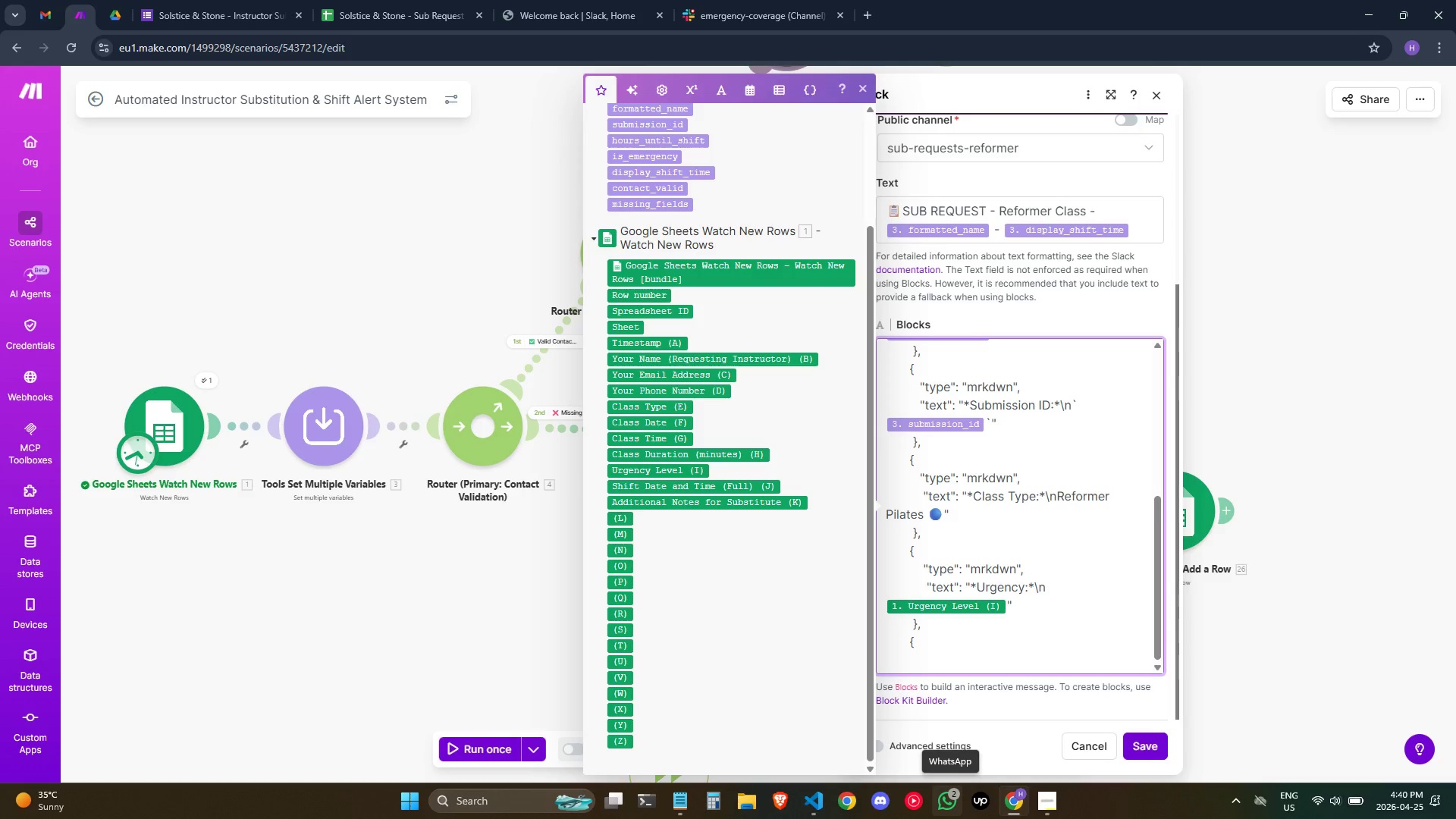 
hold_key(key=Space, duration=0.58)
 